 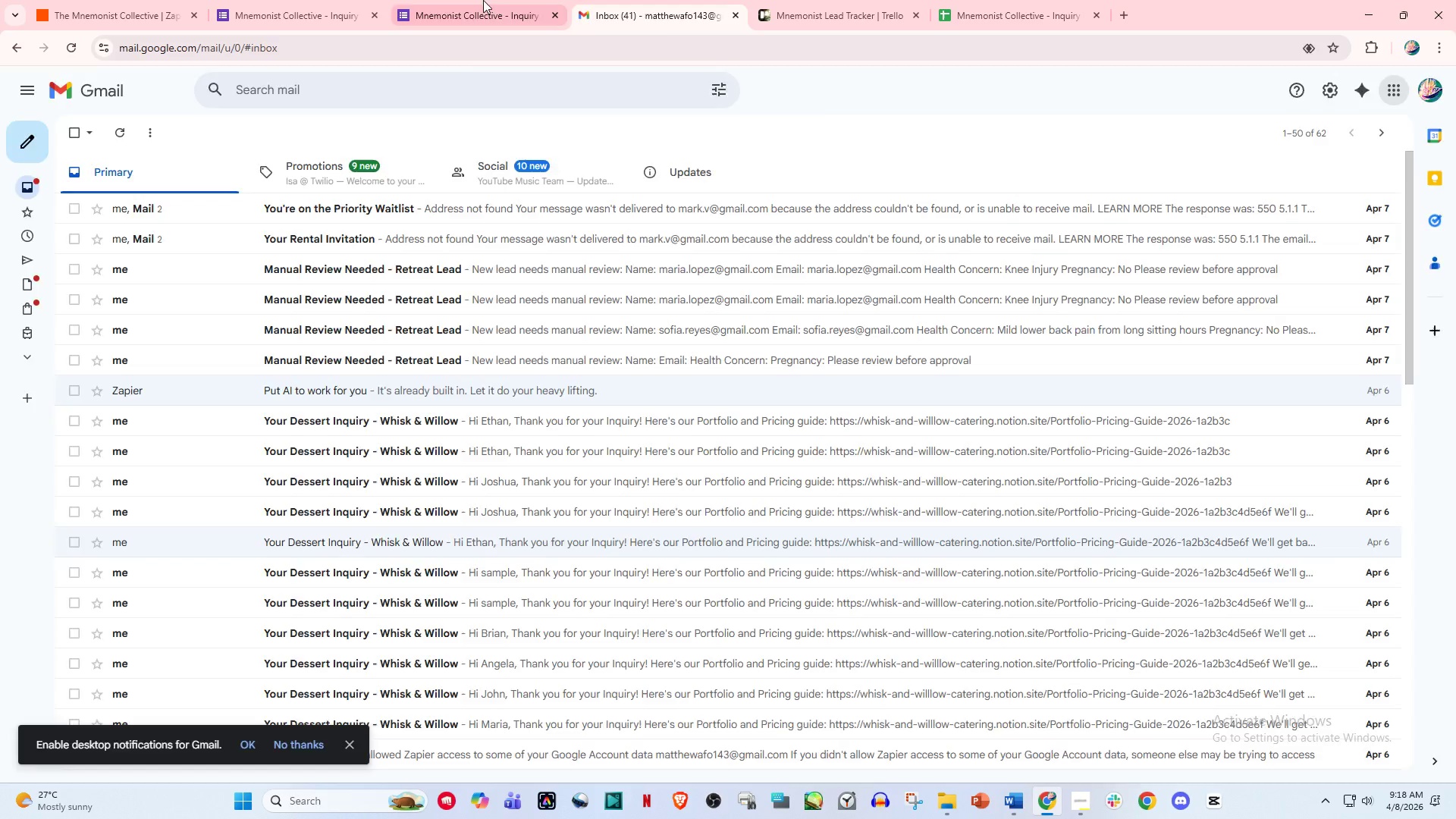 
double_click([483, 0])
 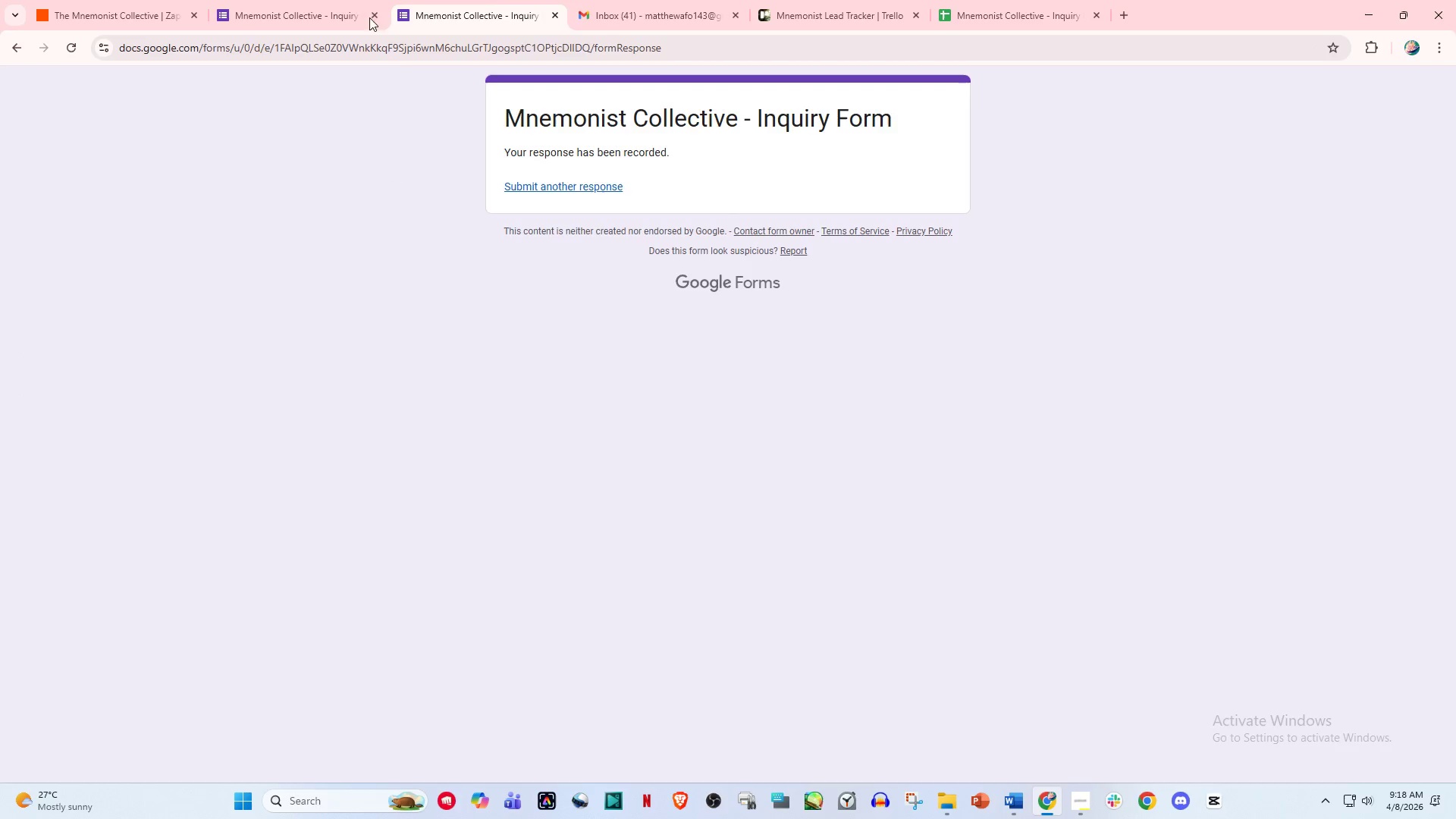 
left_click([311, 3])
 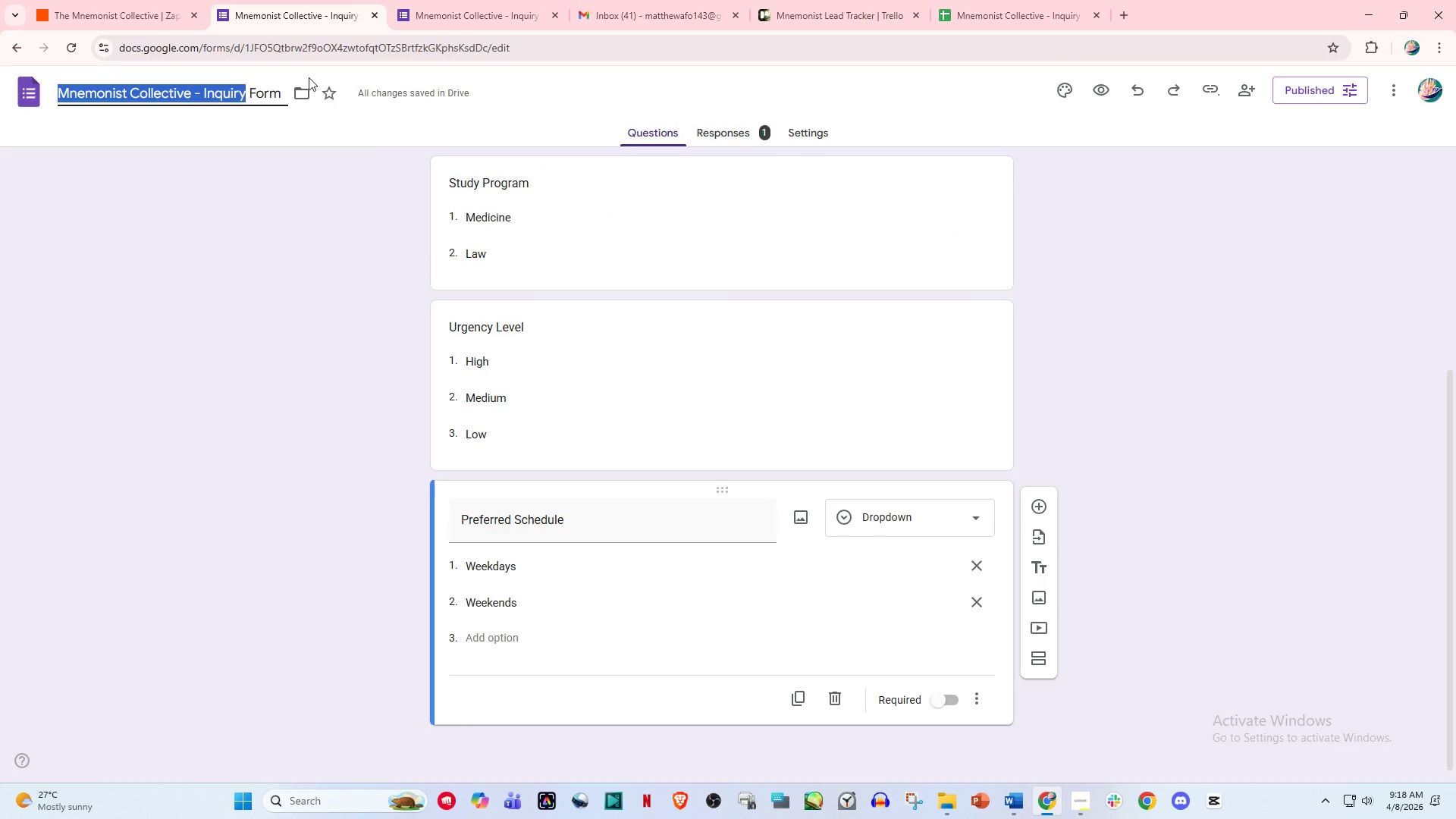 
left_click([130, 0])
 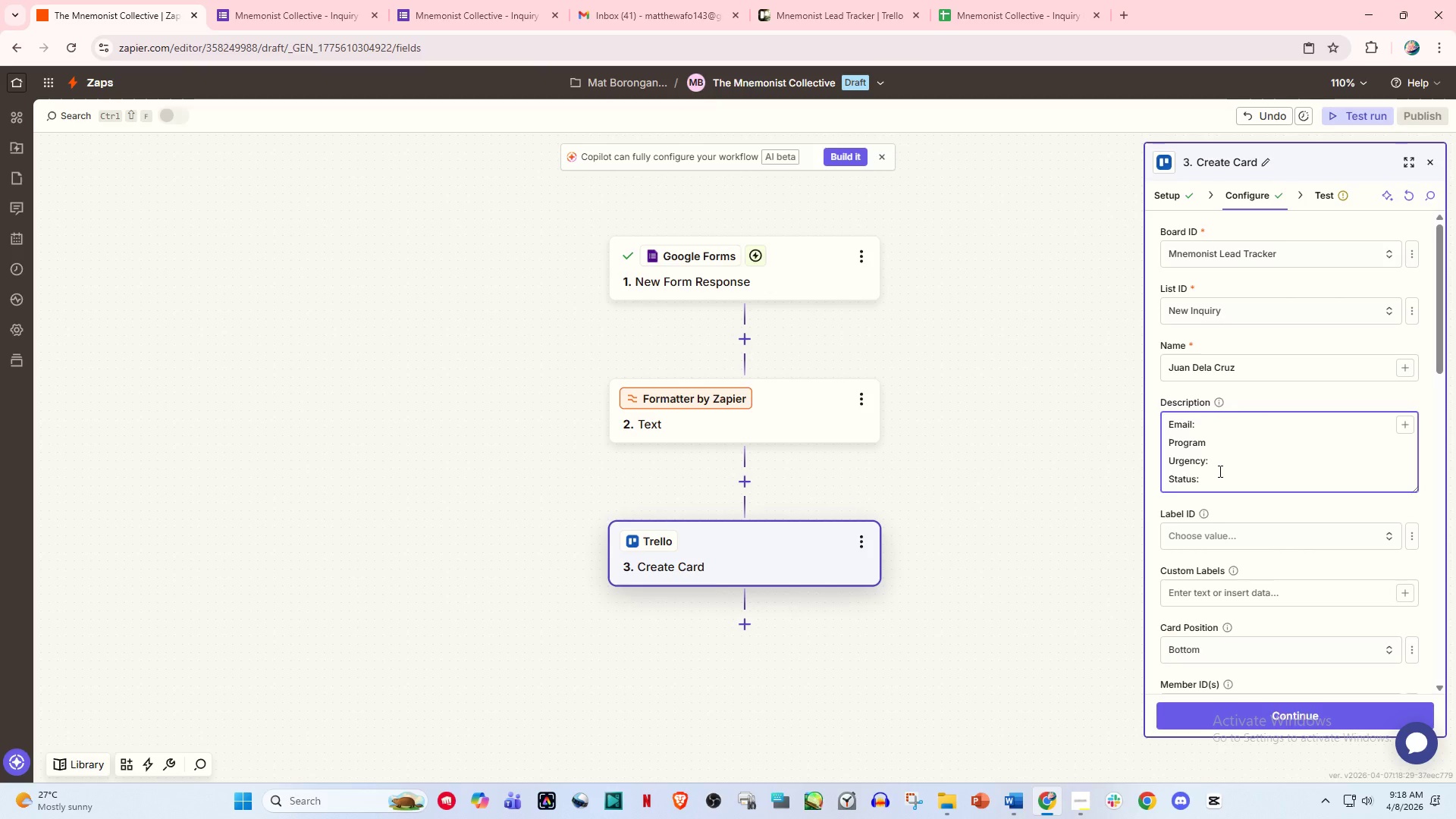 
type( New LEad)
 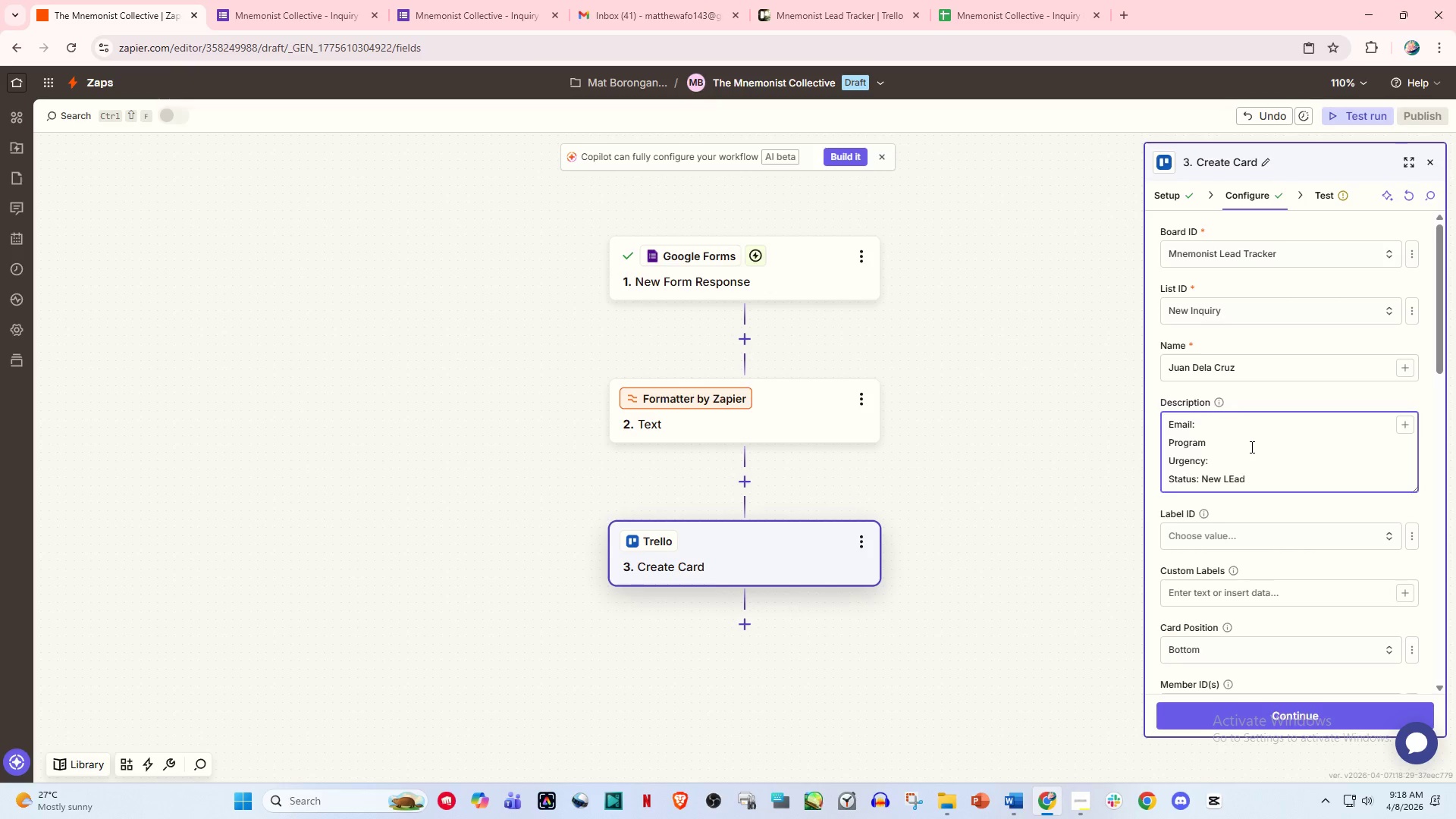 
left_click([1241, 428])
 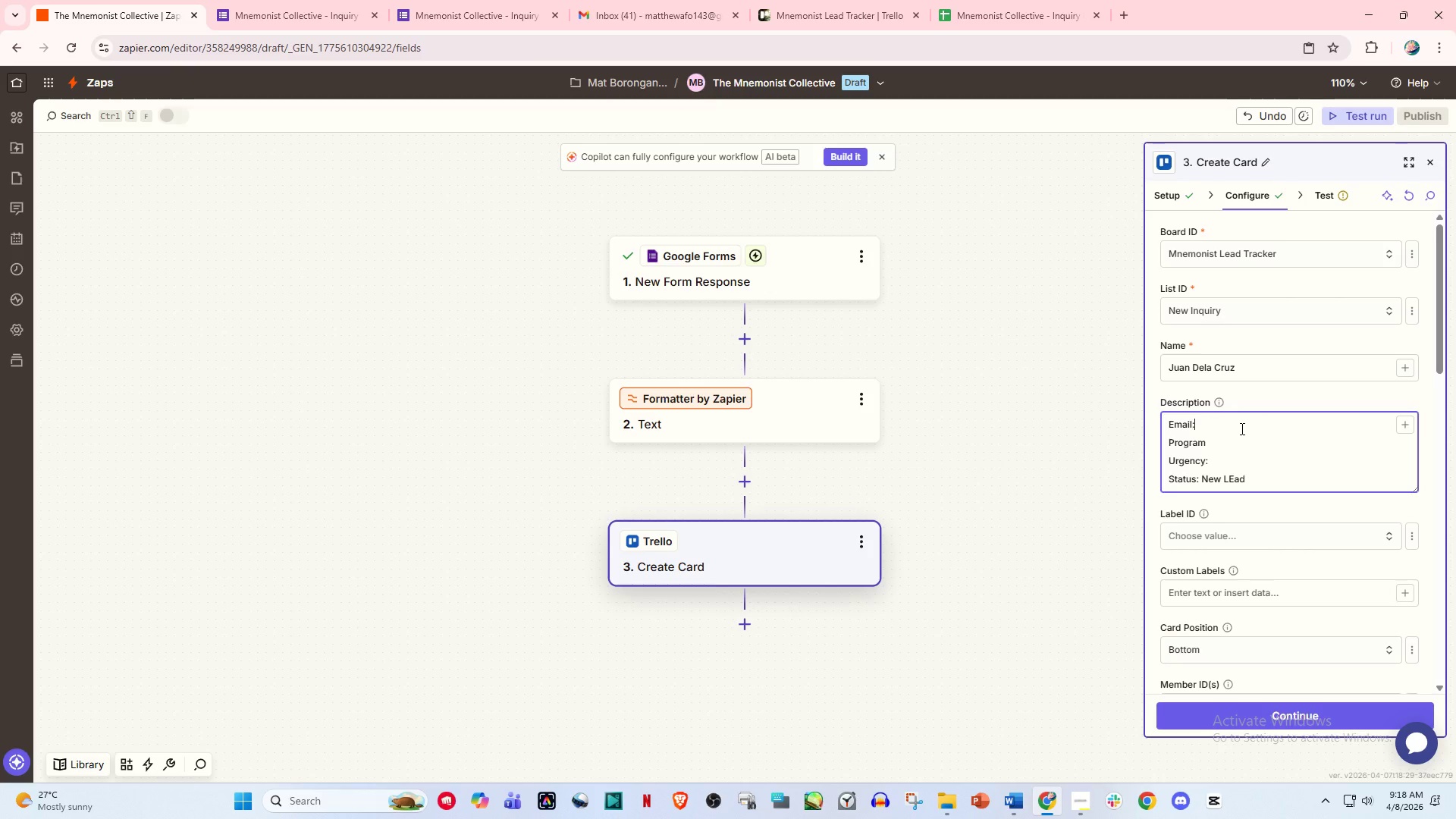 
key(Space)
 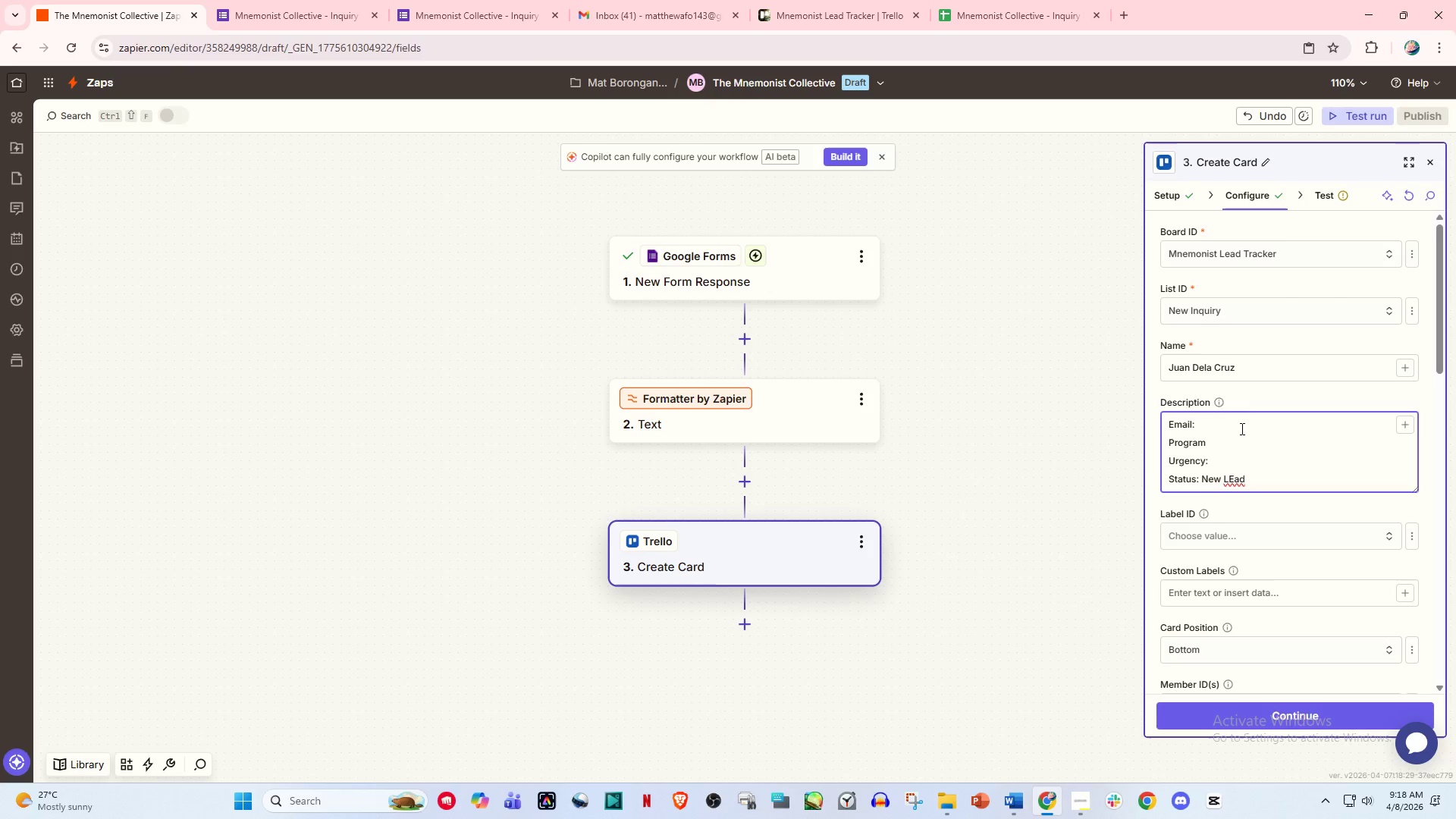 
key(Slash)
 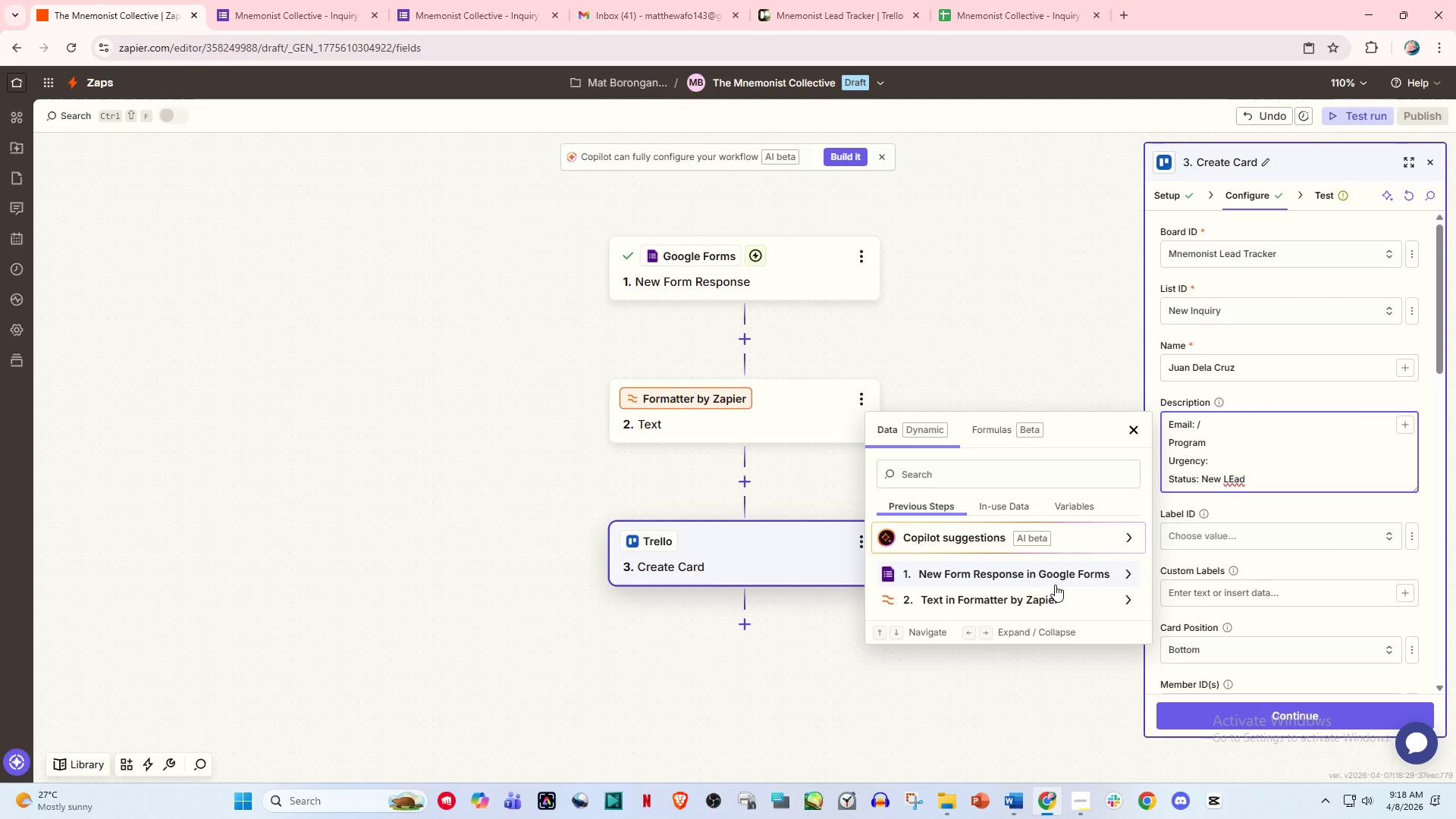 
left_click([1055, 585])
 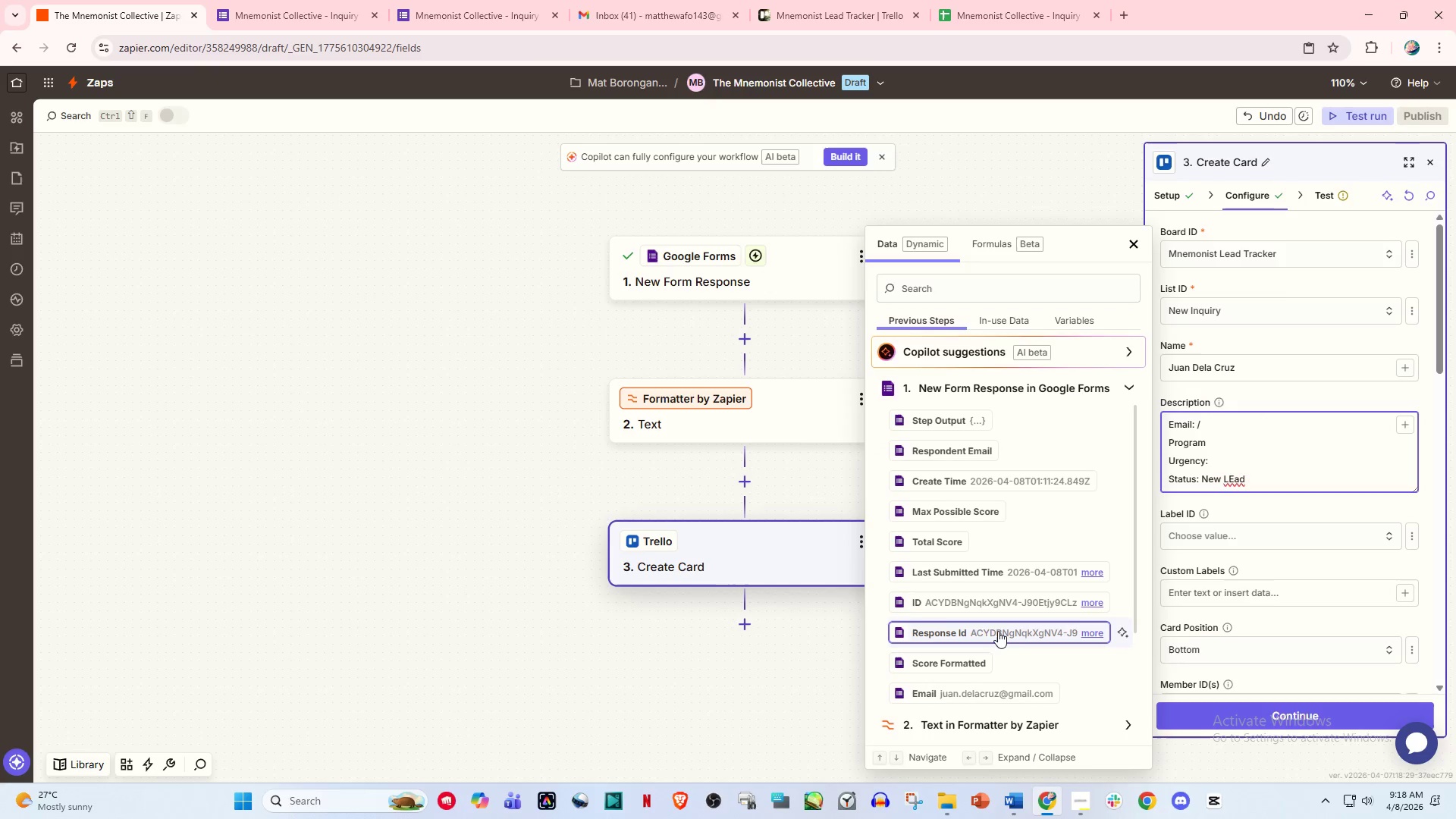 
scroll: coordinate [1008, 650], scroll_direction: down, amount: 1.0
 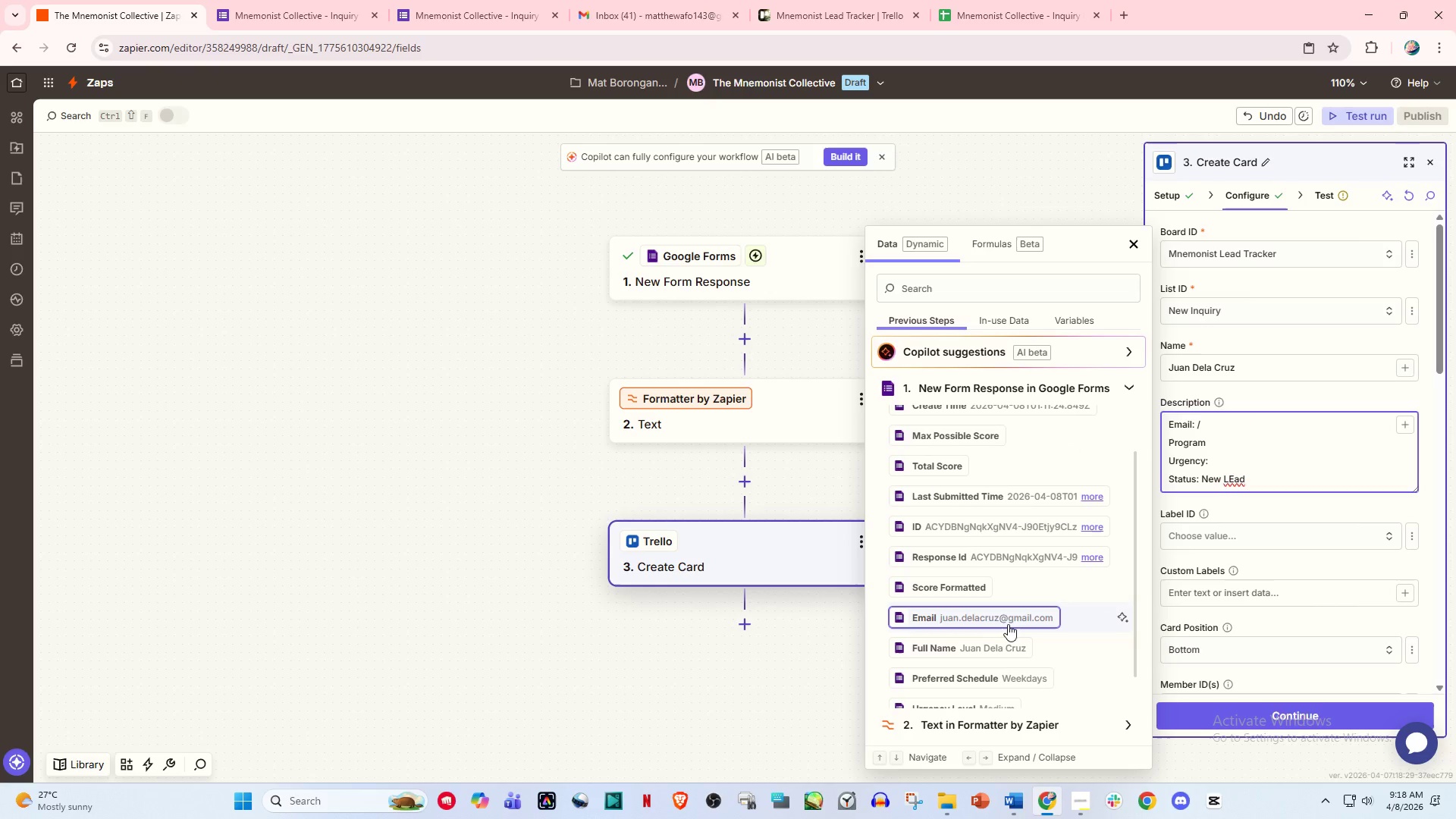 
left_click([1008, 621])
 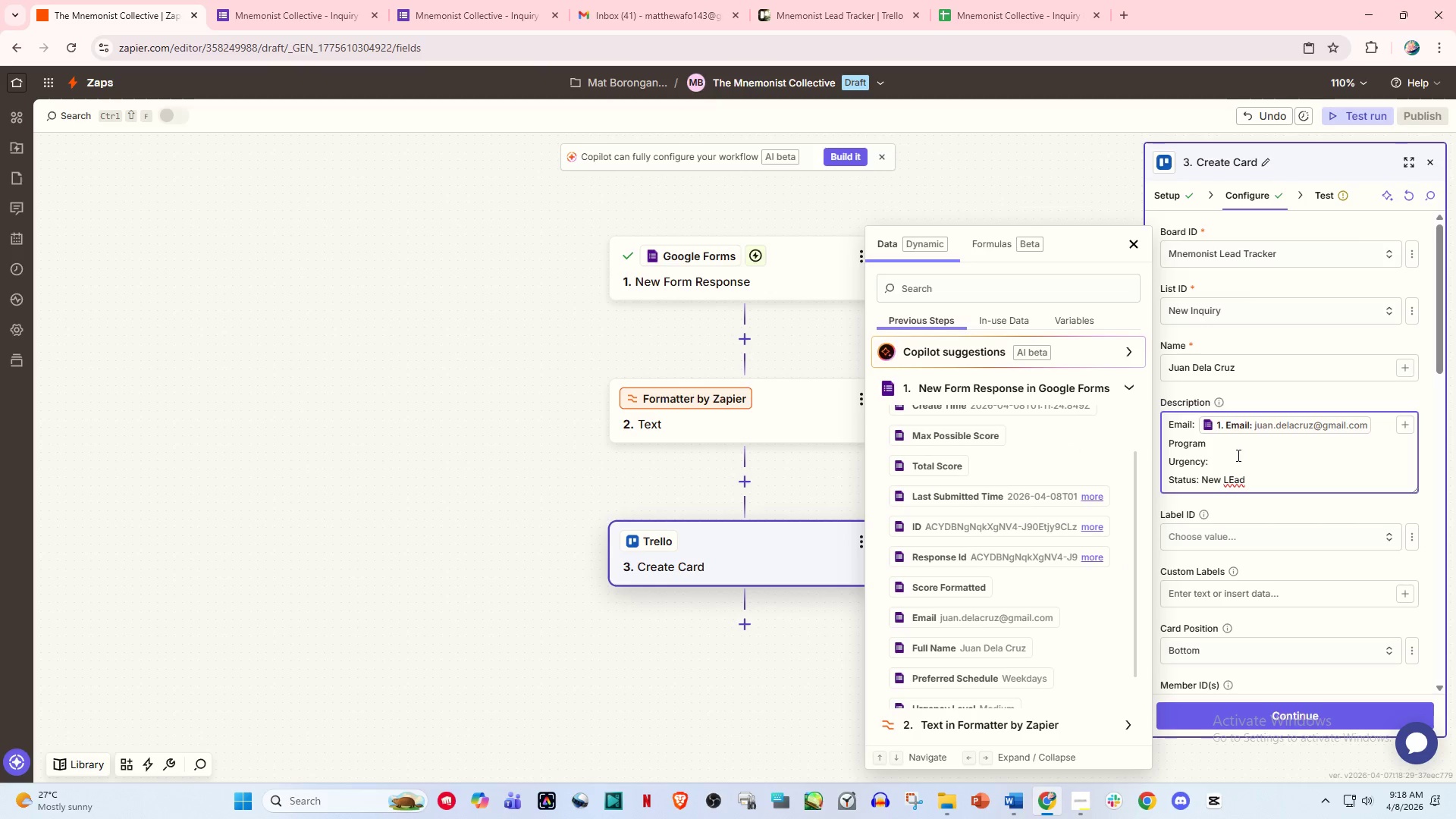 
left_click([1237, 449])
 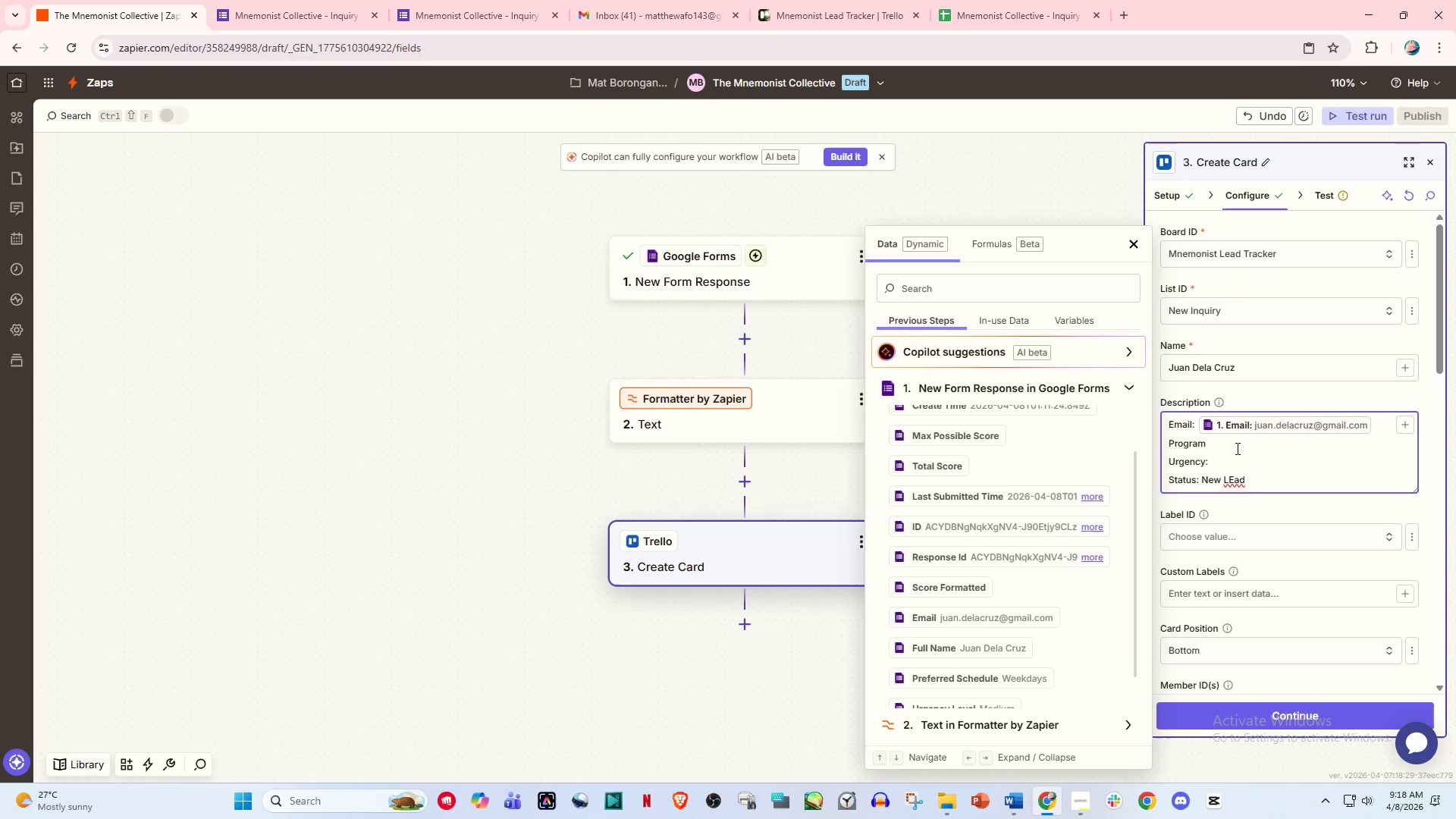 
key(Shift+Semicolon)
 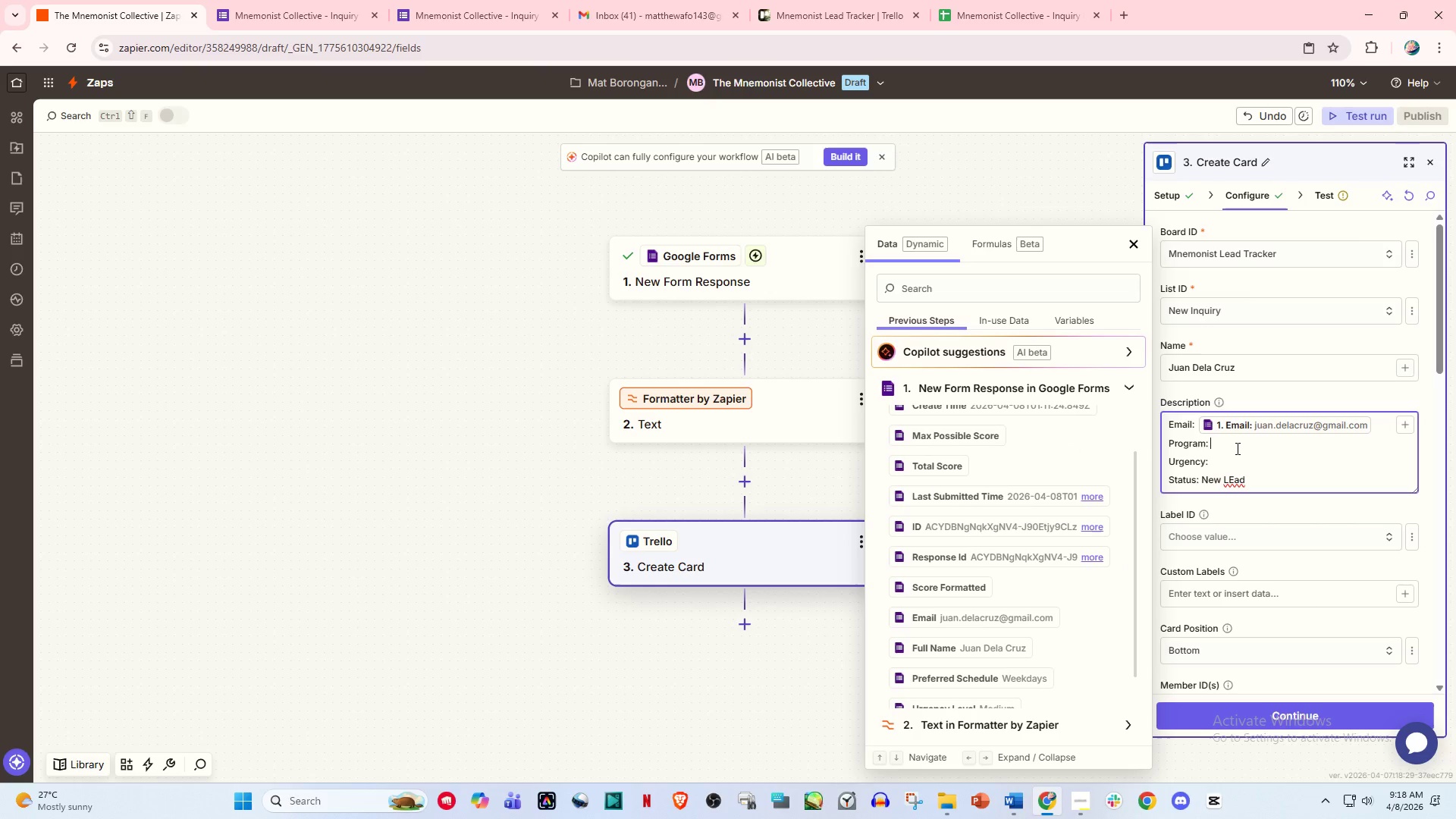 
key(Space)
 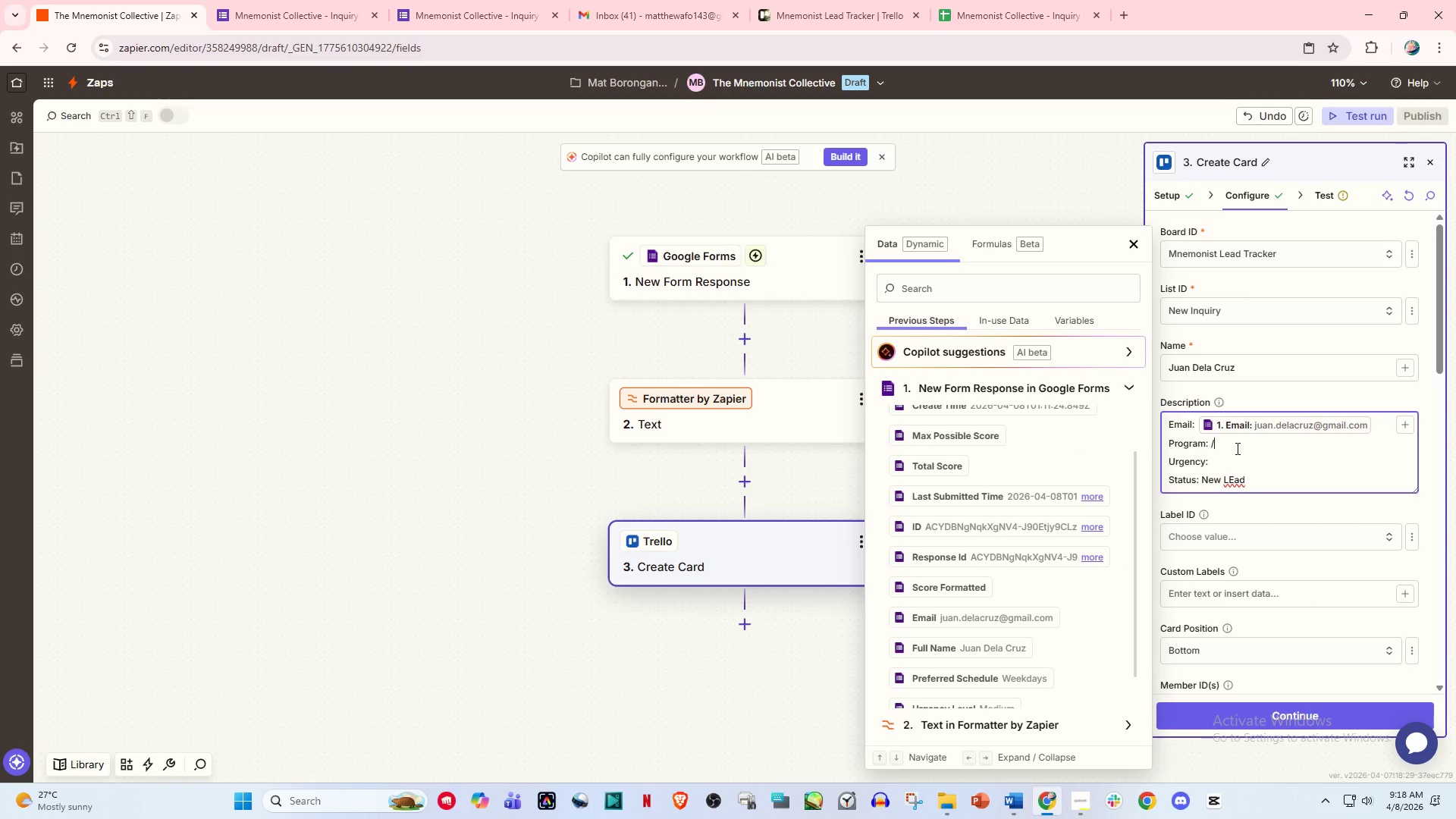 
key(Slash)
 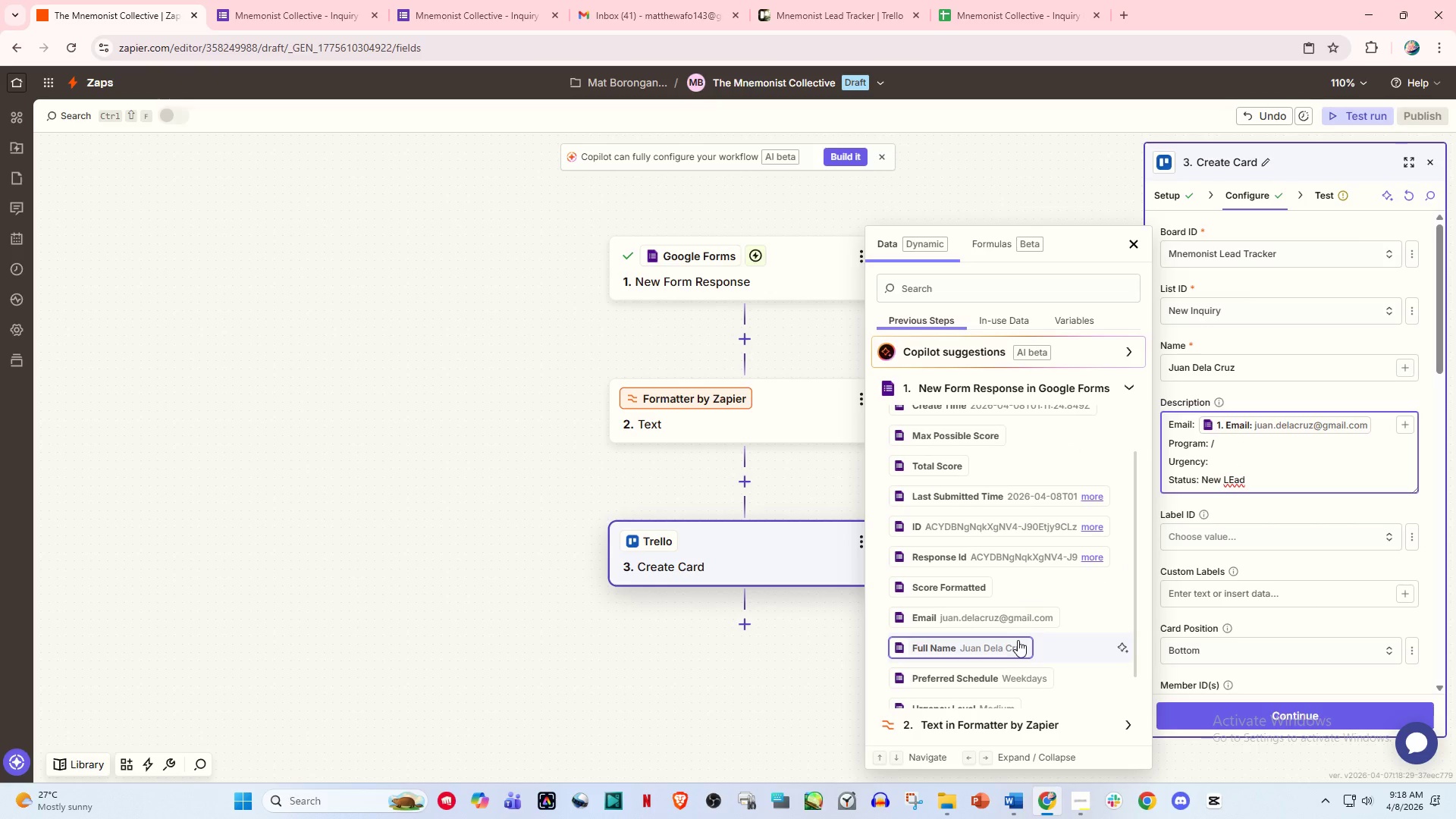 
scroll: coordinate [1018, 640], scroll_direction: down, amount: 1.0
 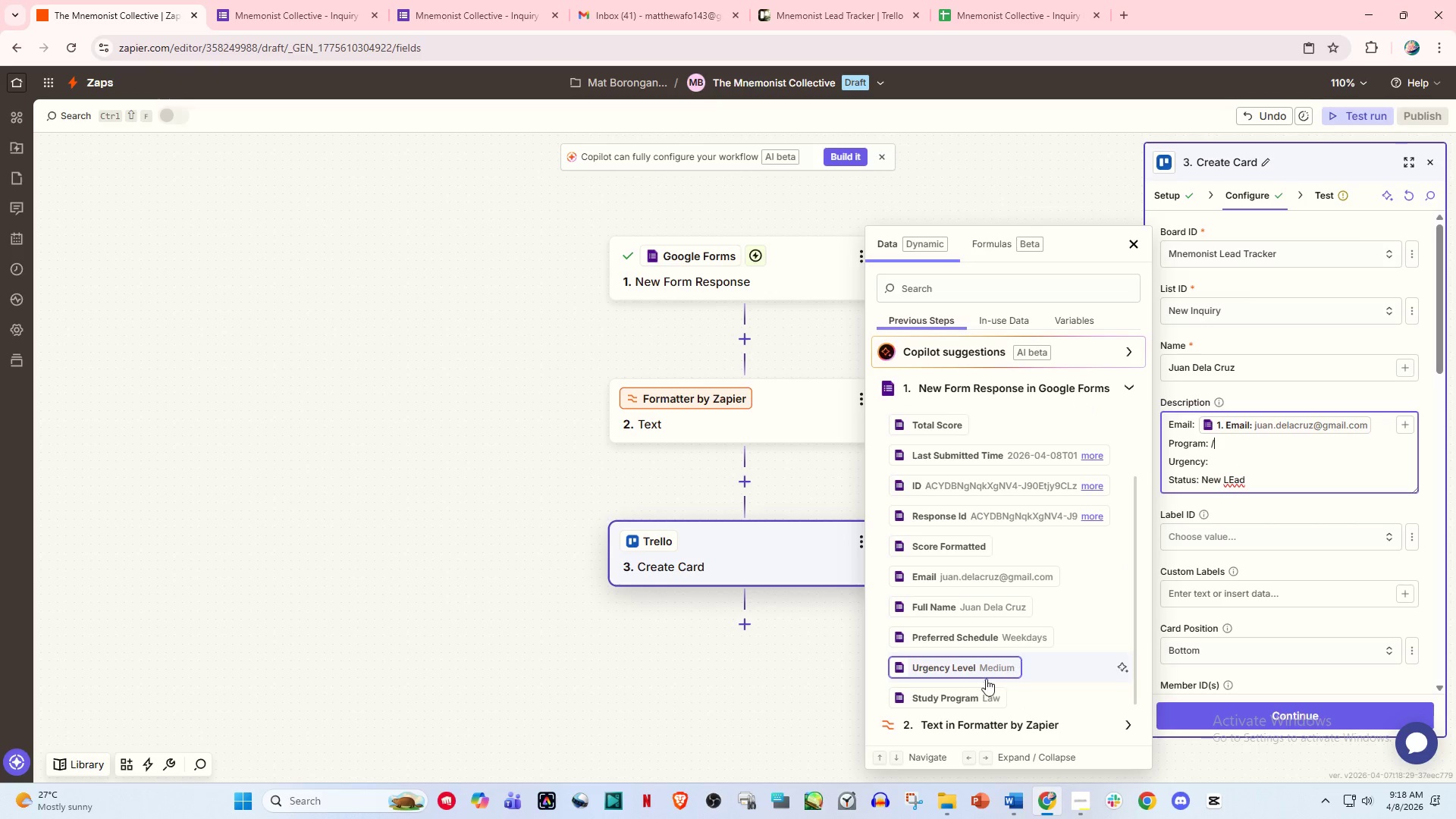 
left_click([973, 692])
 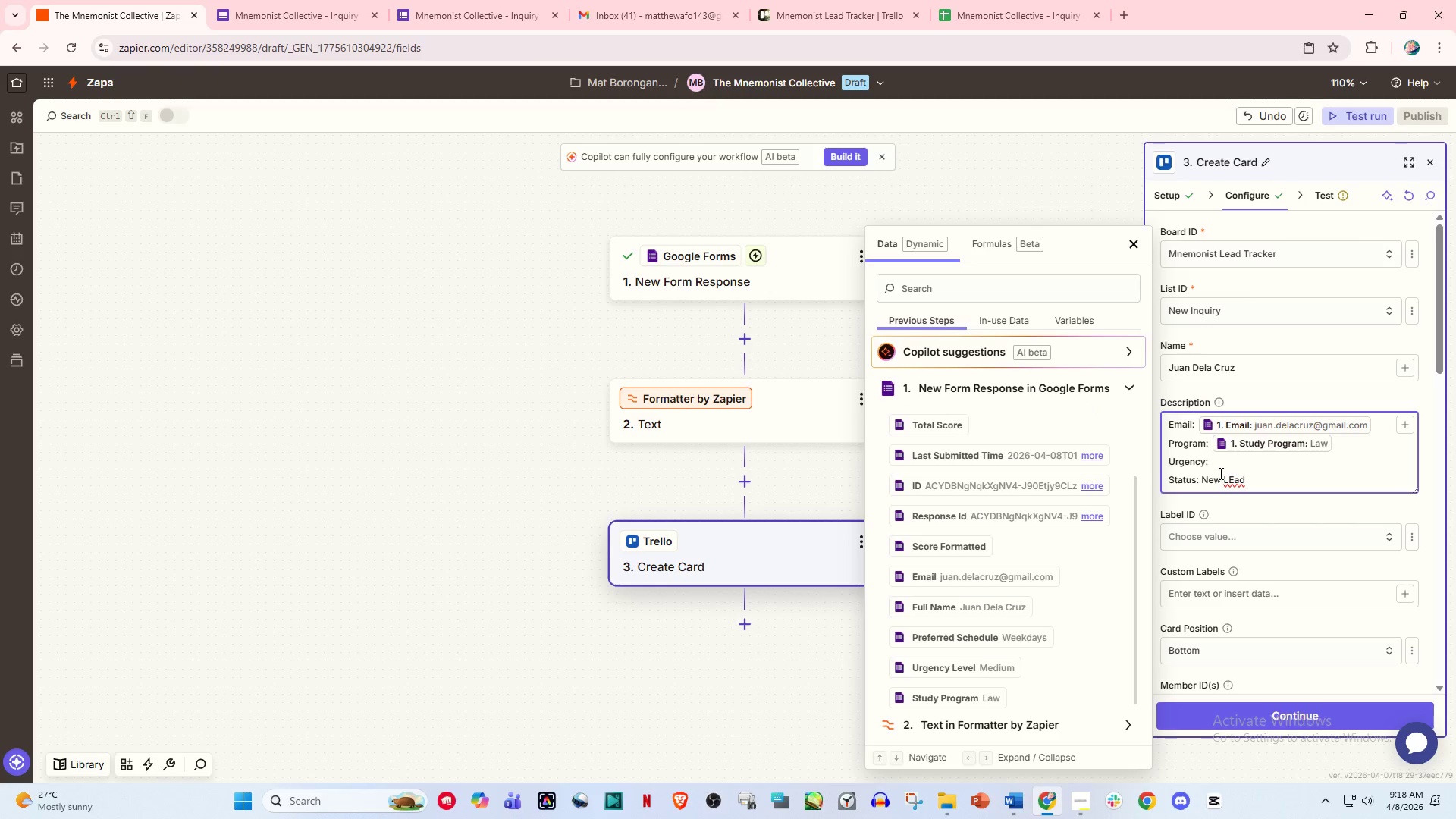 
left_click([1224, 469])
 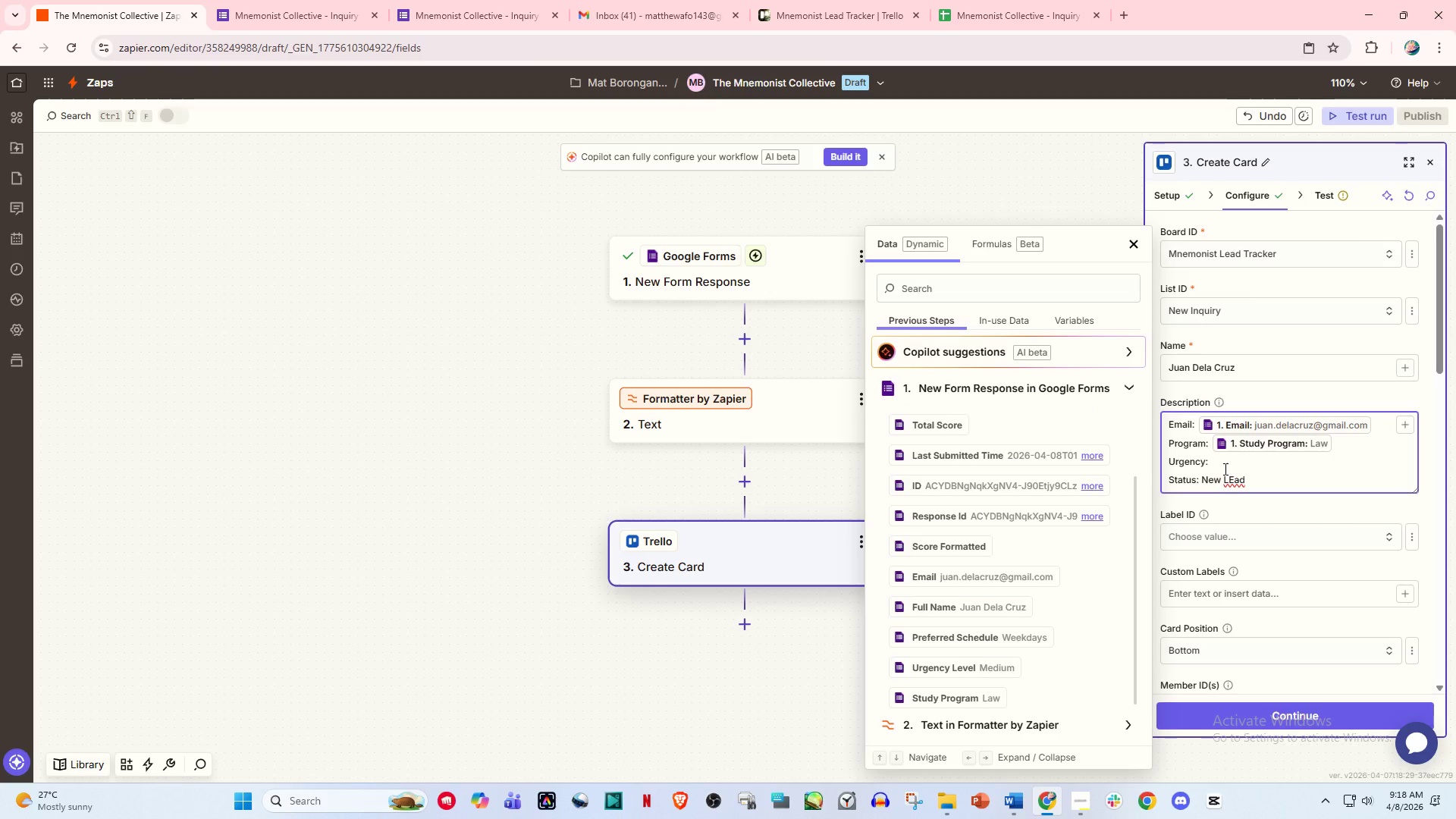 
key(Space)
 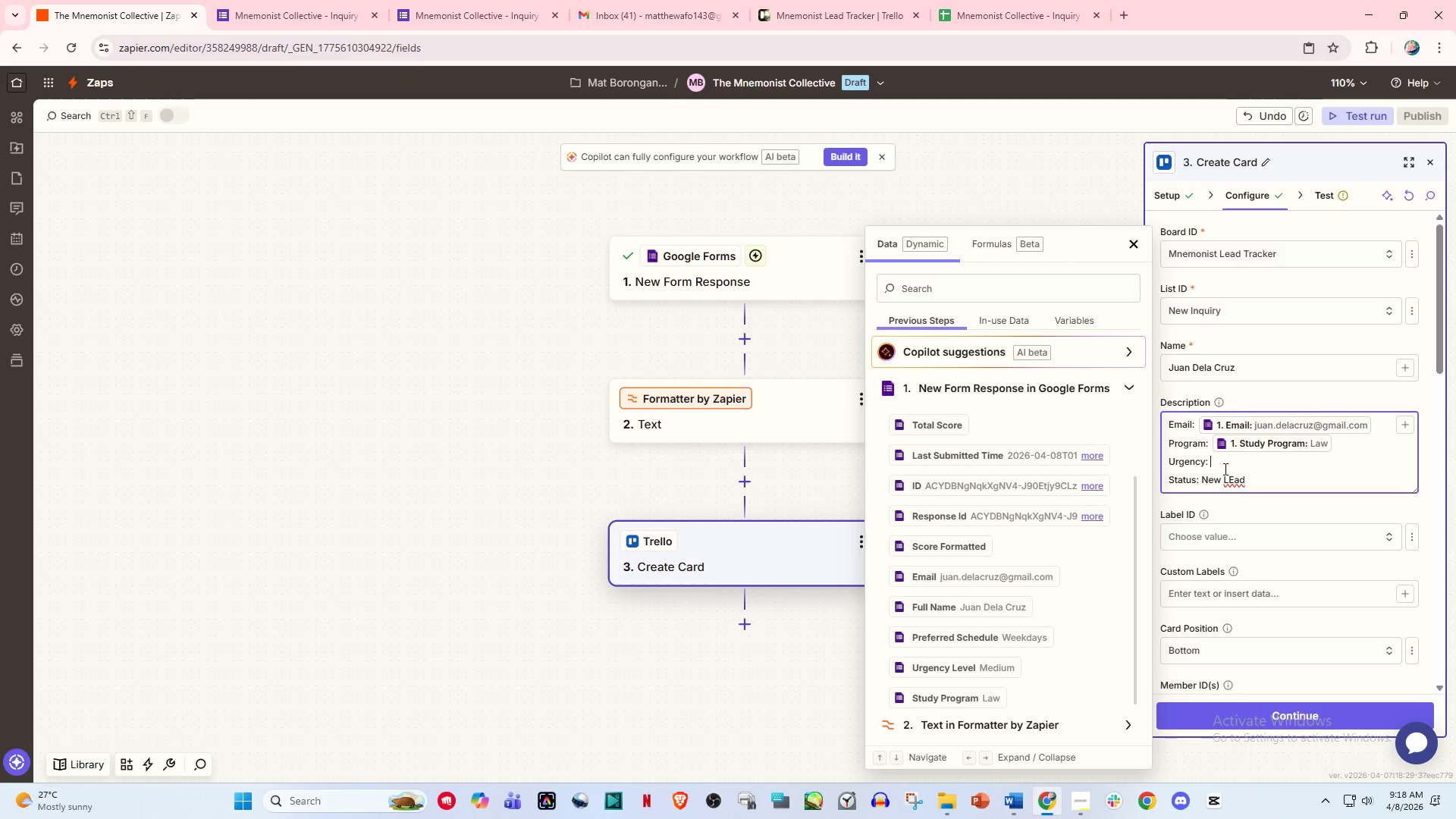 
key(Slash)
 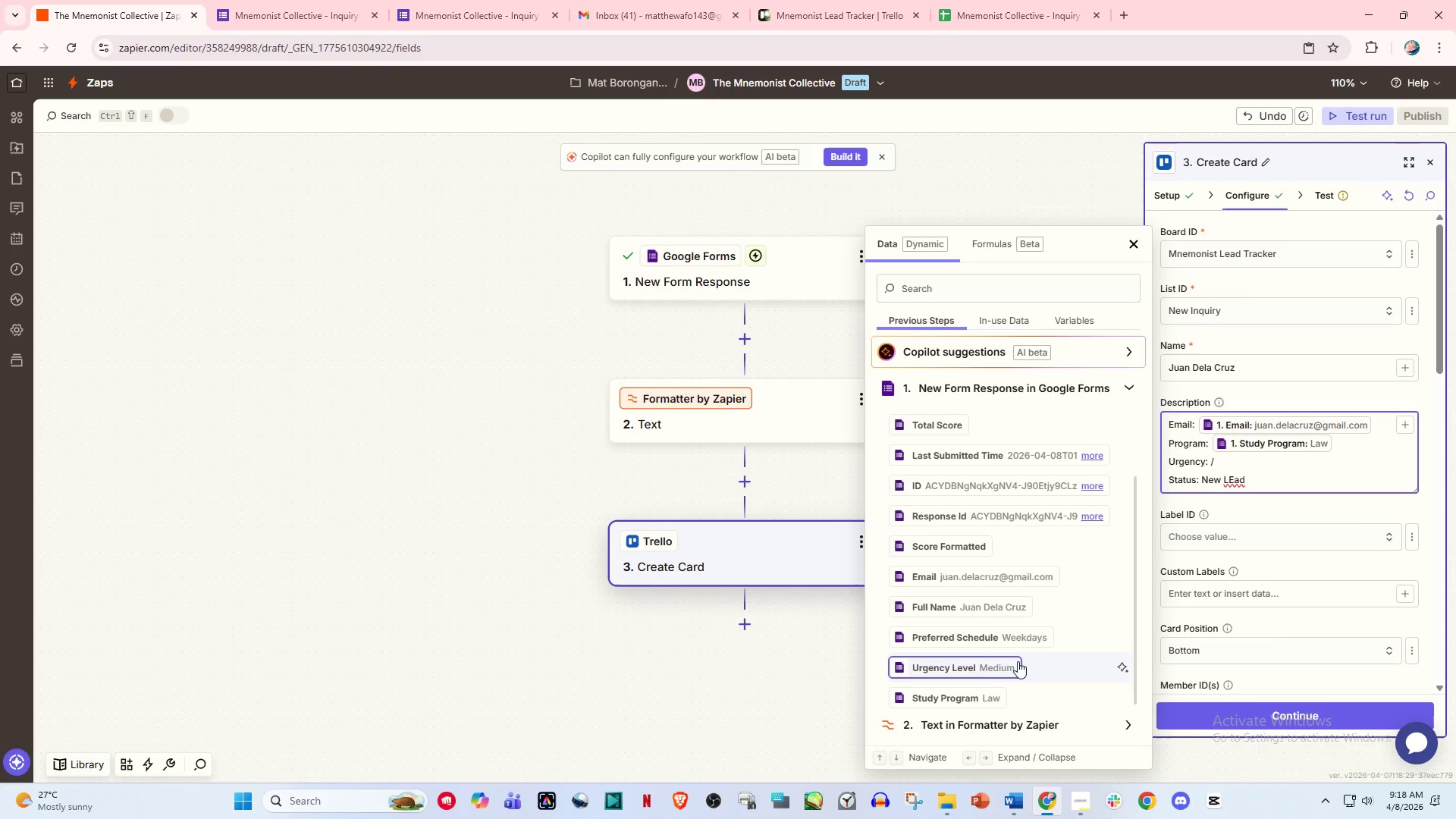 
left_click([1014, 668])
 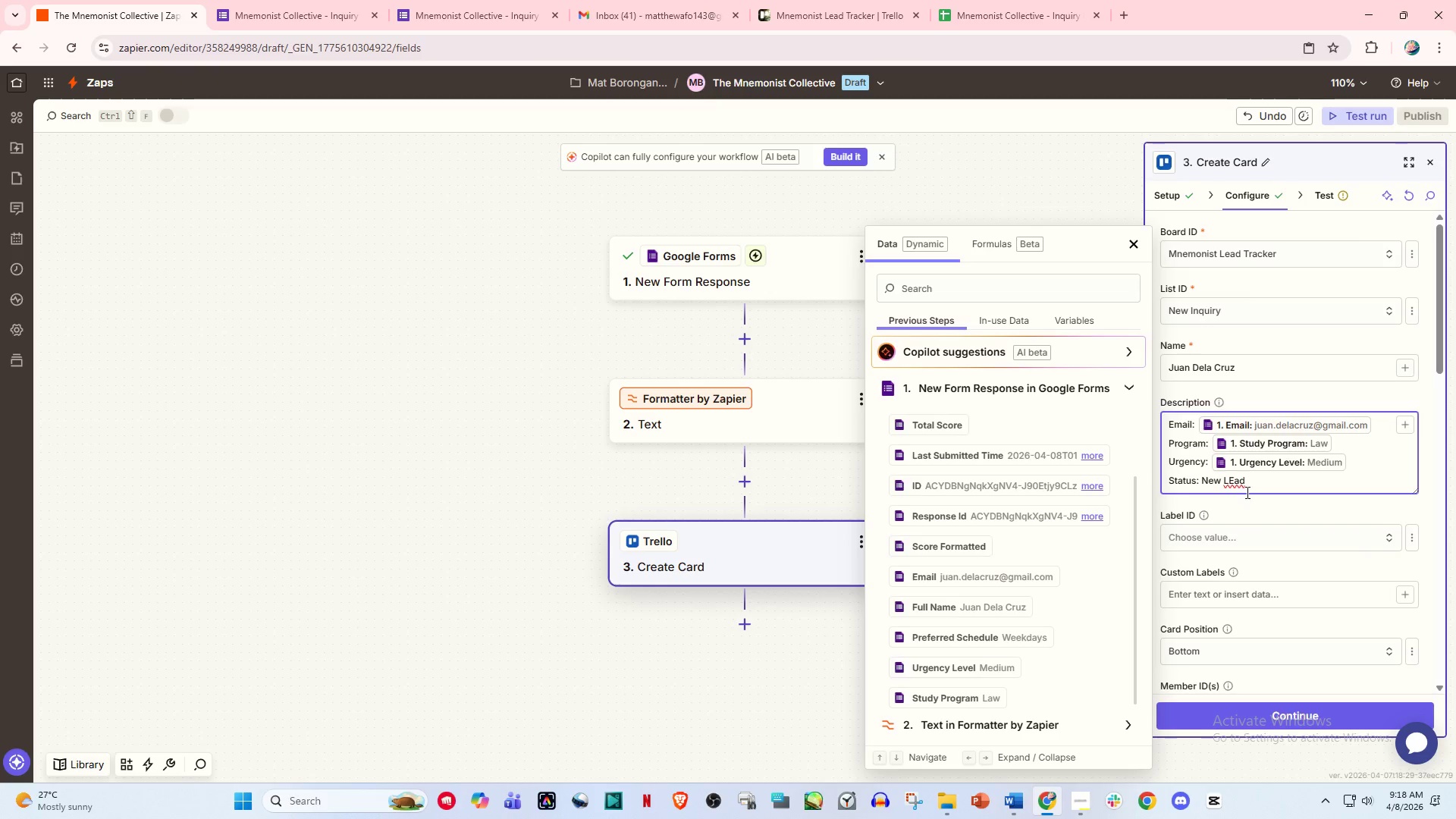 
left_click([1249, 483])
 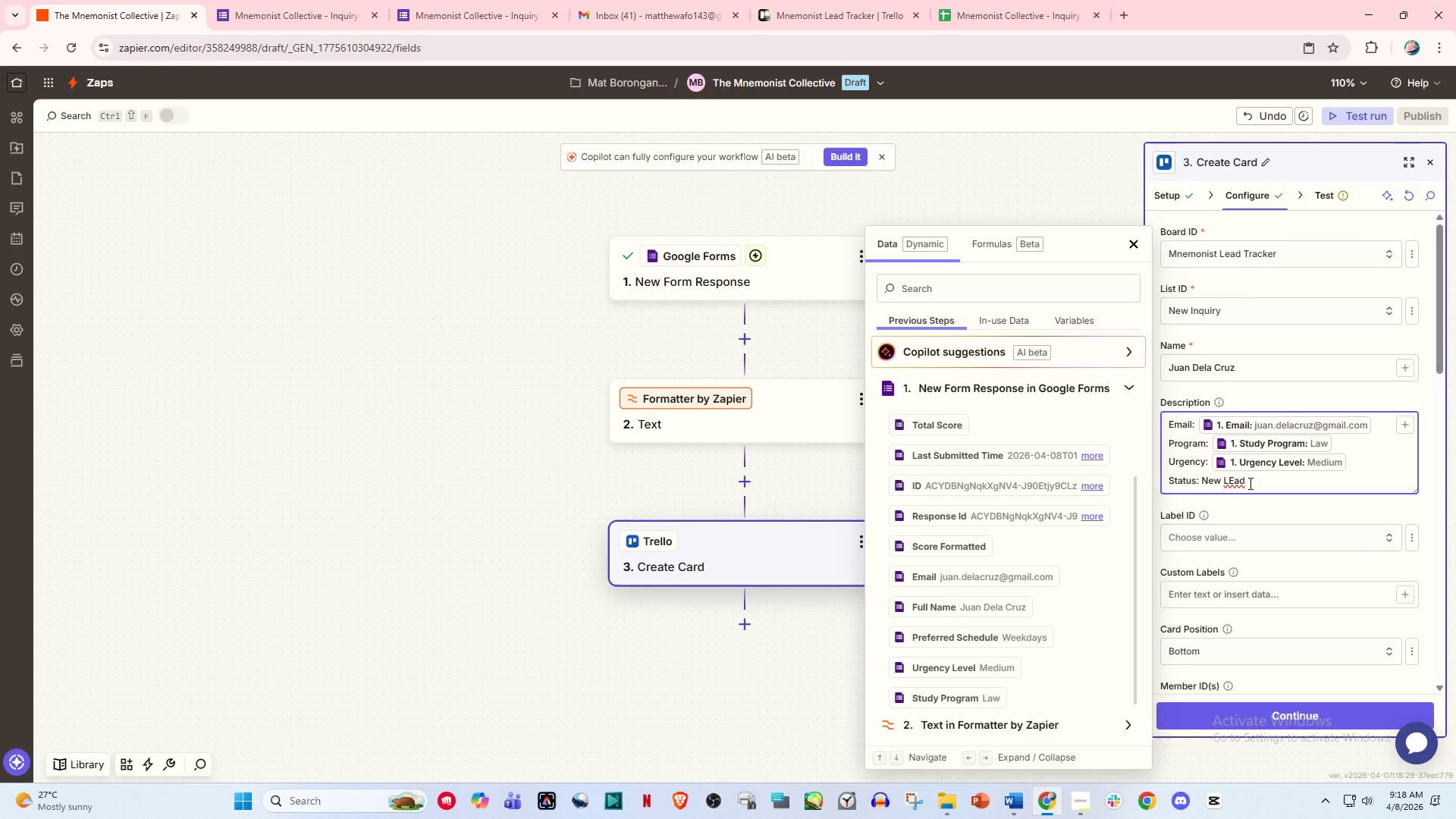 
key(Backspace)
key(Backspace)
key(Backspace)
key(Backspace)
type(Lead)
 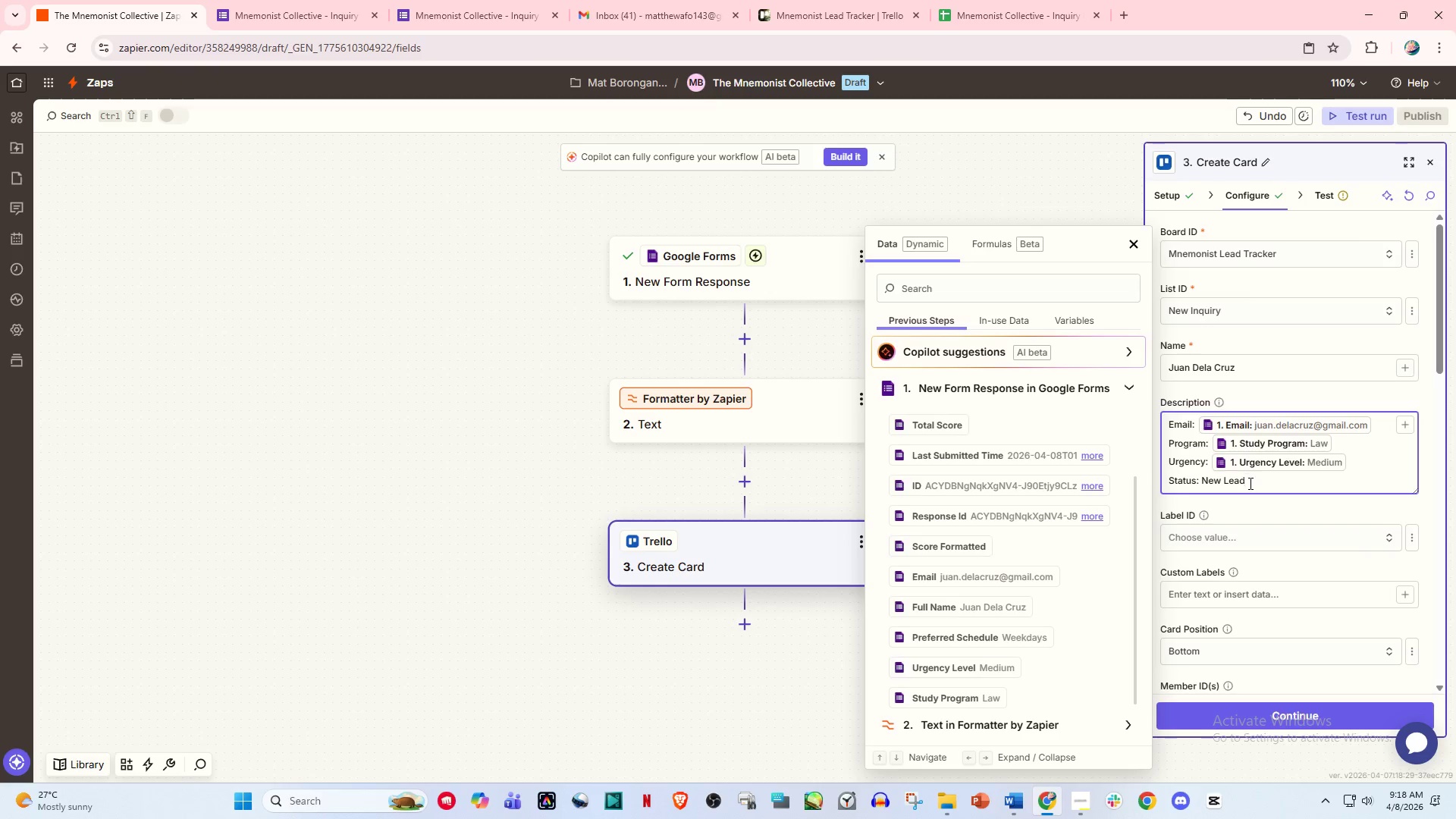 
scroll: coordinate [1248, 616], scroll_direction: down, amount: 7.0
 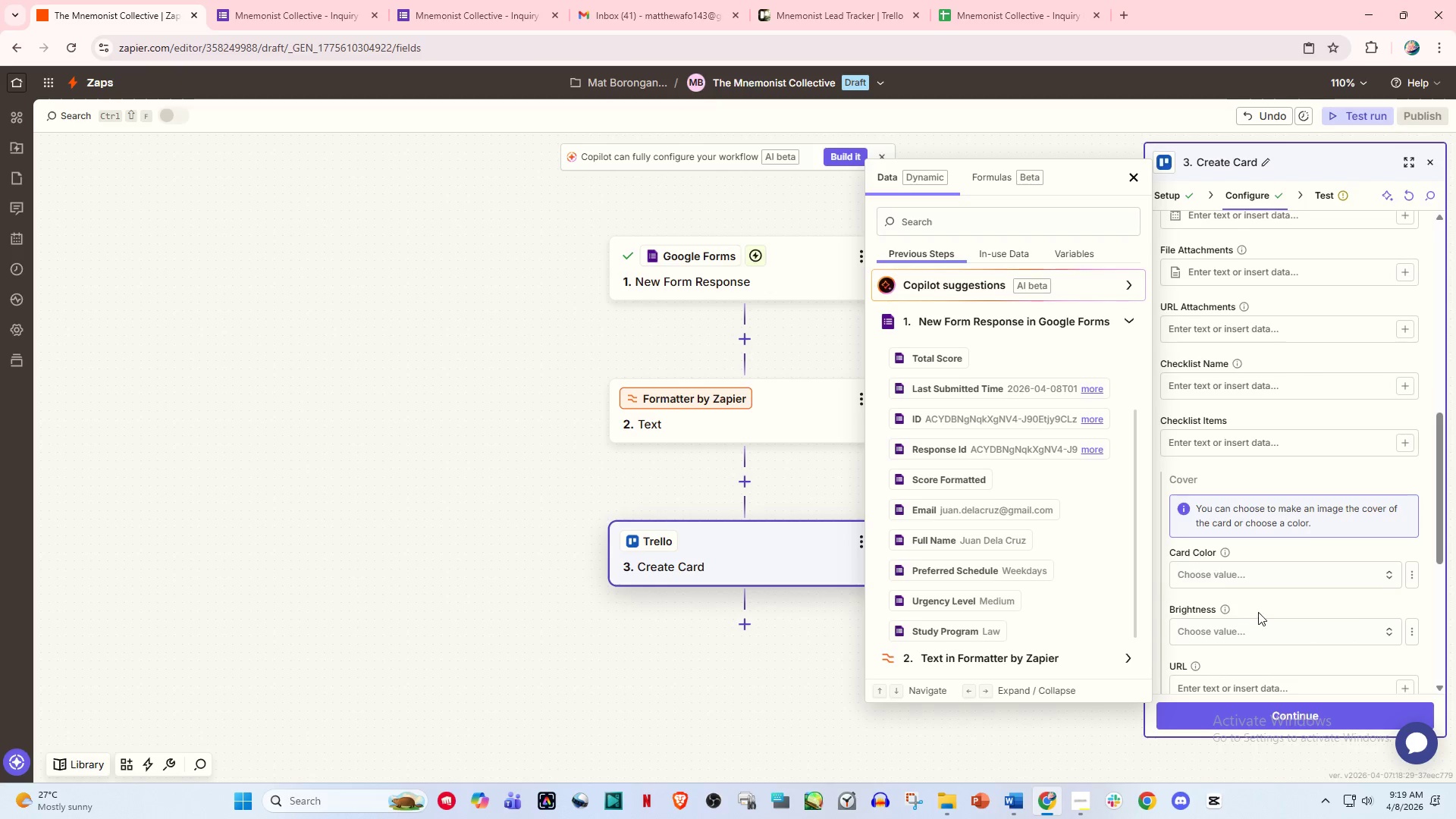 
left_click([1248, 583])
 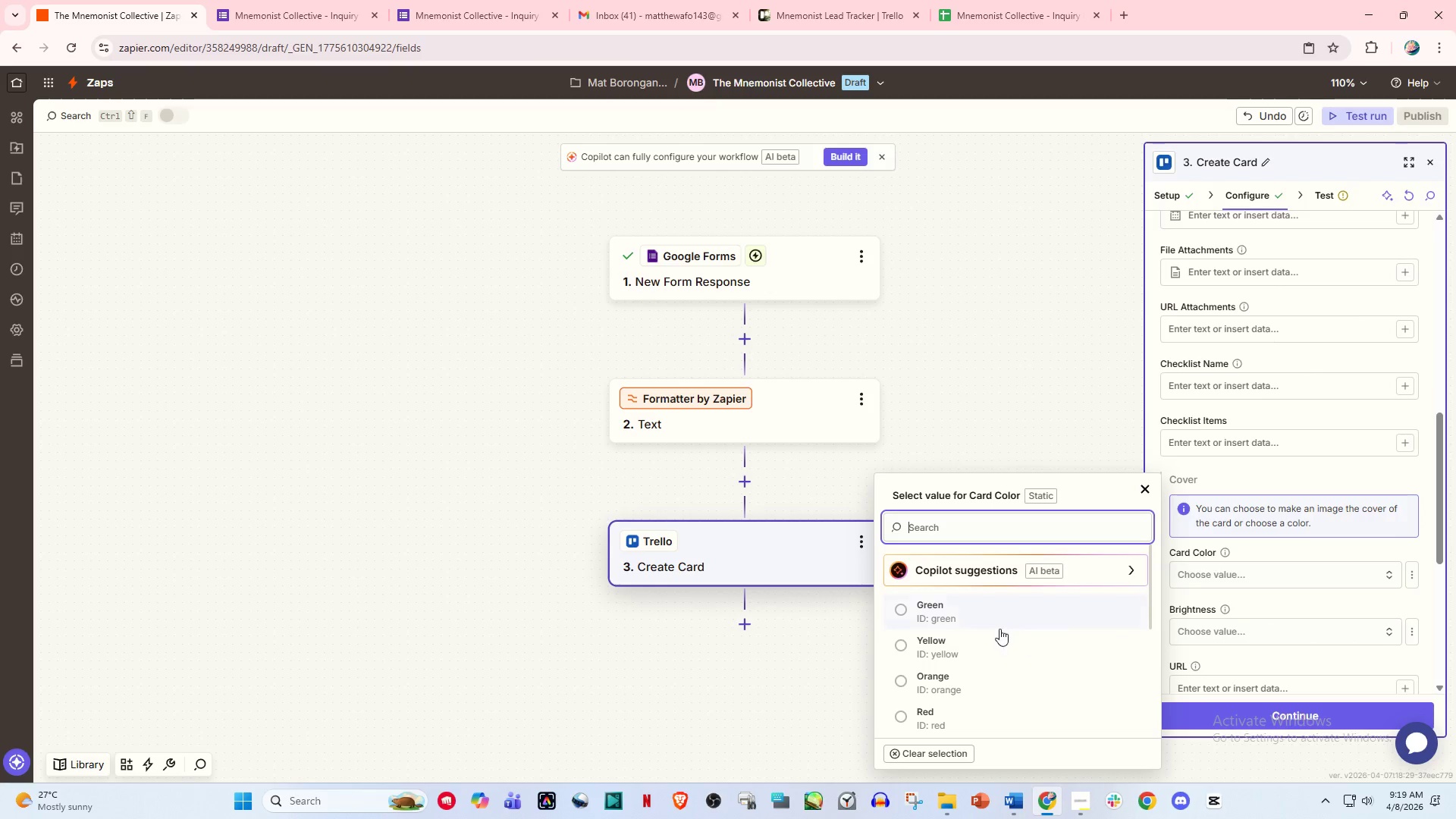 
left_click([962, 610])
 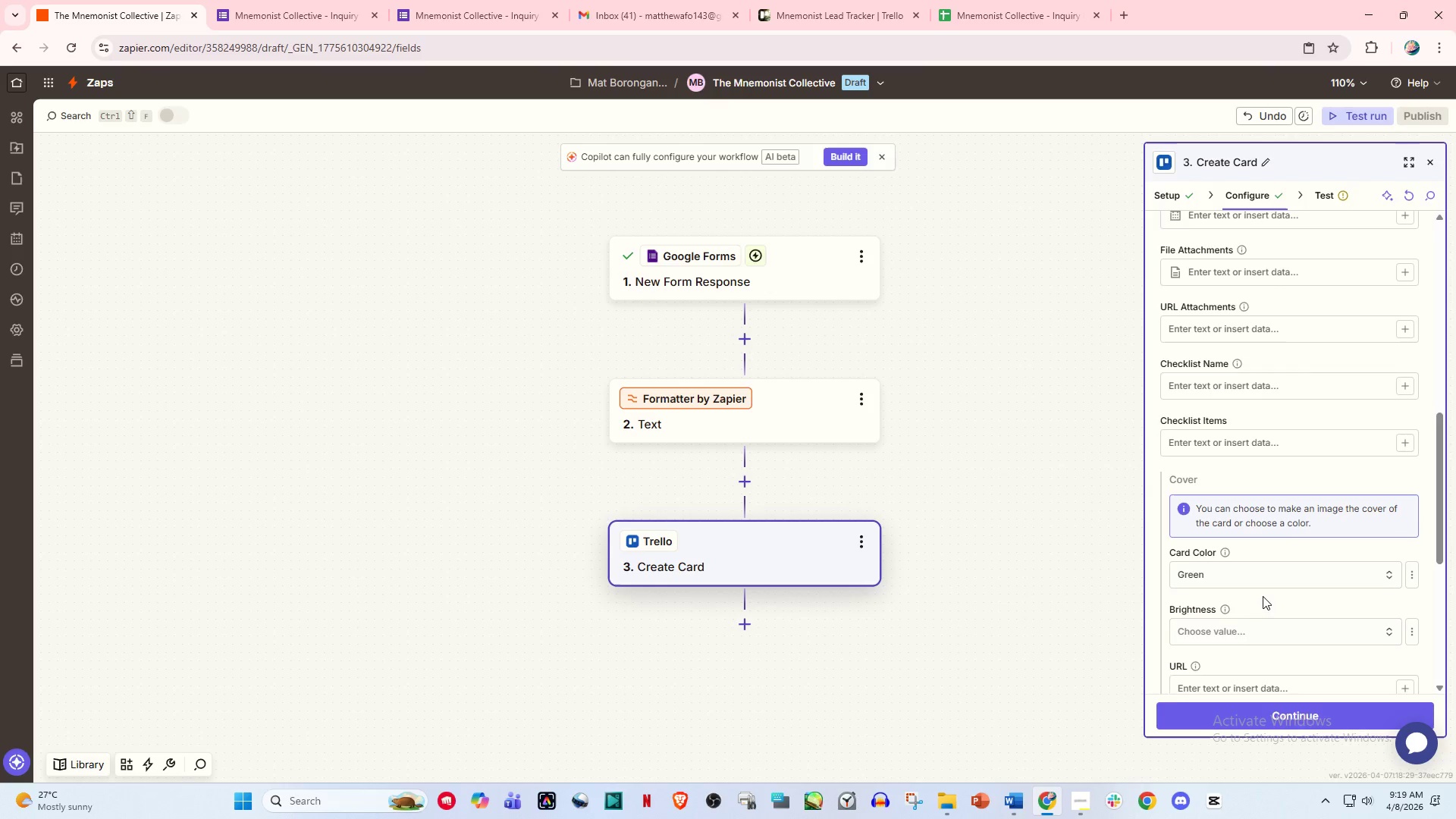 
scroll: coordinate [1264, 596], scroll_direction: down, amount: 2.0
 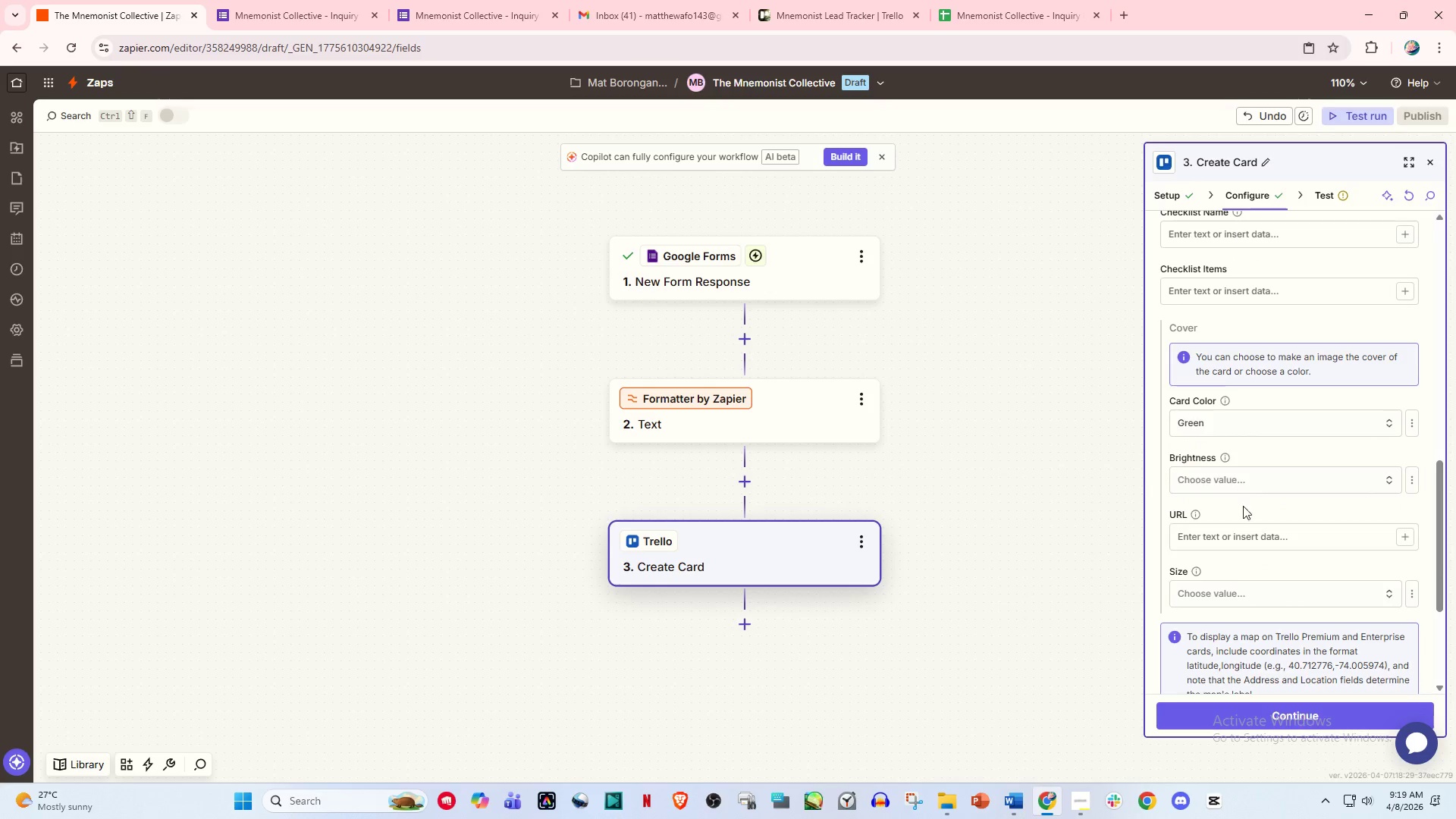 
left_click([1243, 467])
 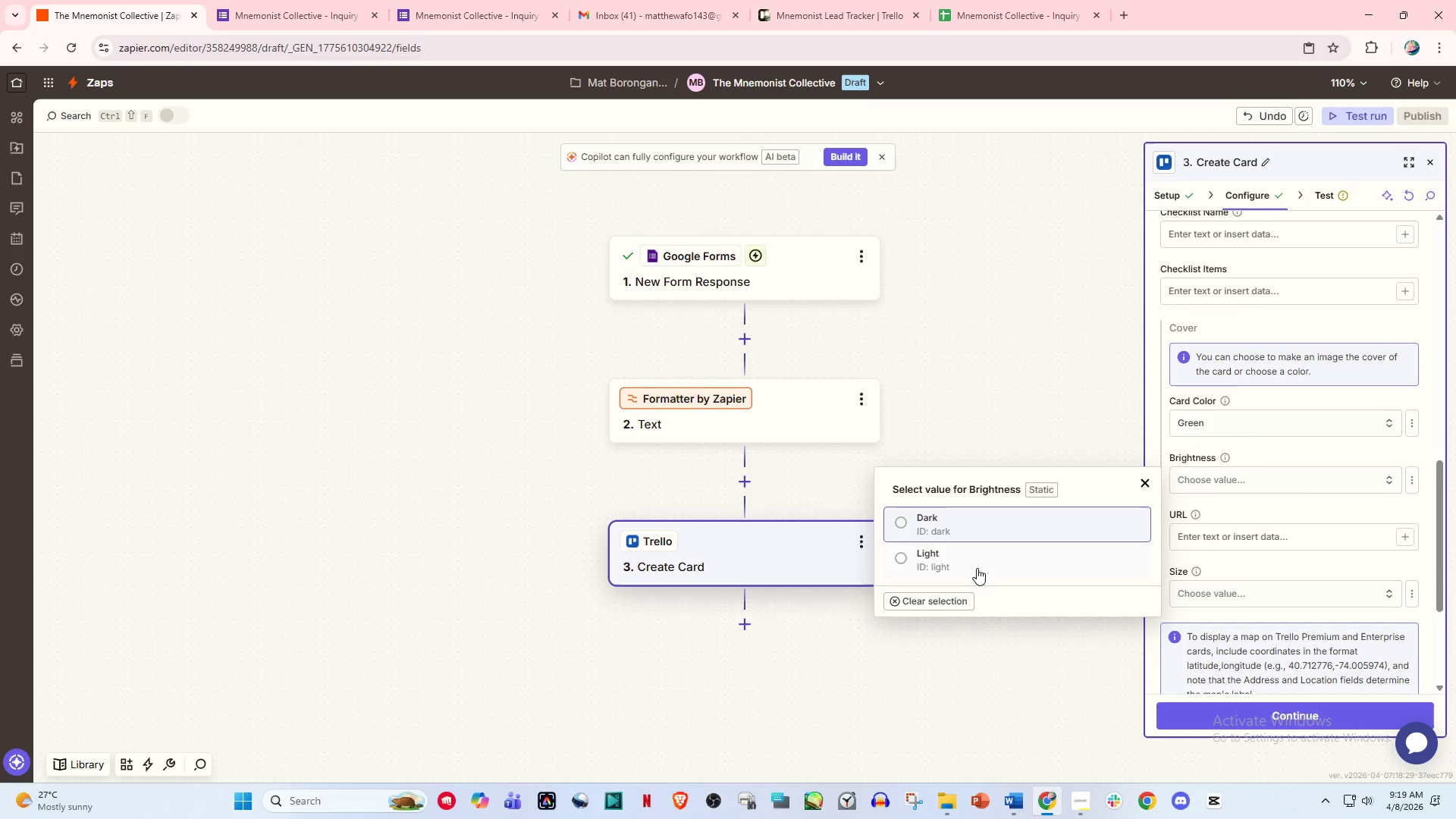 
left_click([973, 572])
 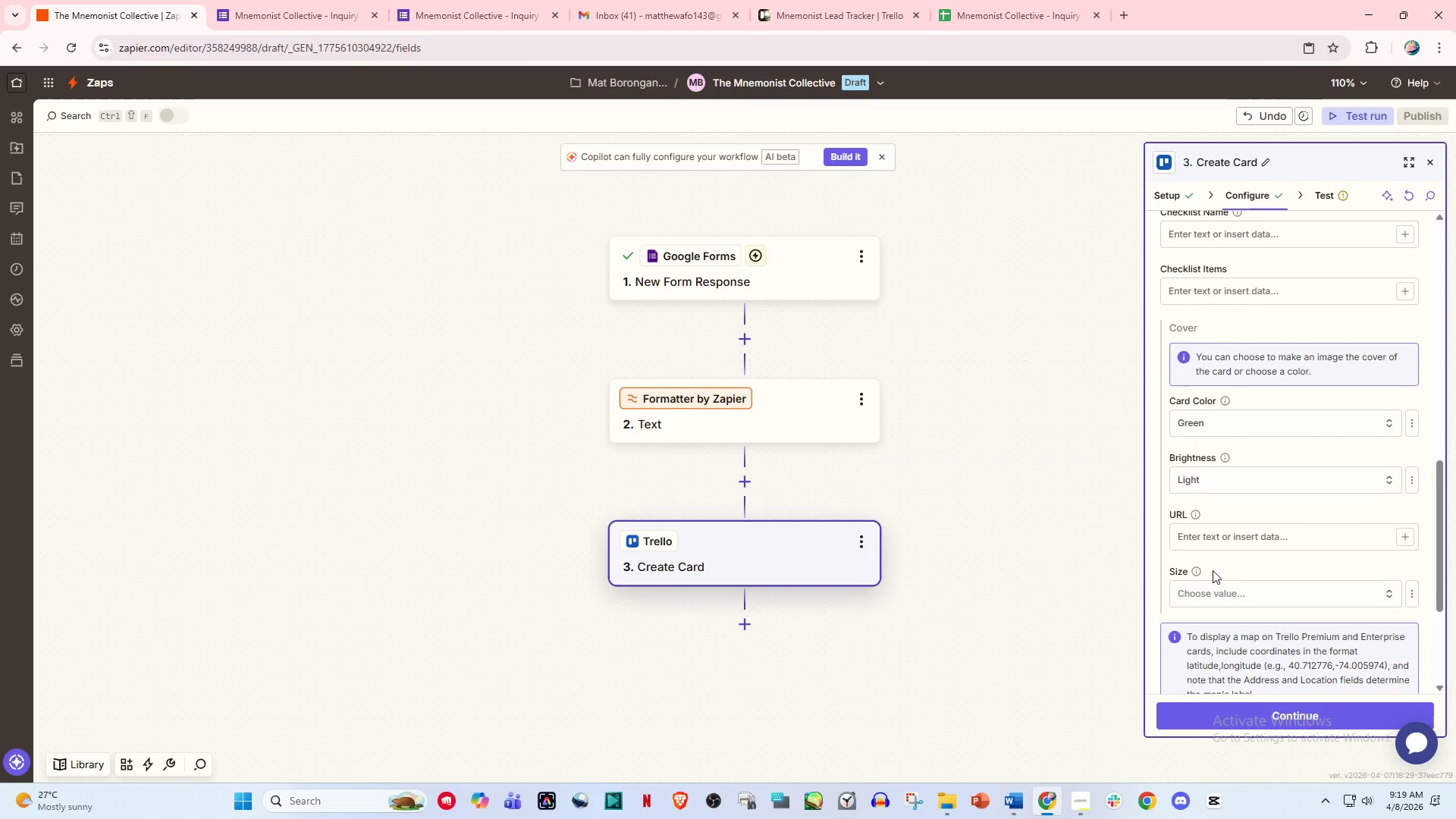 
scroll: coordinate [1237, 540], scroll_direction: down, amount: 4.0
 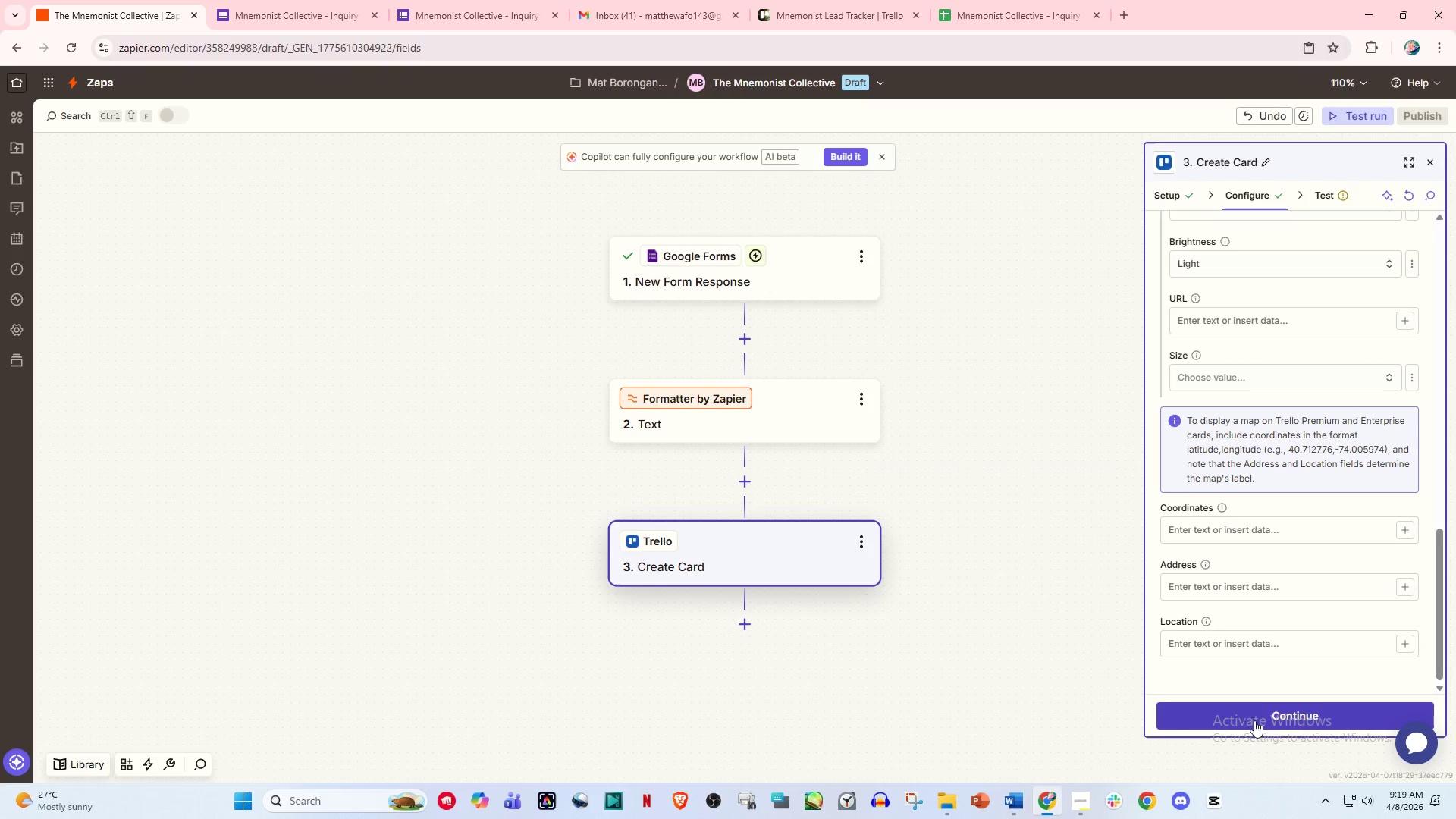 
left_click([1285, 714])
 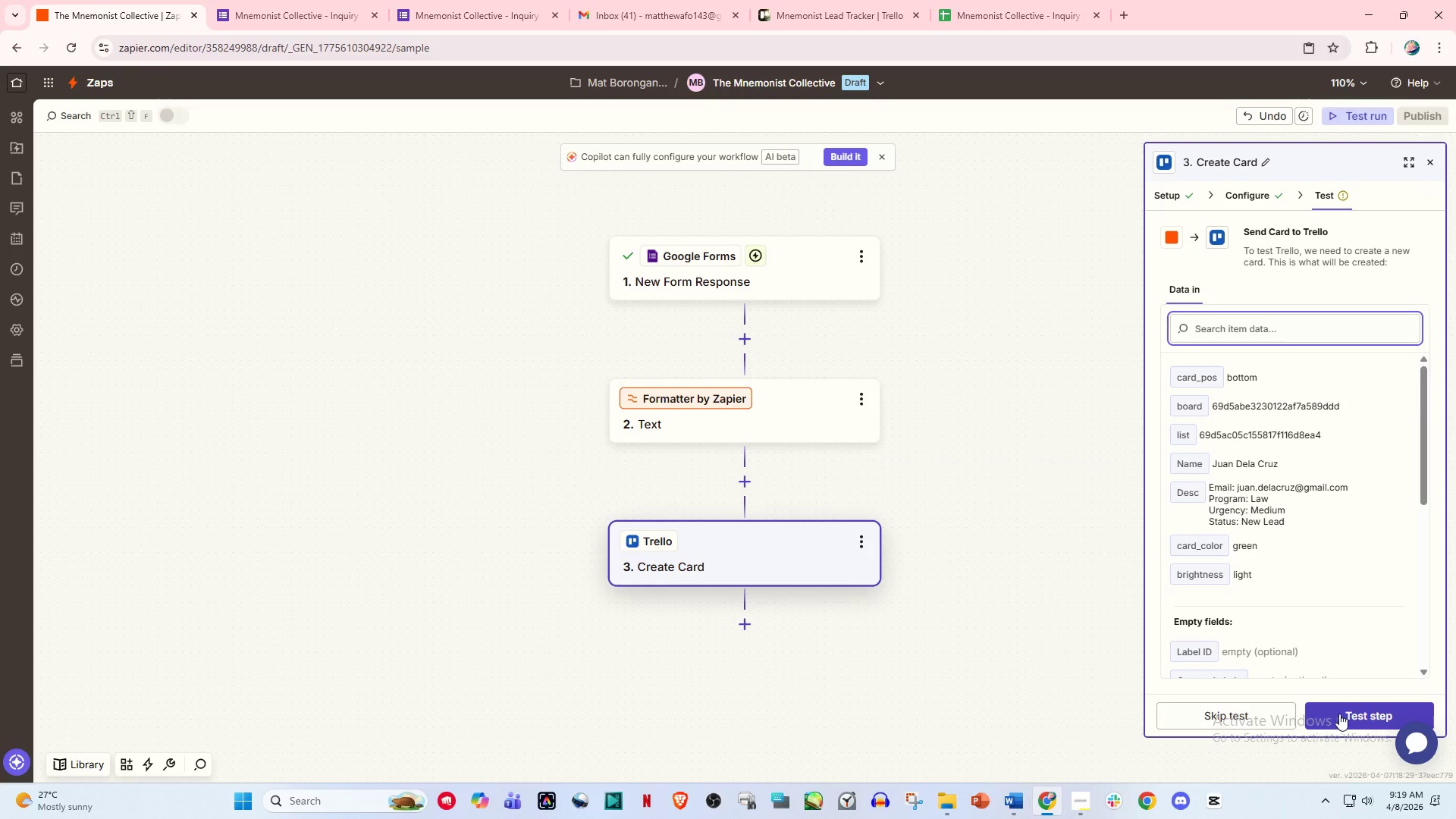 
left_click([1349, 714])
 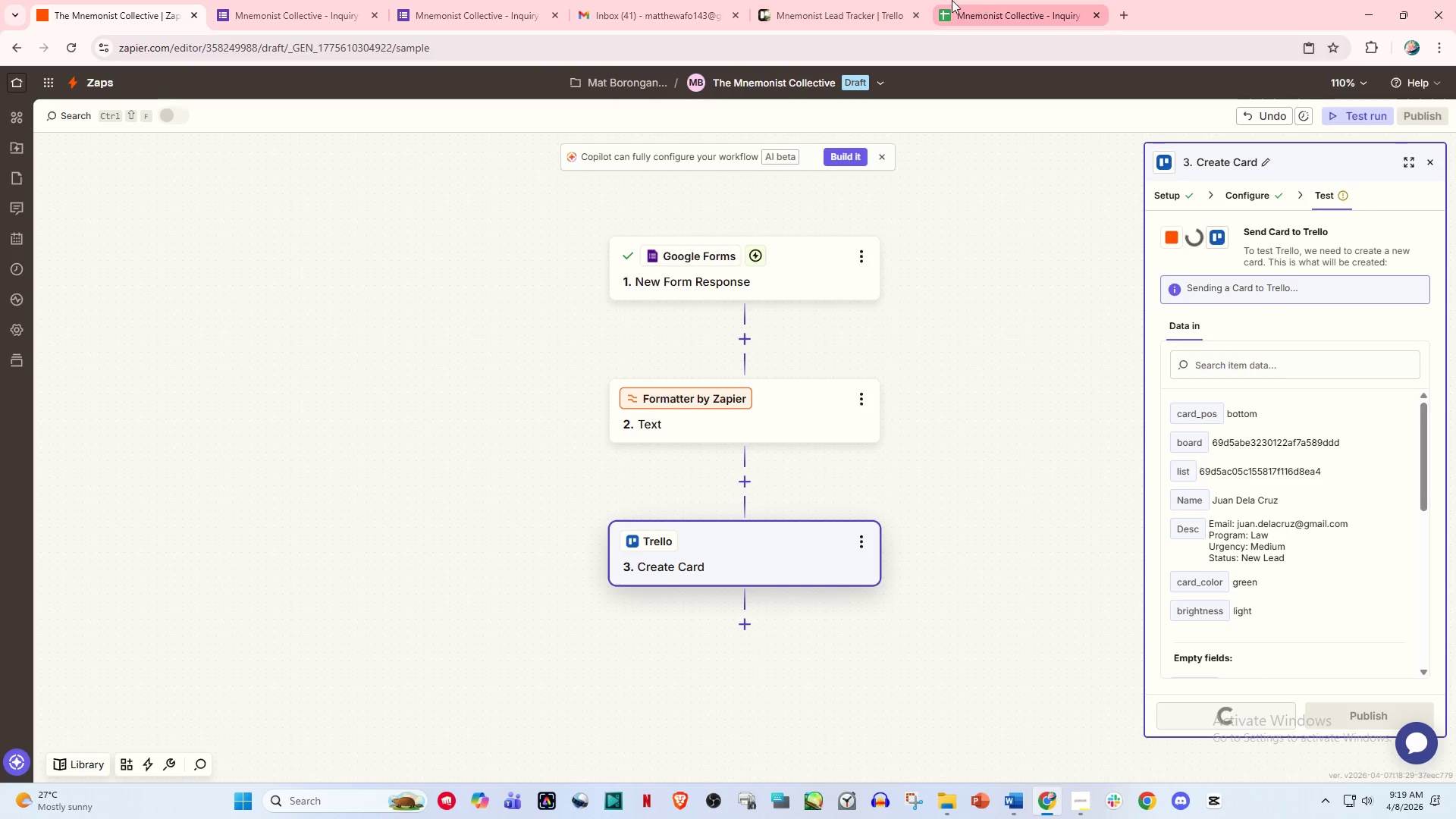 
left_click([882, 3])
 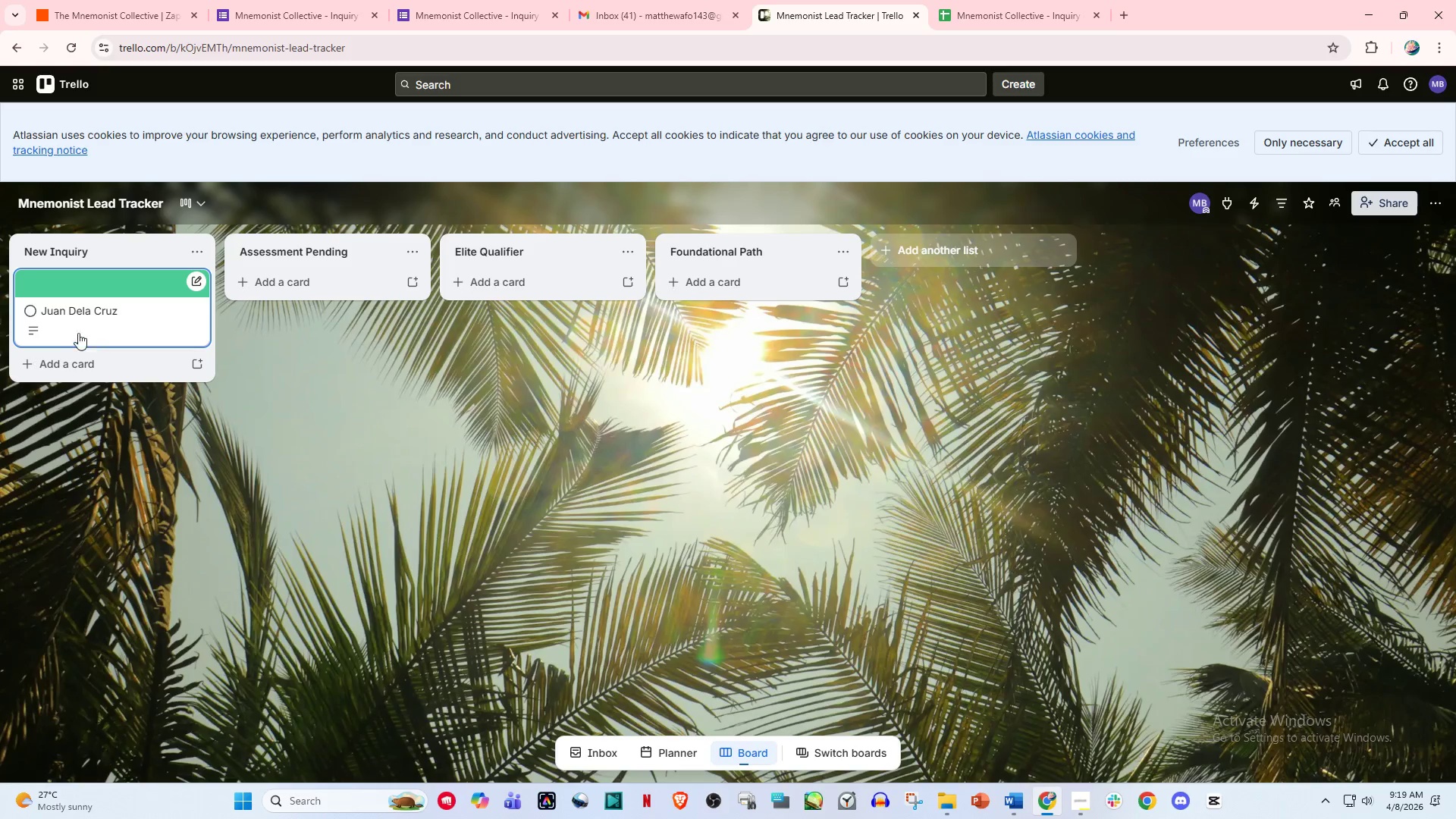 
left_click([84, 318])
 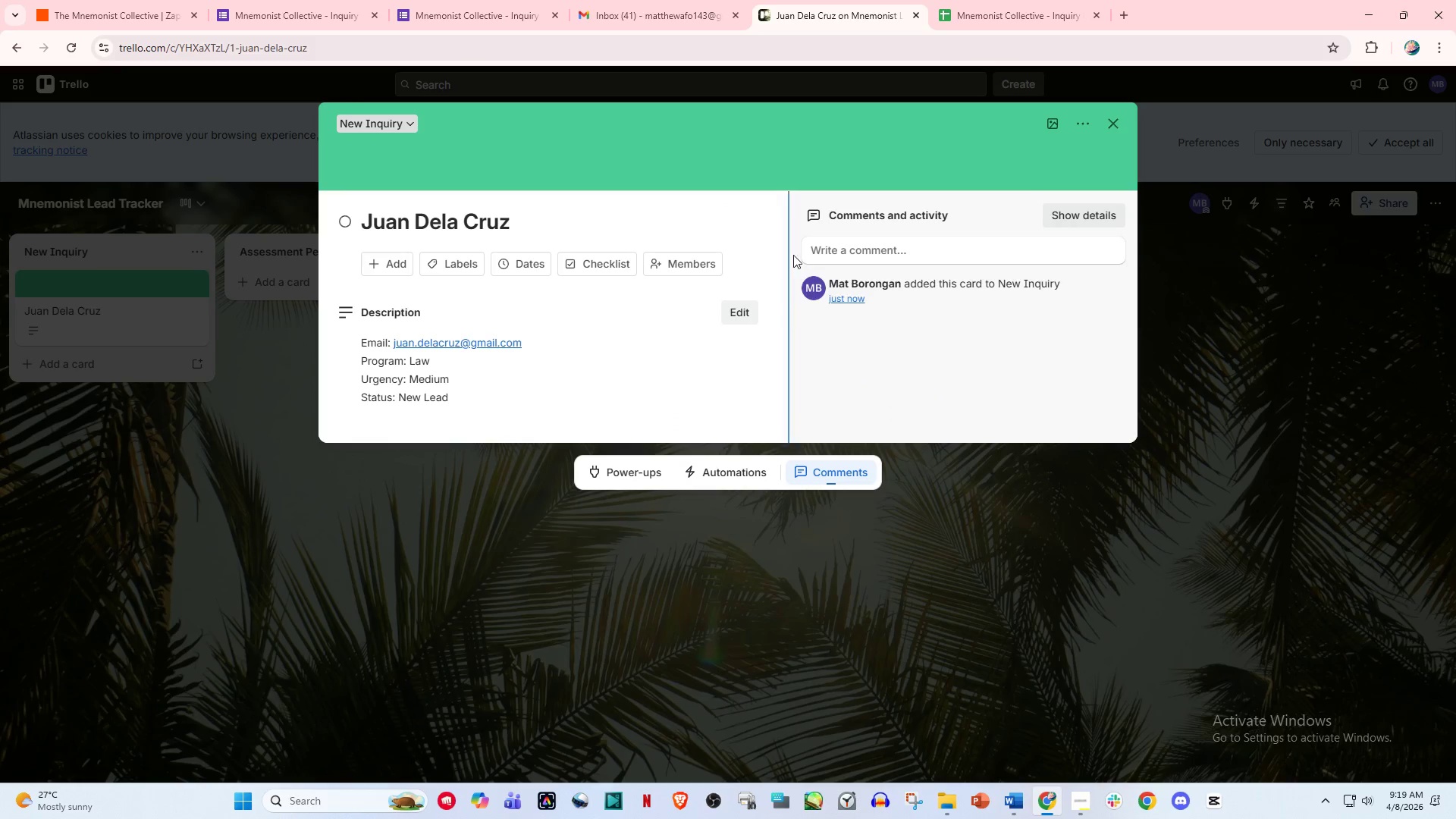 
wait(6.03)
 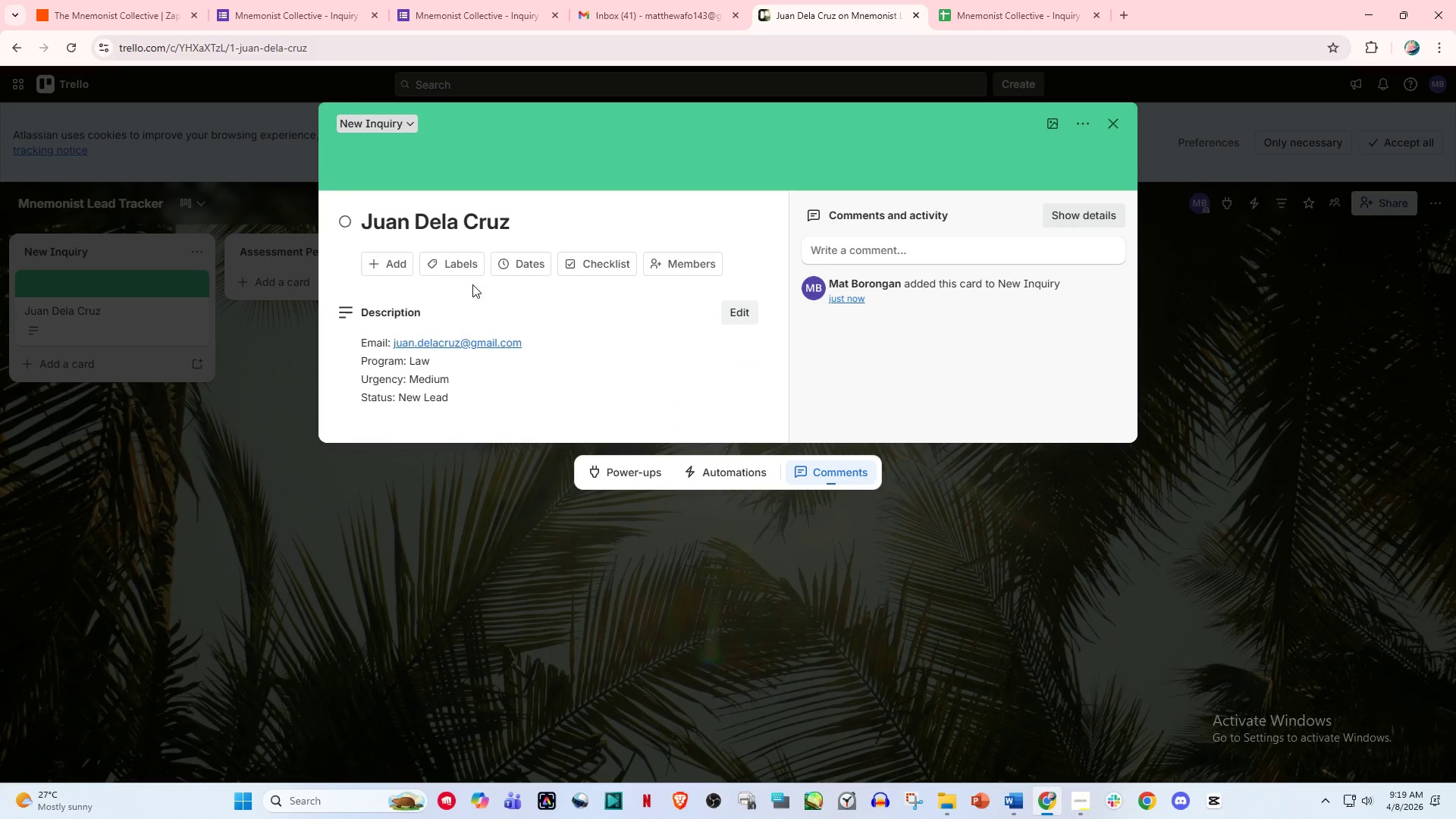 
left_click([1125, 122])
 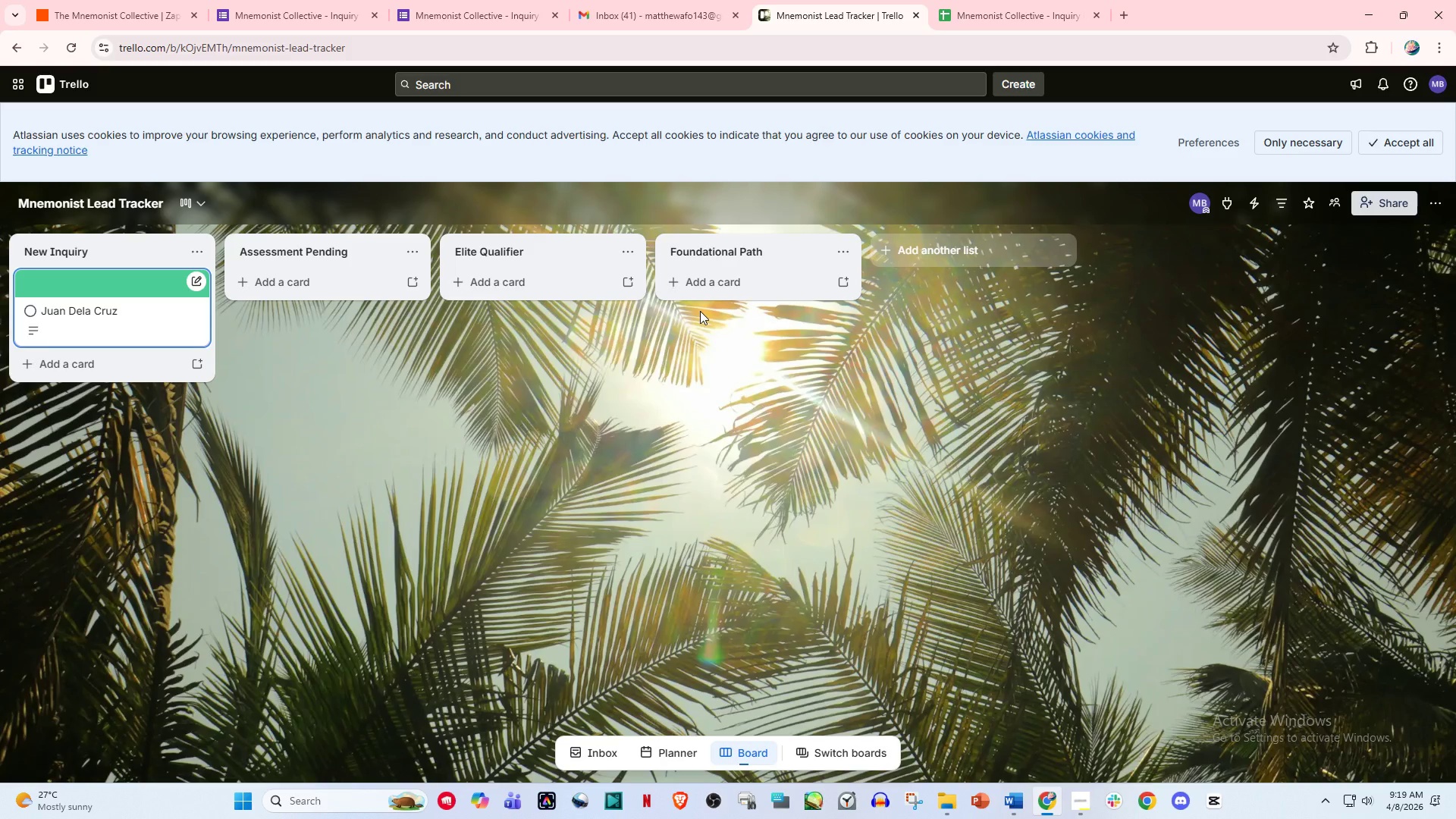 
wait(6.25)
 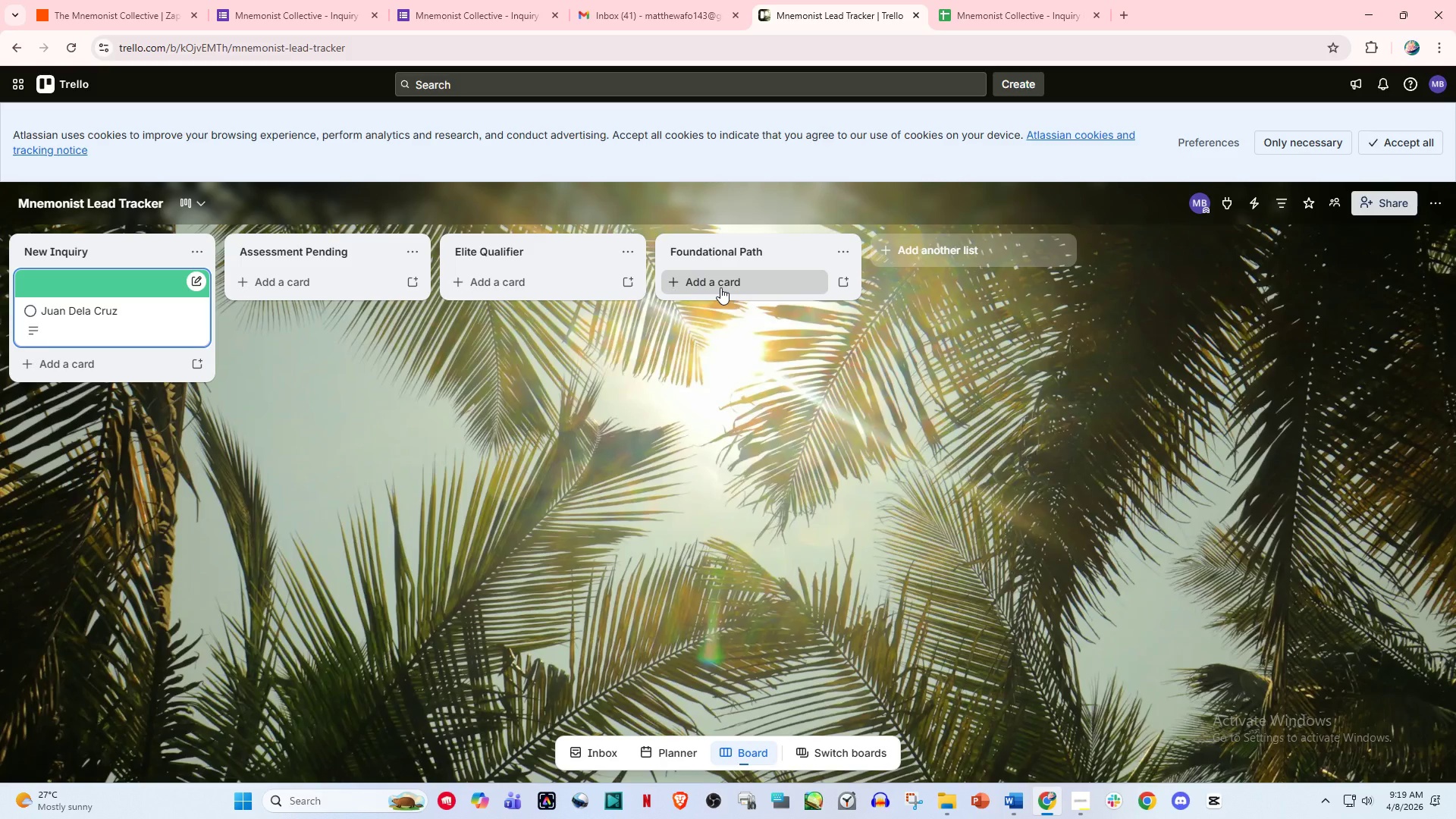 
left_click([654, 0])
 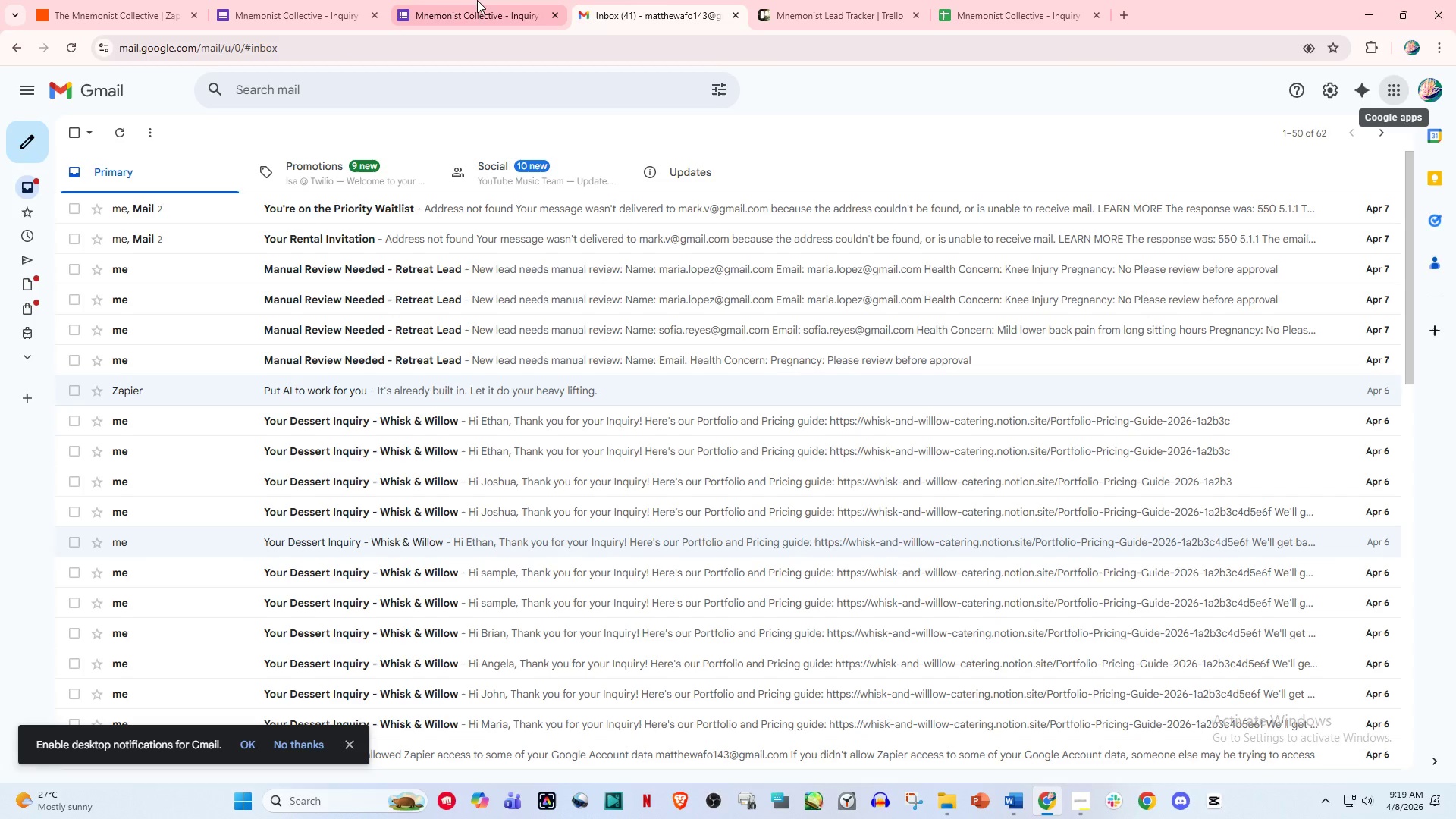 
left_click([477, 0])
 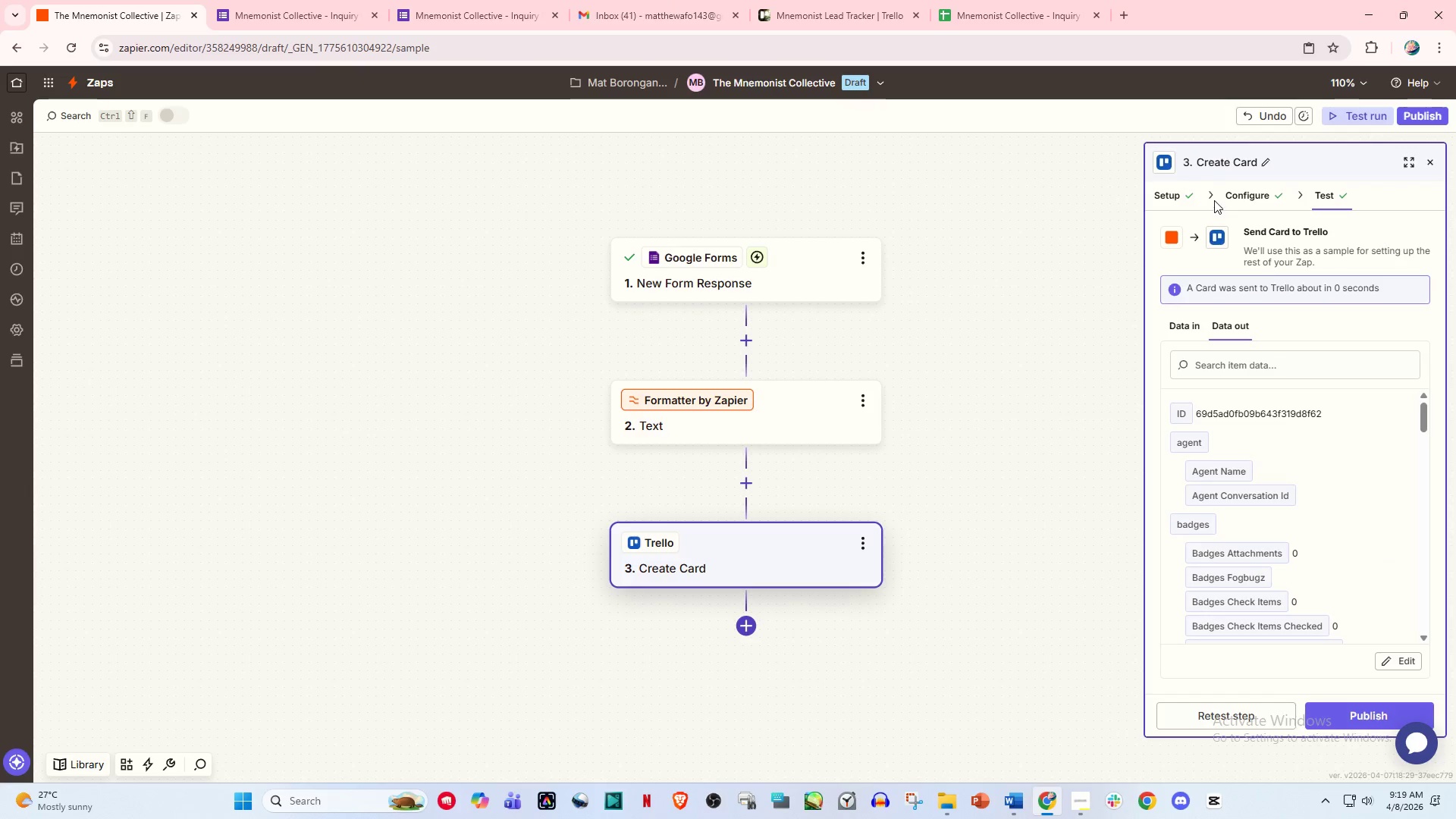 
left_click([741, 633])
 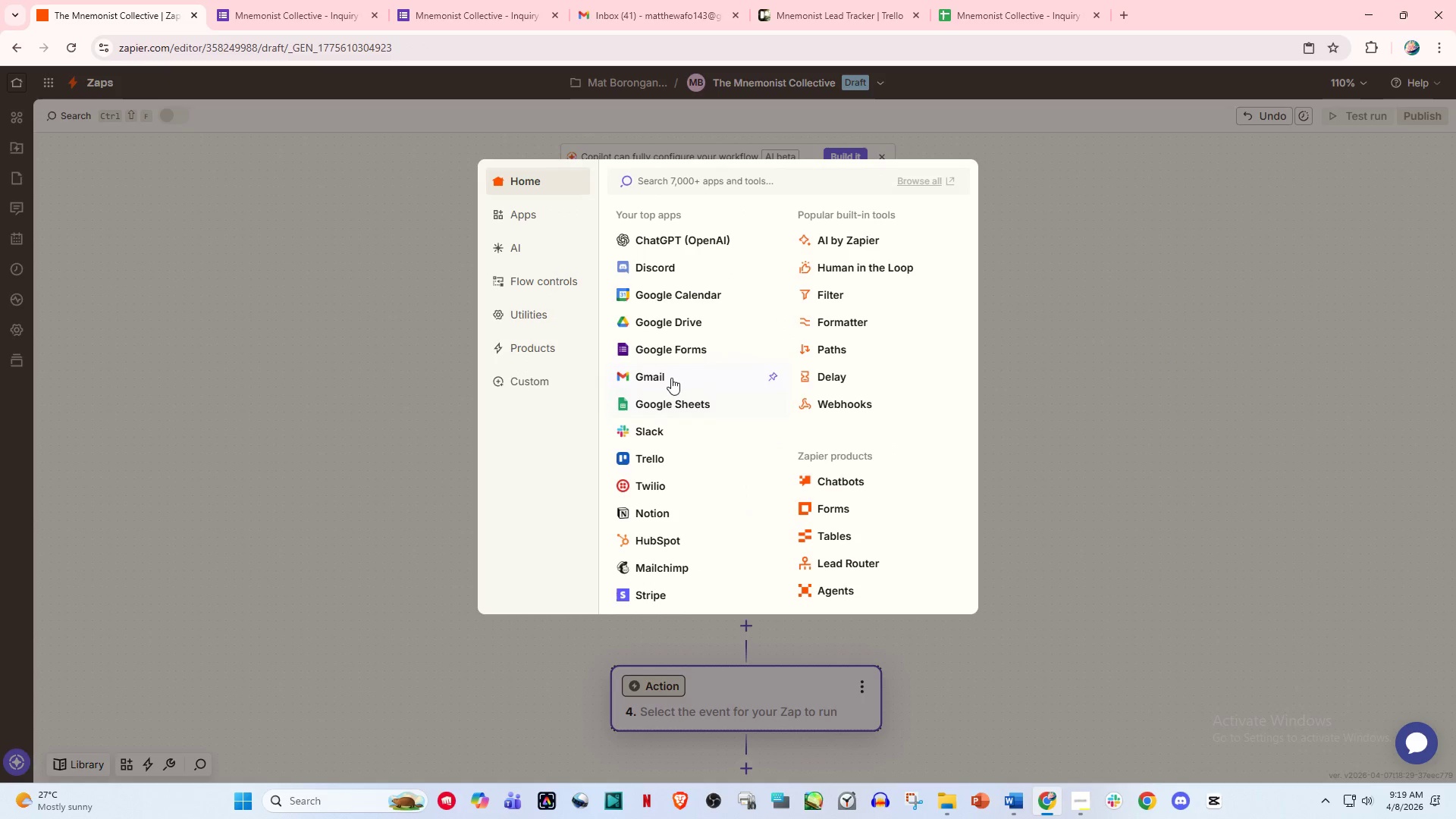 
left_click([673, 372])
 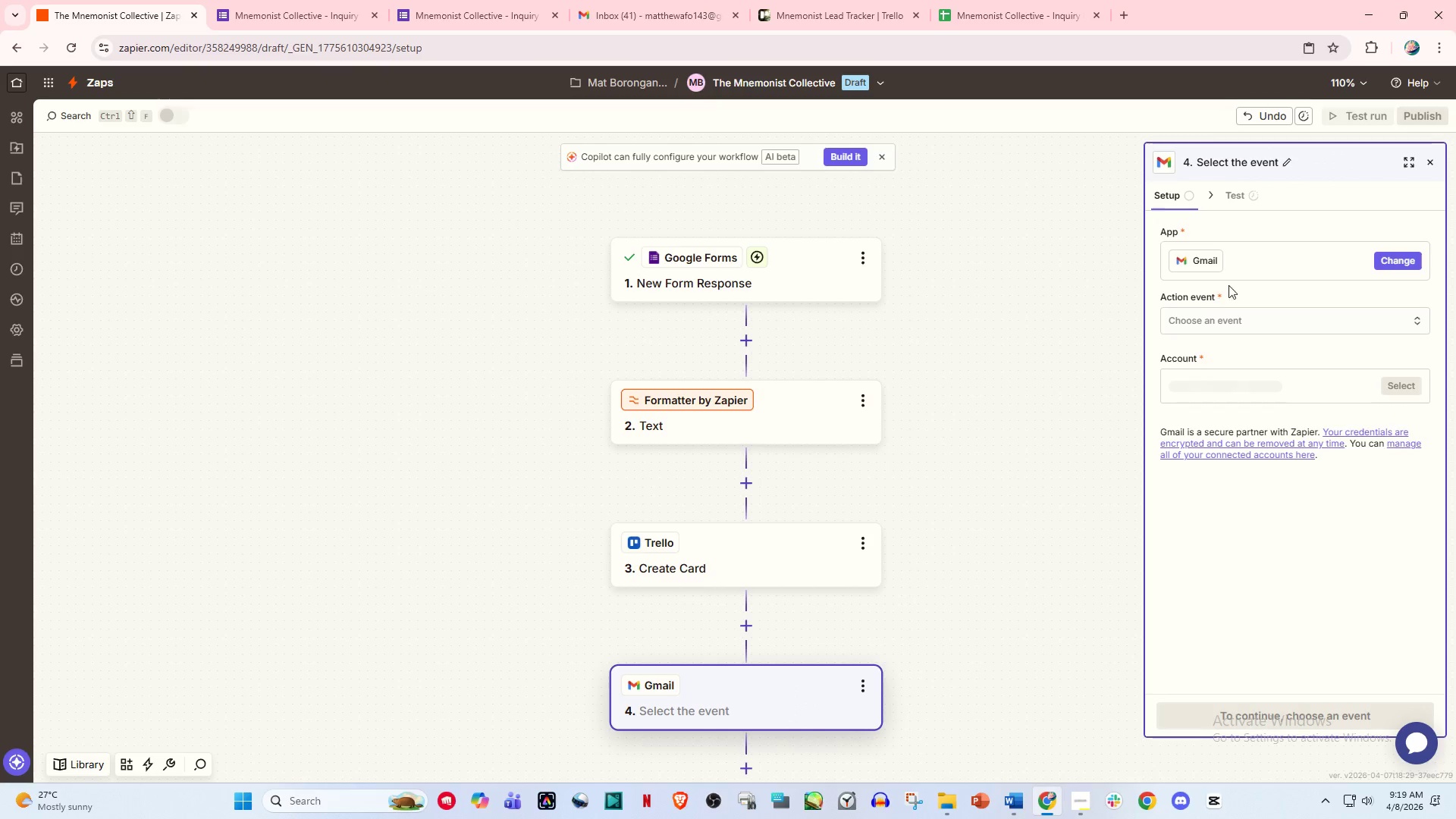 
left_click([1227, 323])
 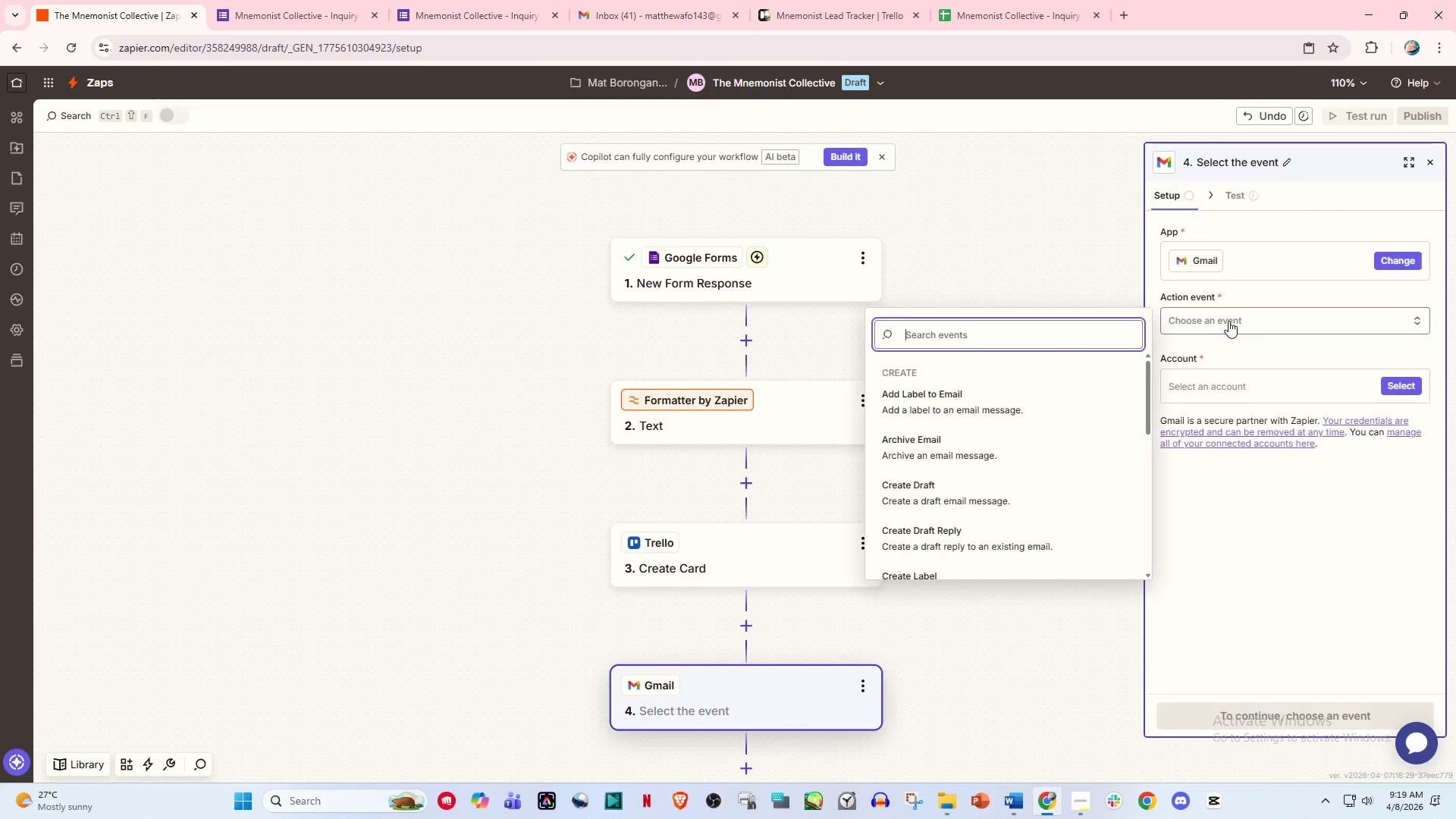 
type(seb)
key(Backspace)
type(nd)
 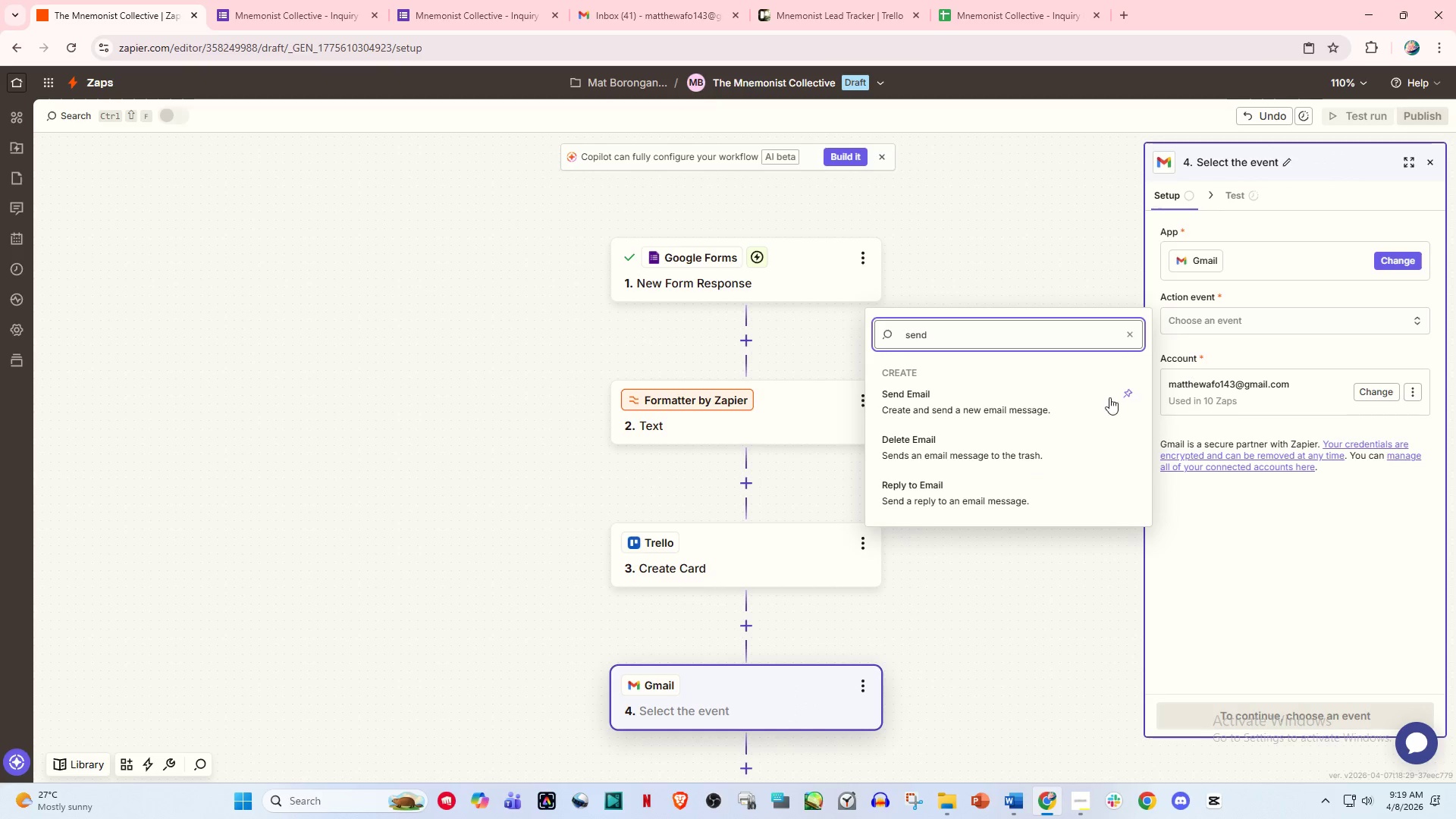 
left_click([1057, 406])
 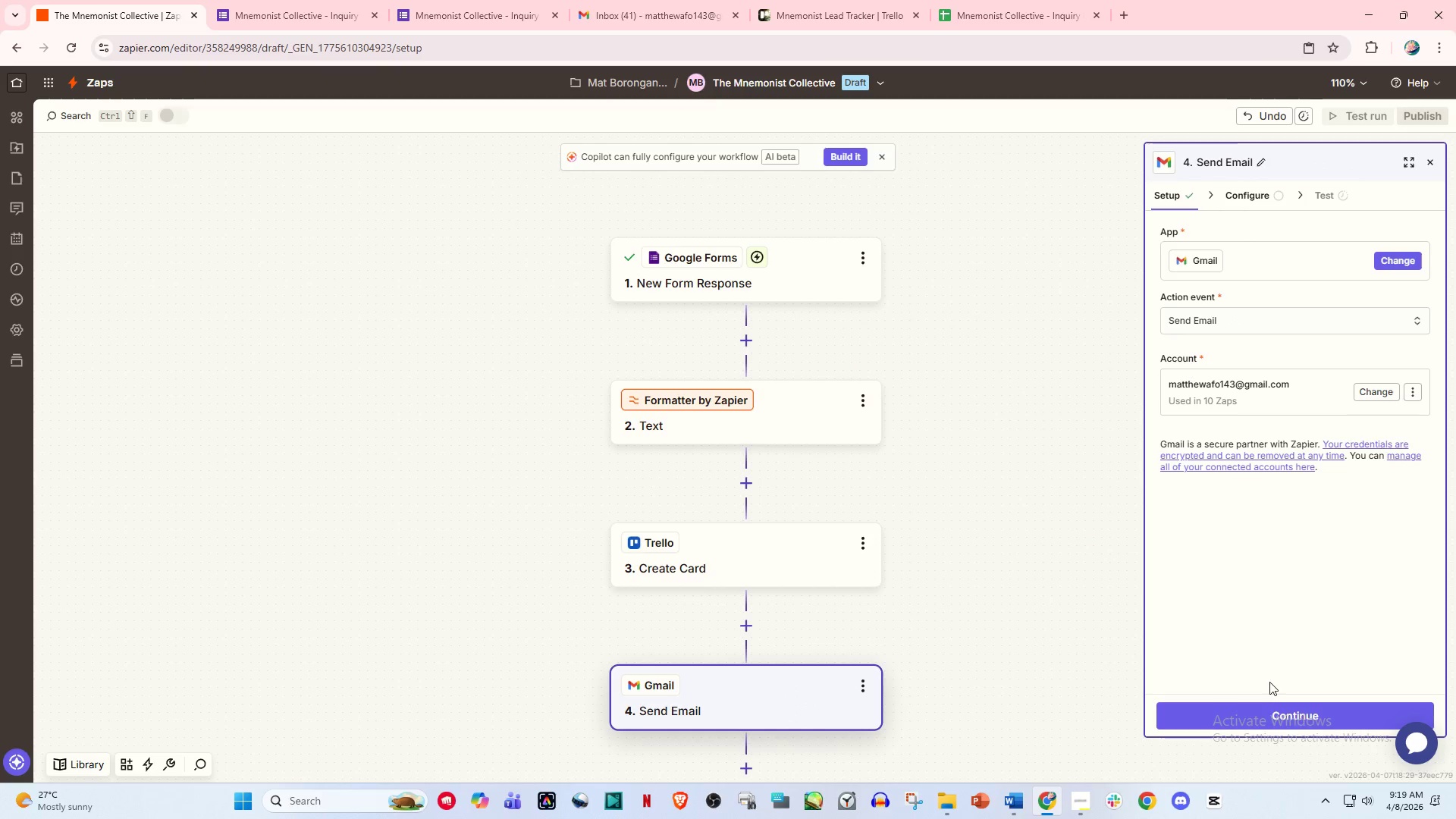 
left_click([1282, 723])
 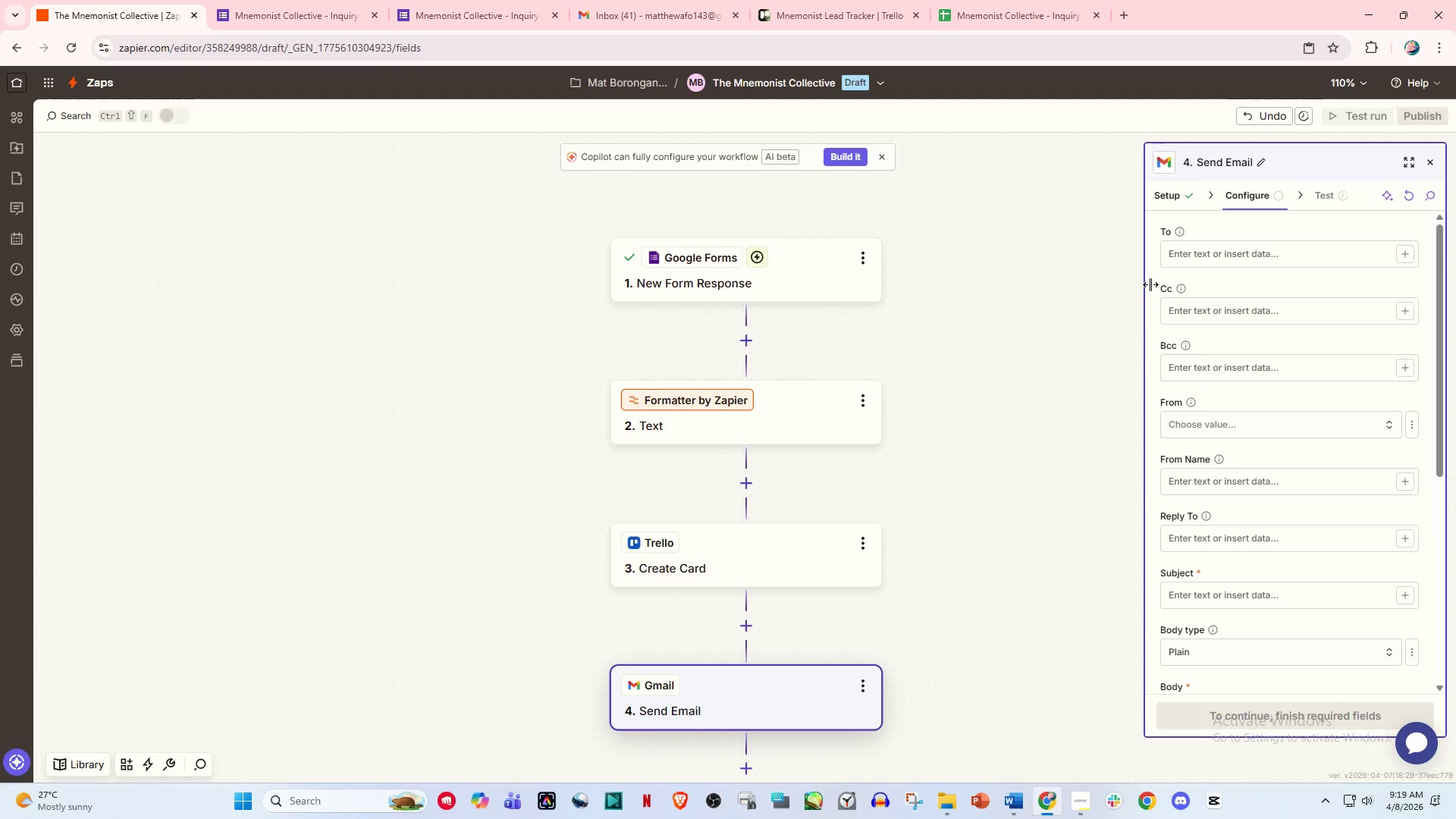 
left_click([1200, 256])
 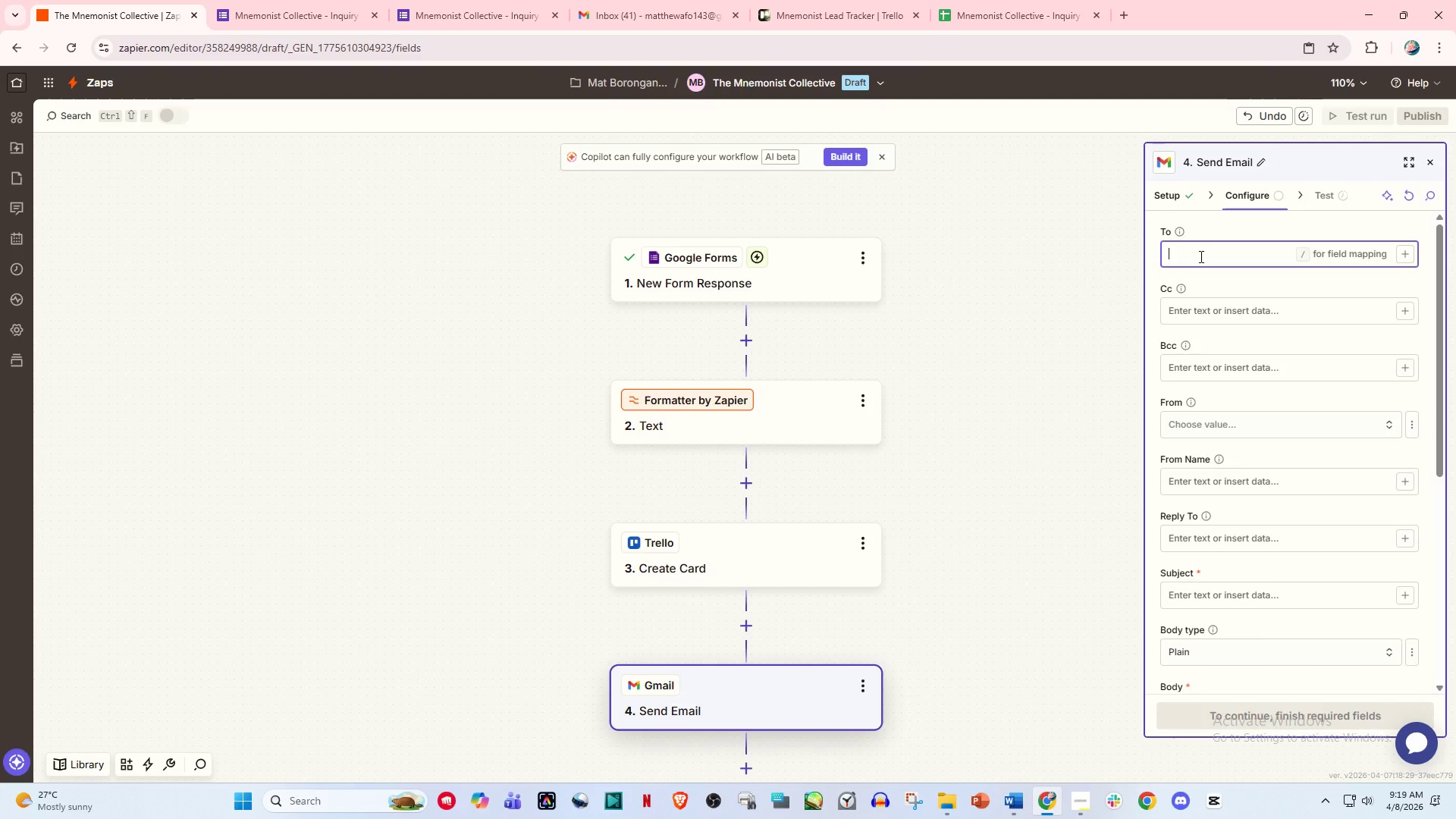 
wait(7.58)
 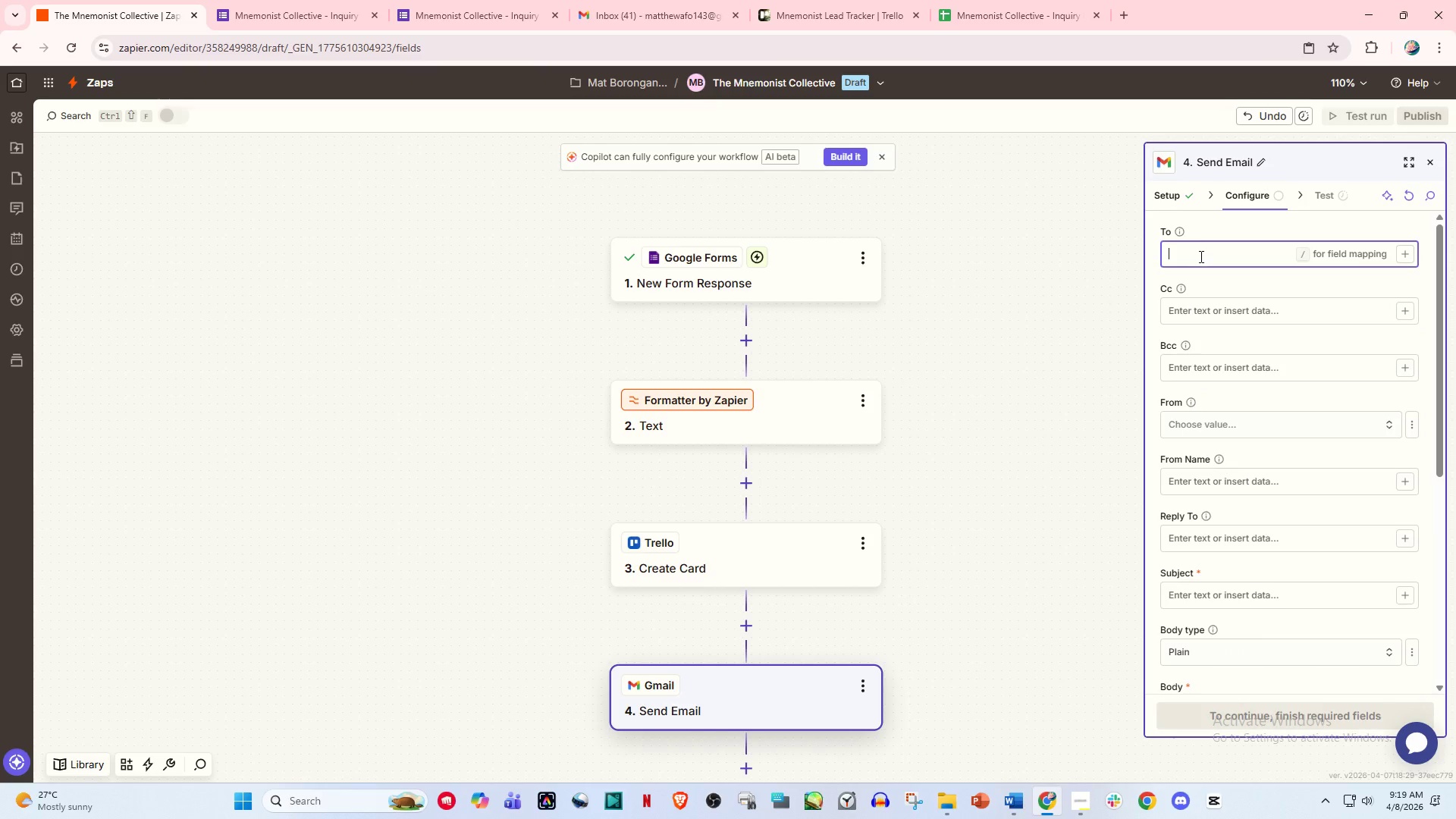 
key(Slash)
 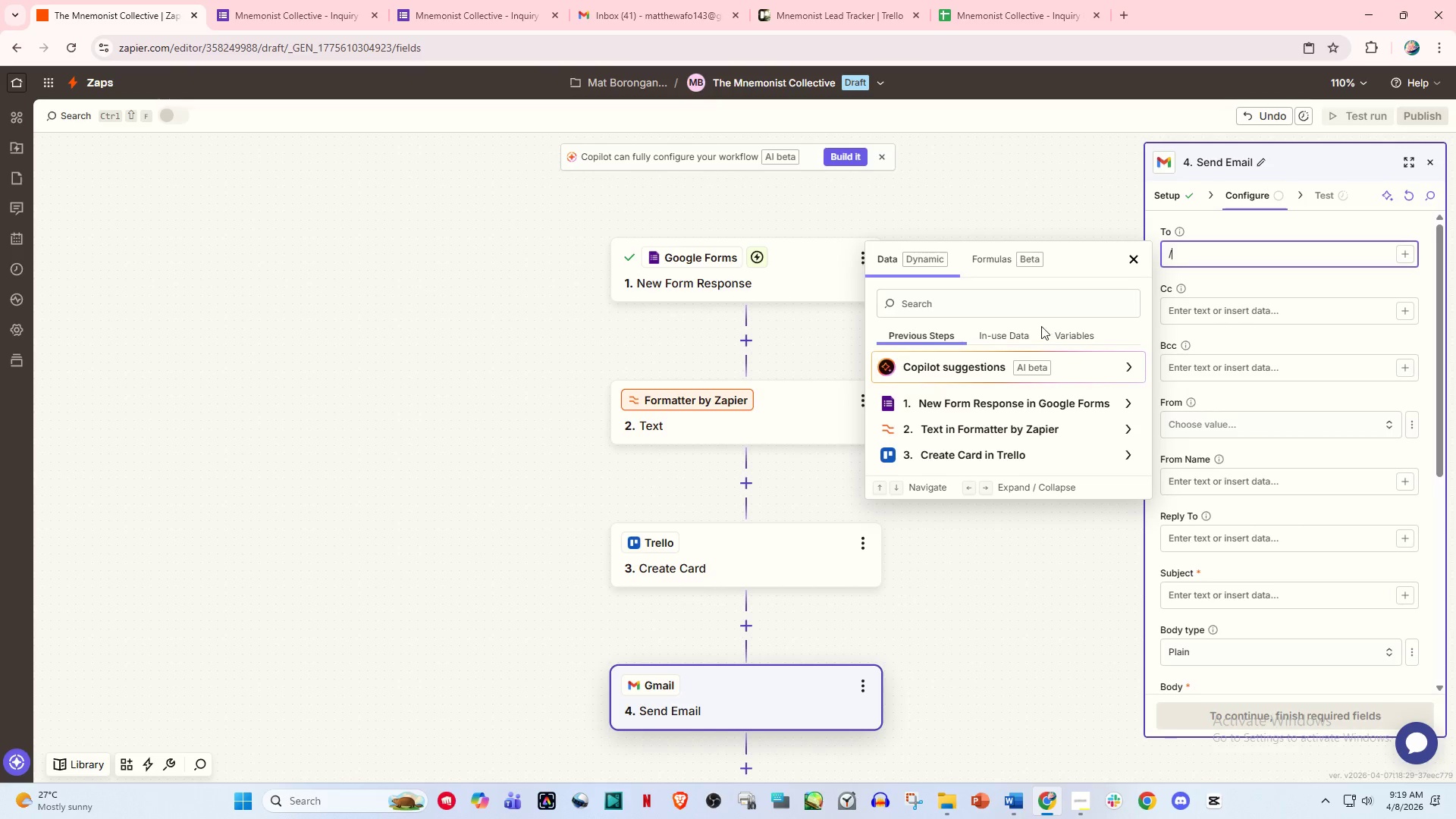 
left_click([1019, 413])
 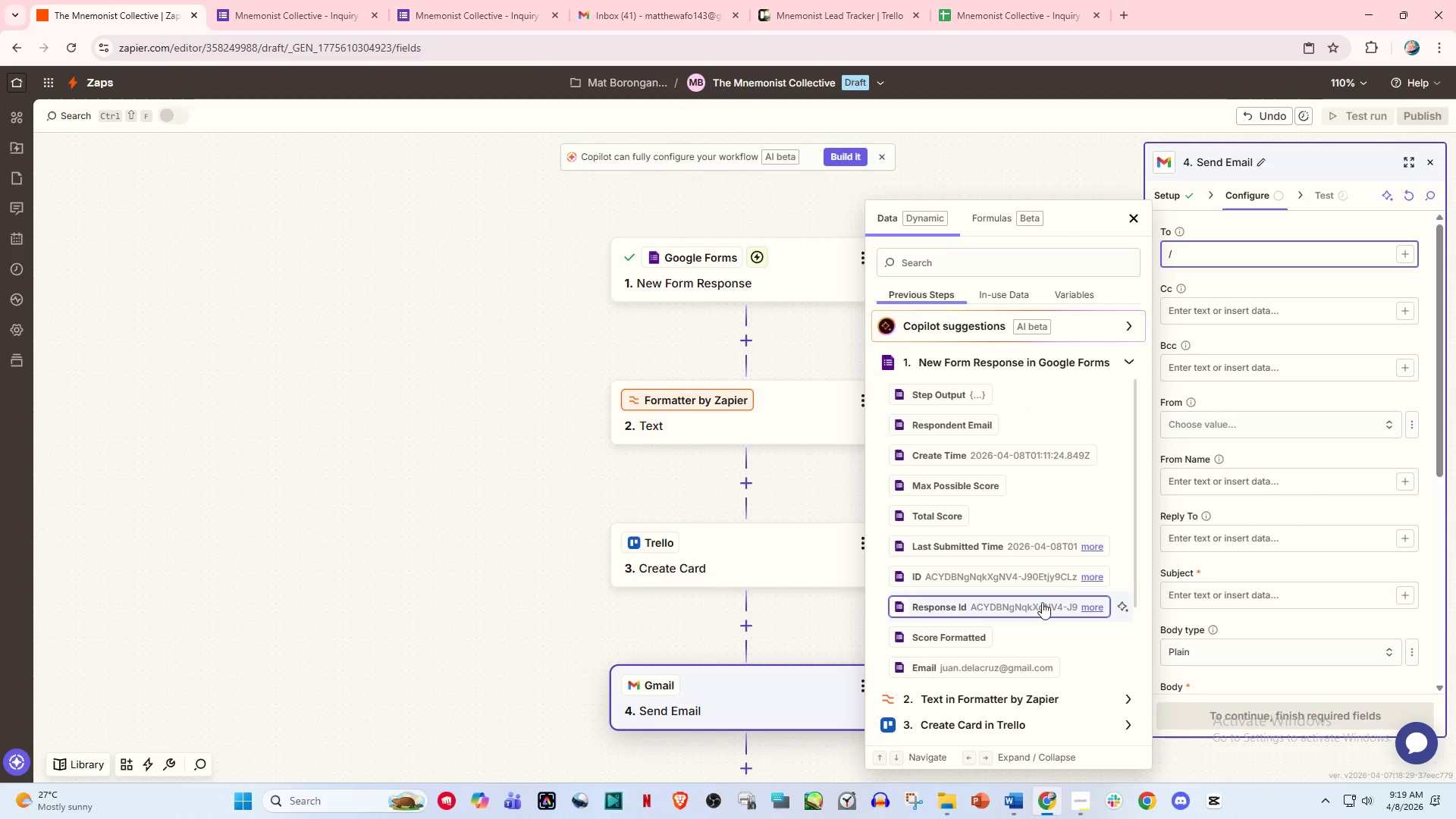 
scroll: coordinate [1048, 623], scroll_direction: down, amount: 1.0
 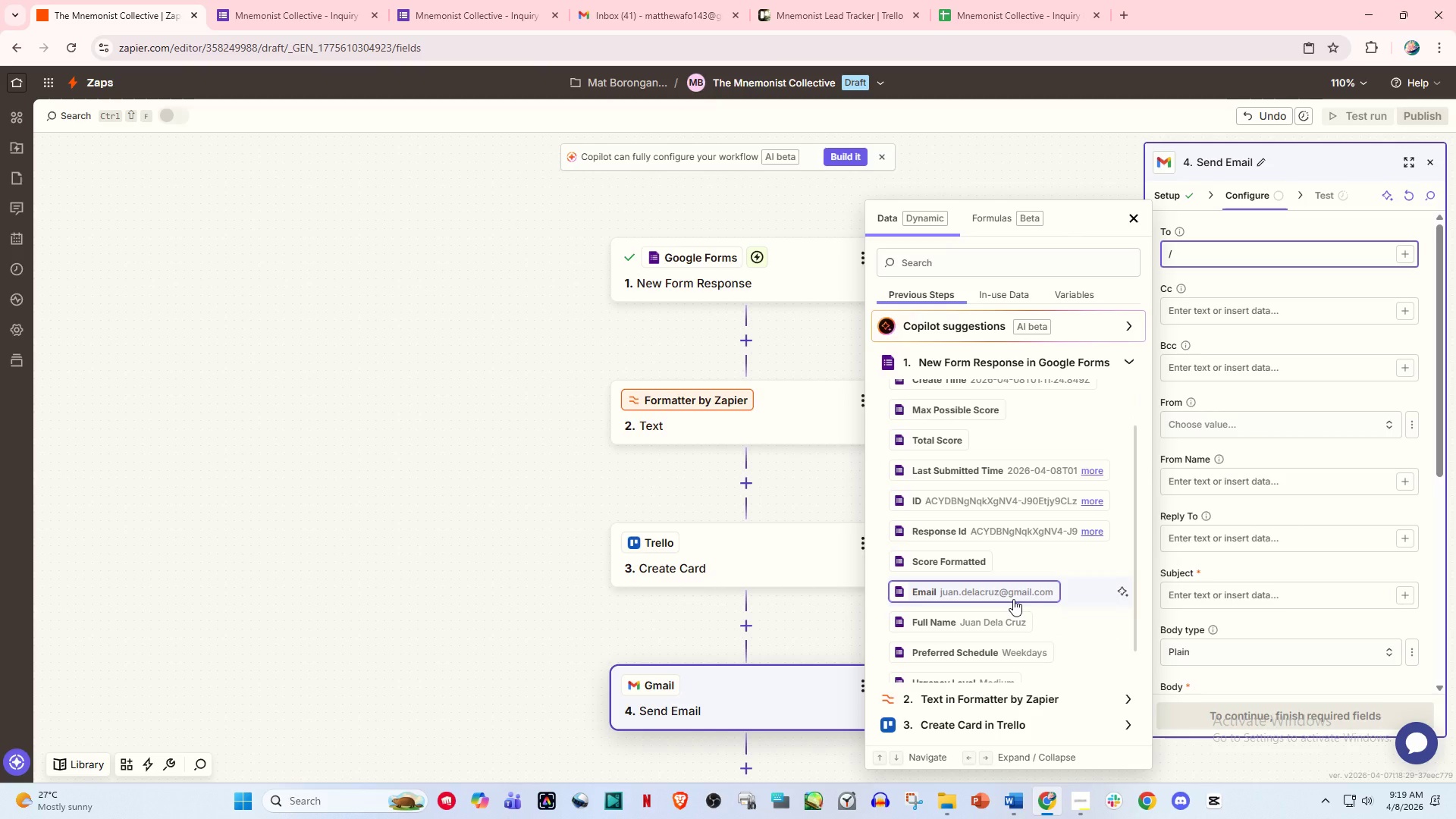 
left_click([1014, 597])
 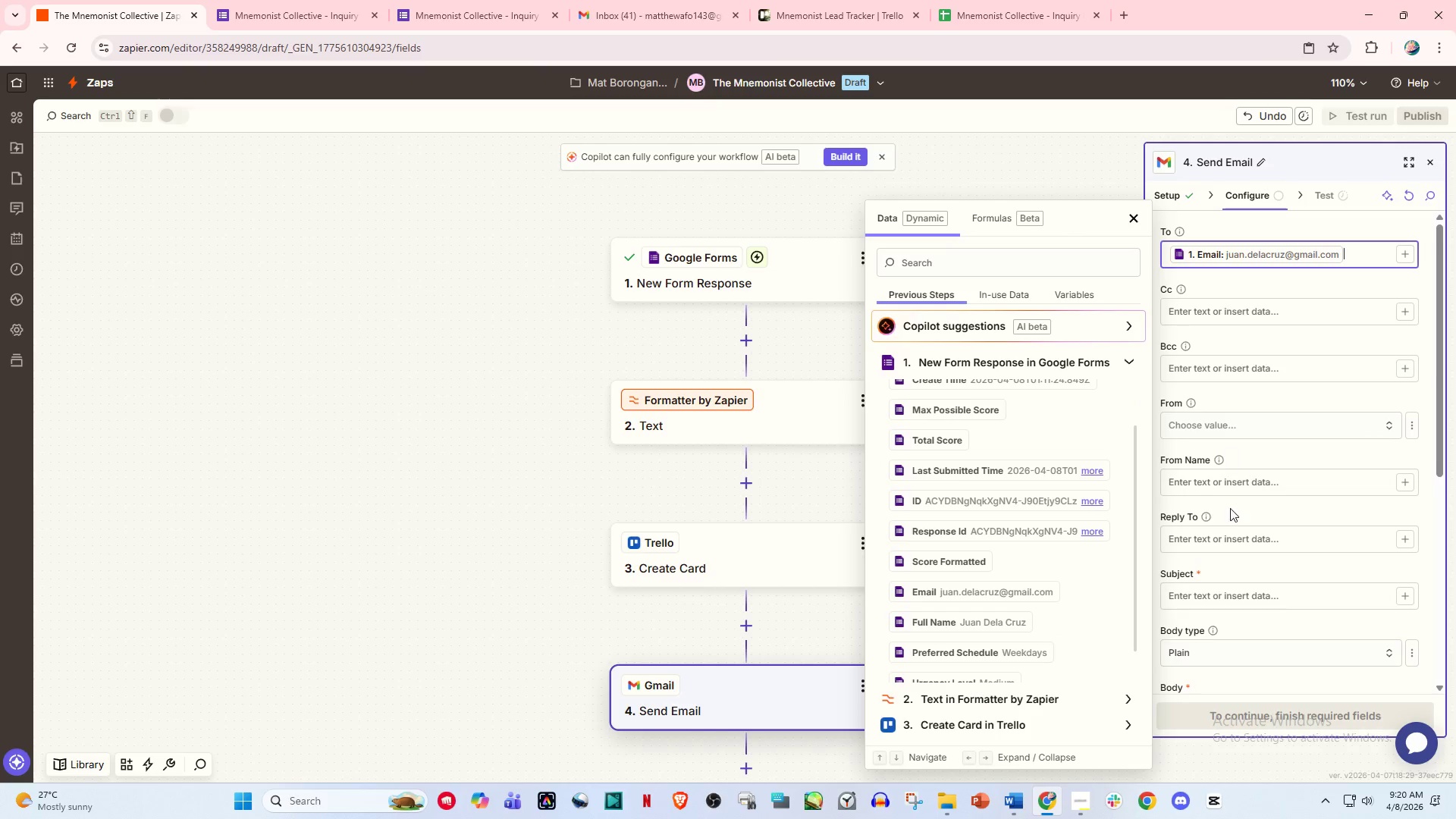 
left_click([1216, 599])
 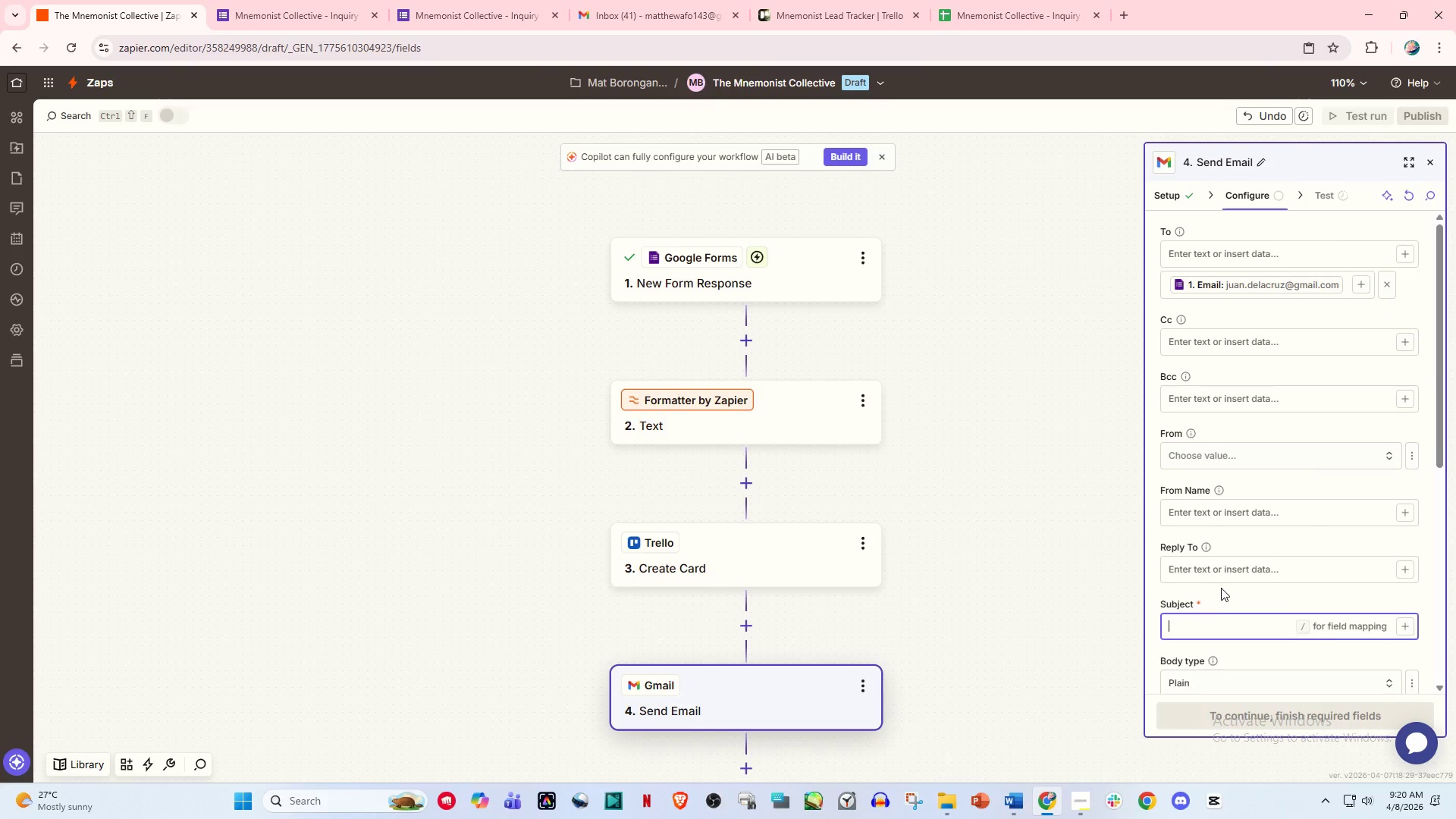 
scroll: coordinate [1221, 588], scroll_direction: down, amount: 4.0
 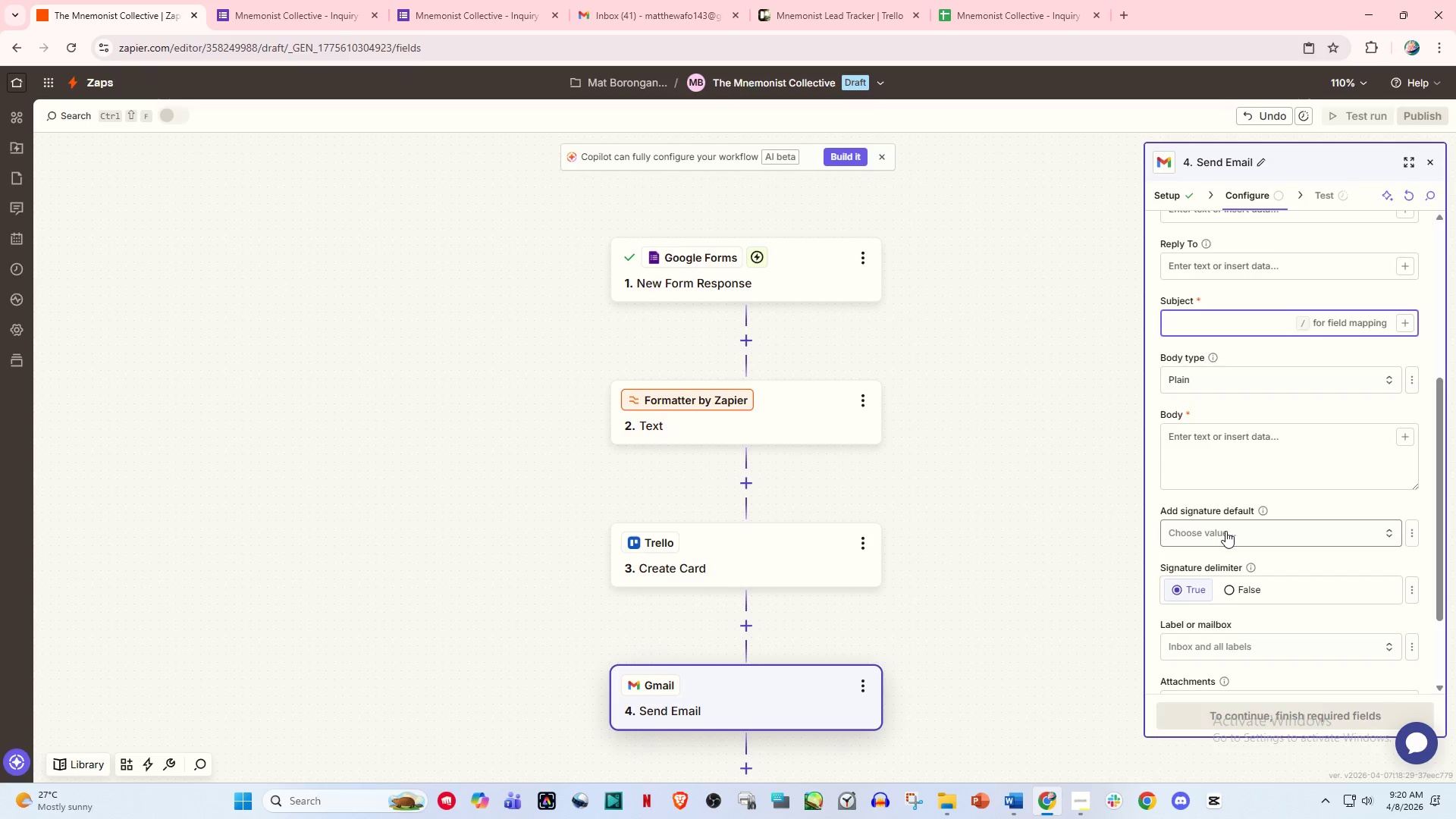 
type(Start your MEmo)
key(Backspace)
key(Backspace)
key(Backspace)
key(Backspace)
type(e)
key(Backspace)
type(Mempor)
key(Backspace)
key(Backspace)
type(ry Assessment)
 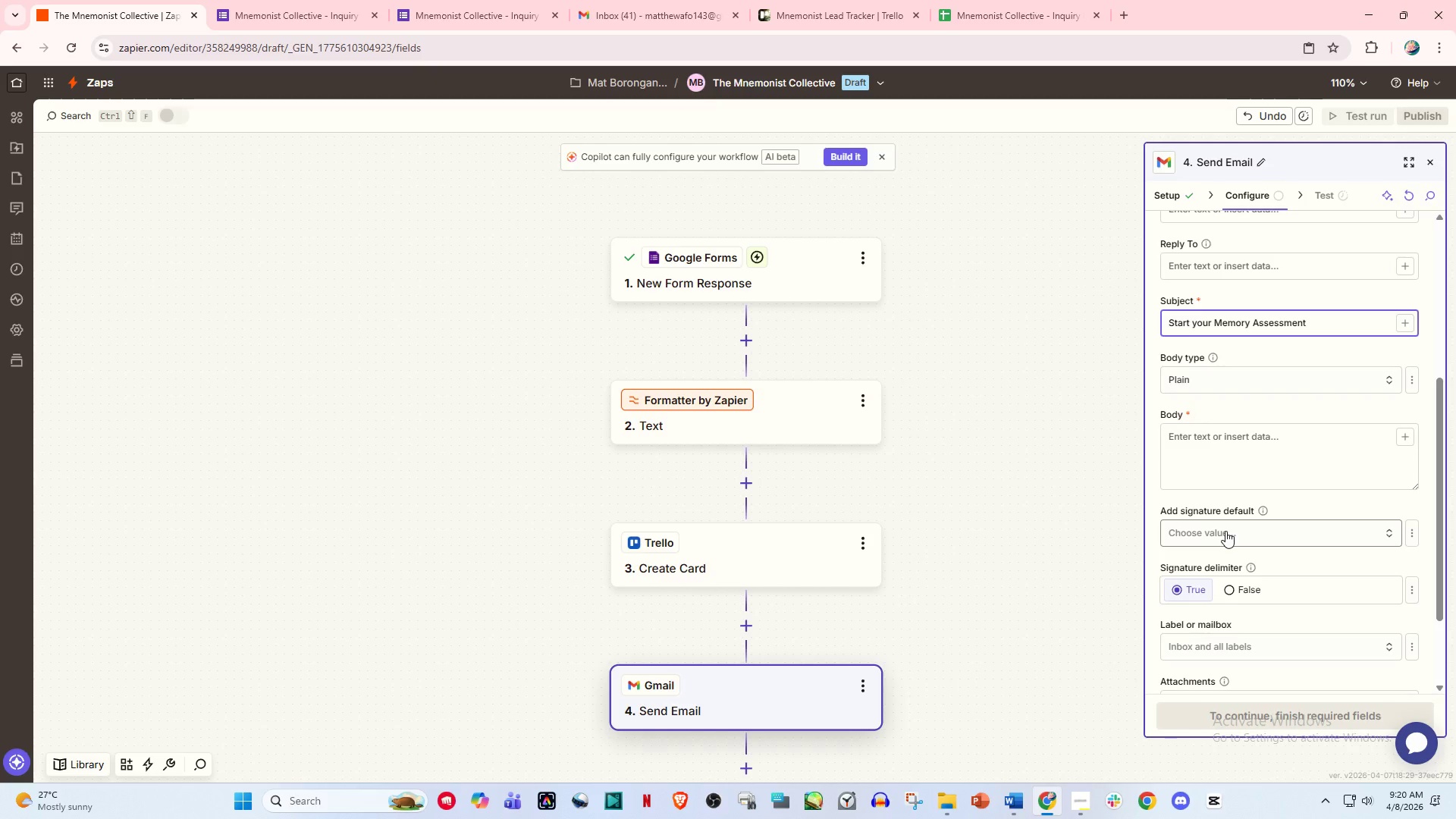 
double_click([1220, 440])
 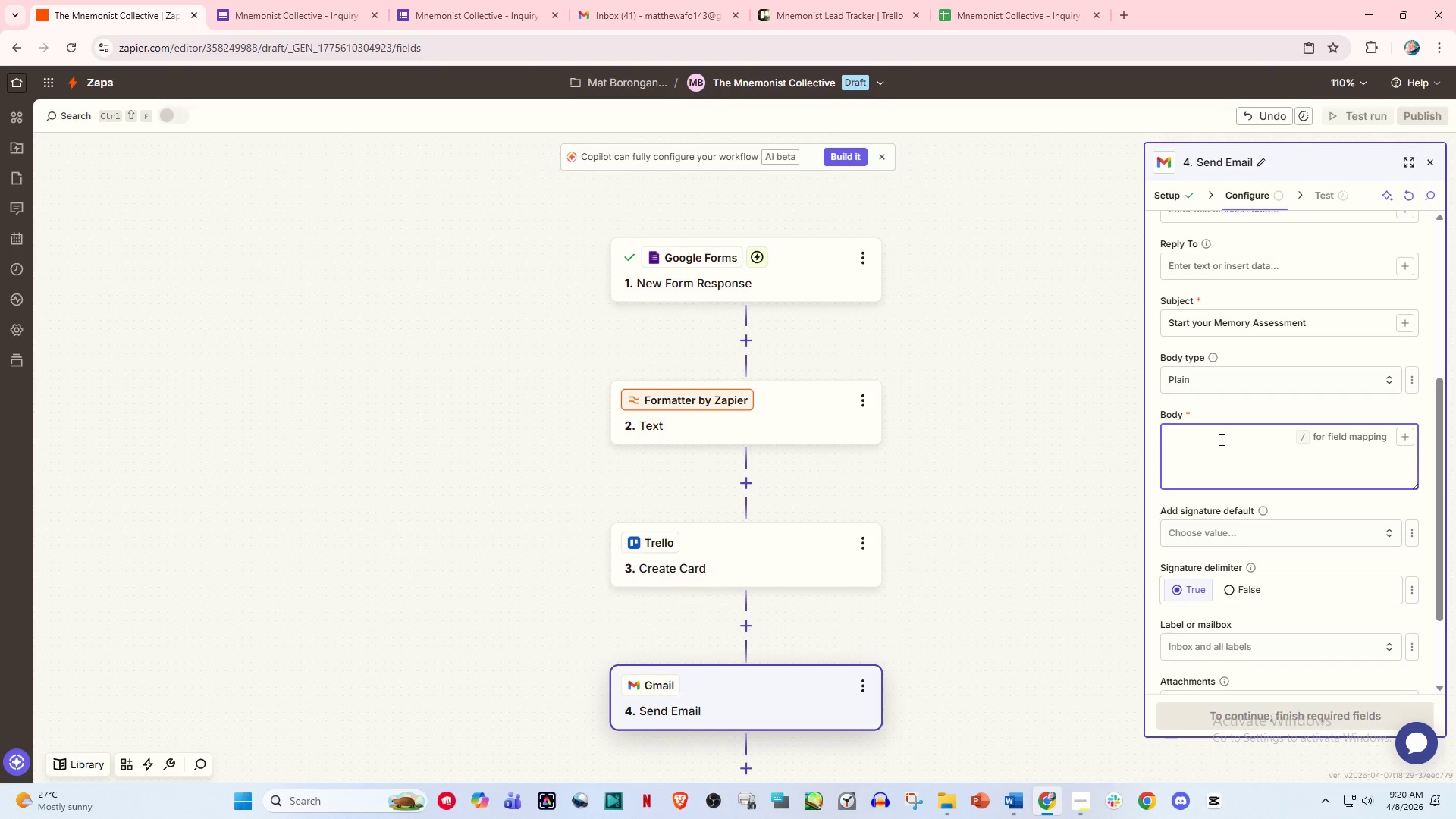 
type(HI)
 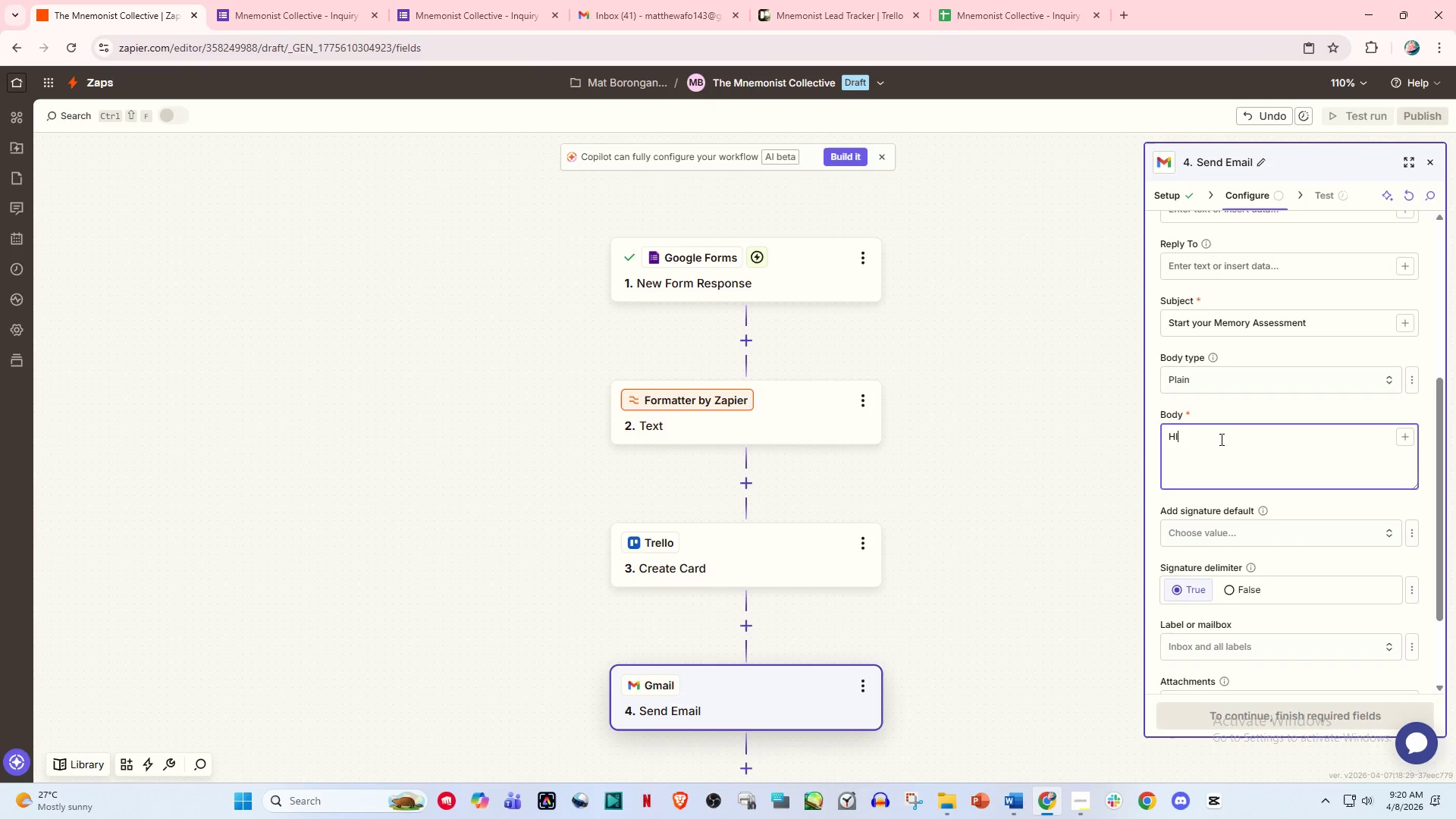 
left_click([745, 629])
 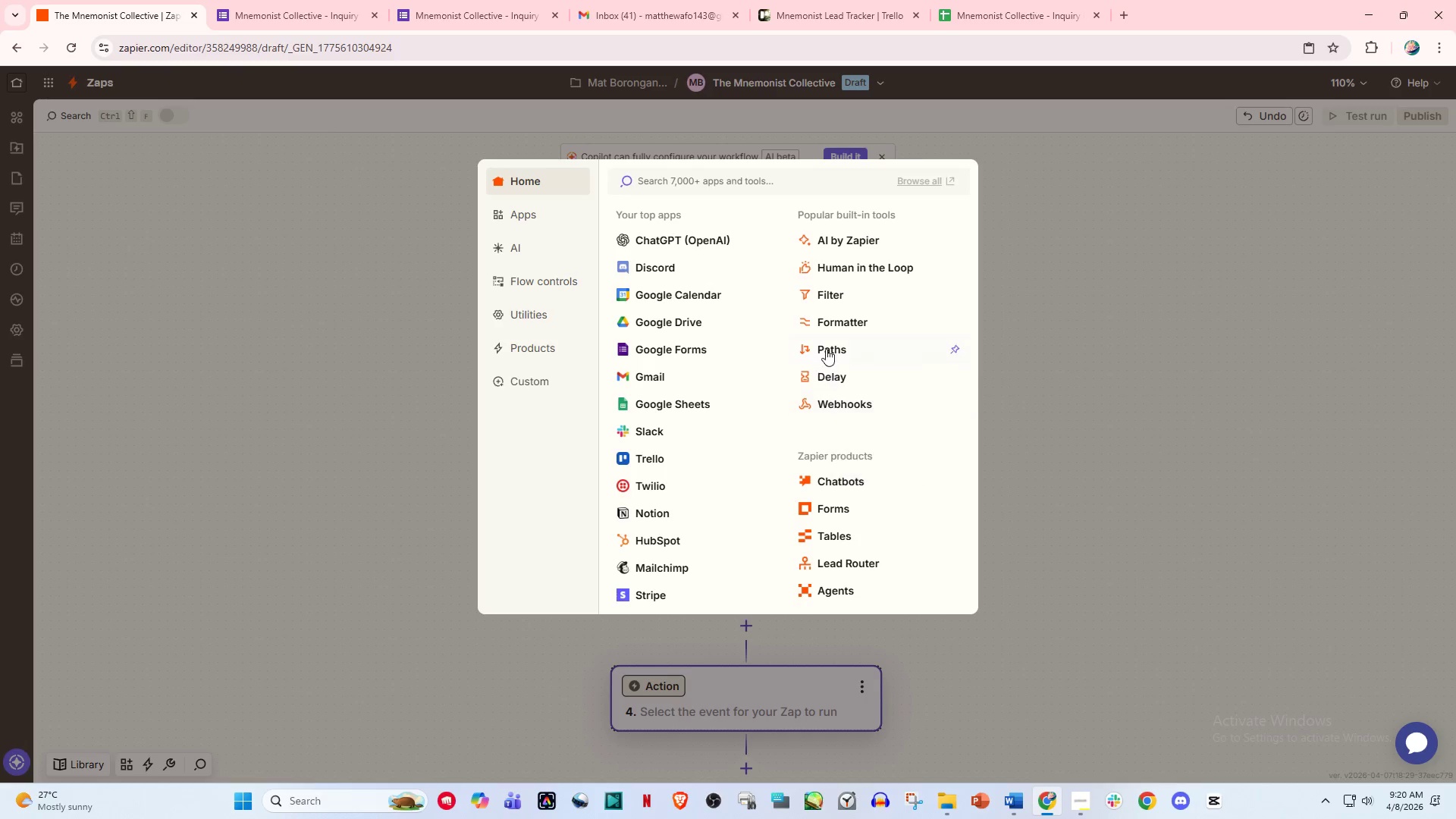 
left_click([850, 312])
 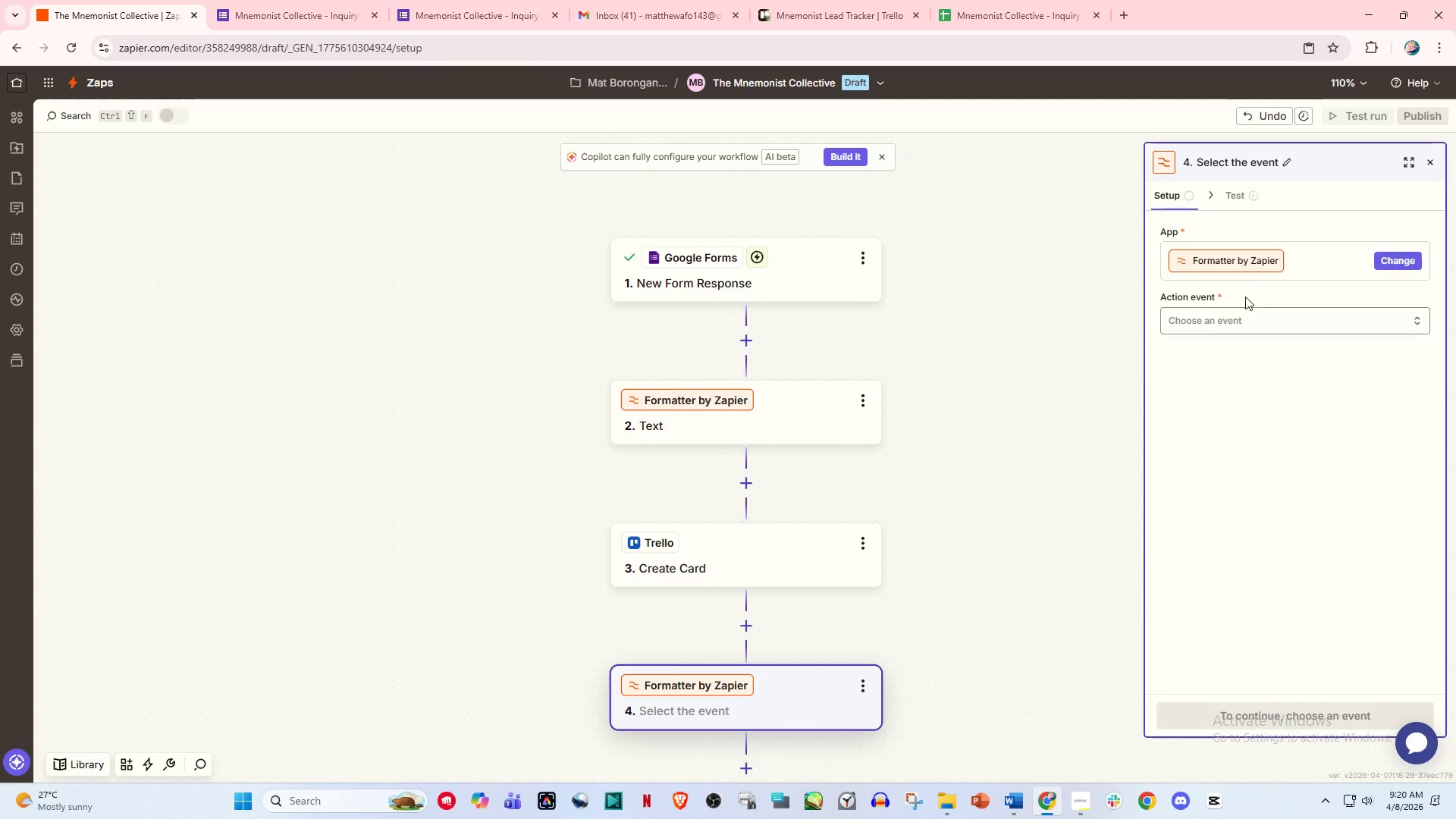 
left_click([1228, 313])
 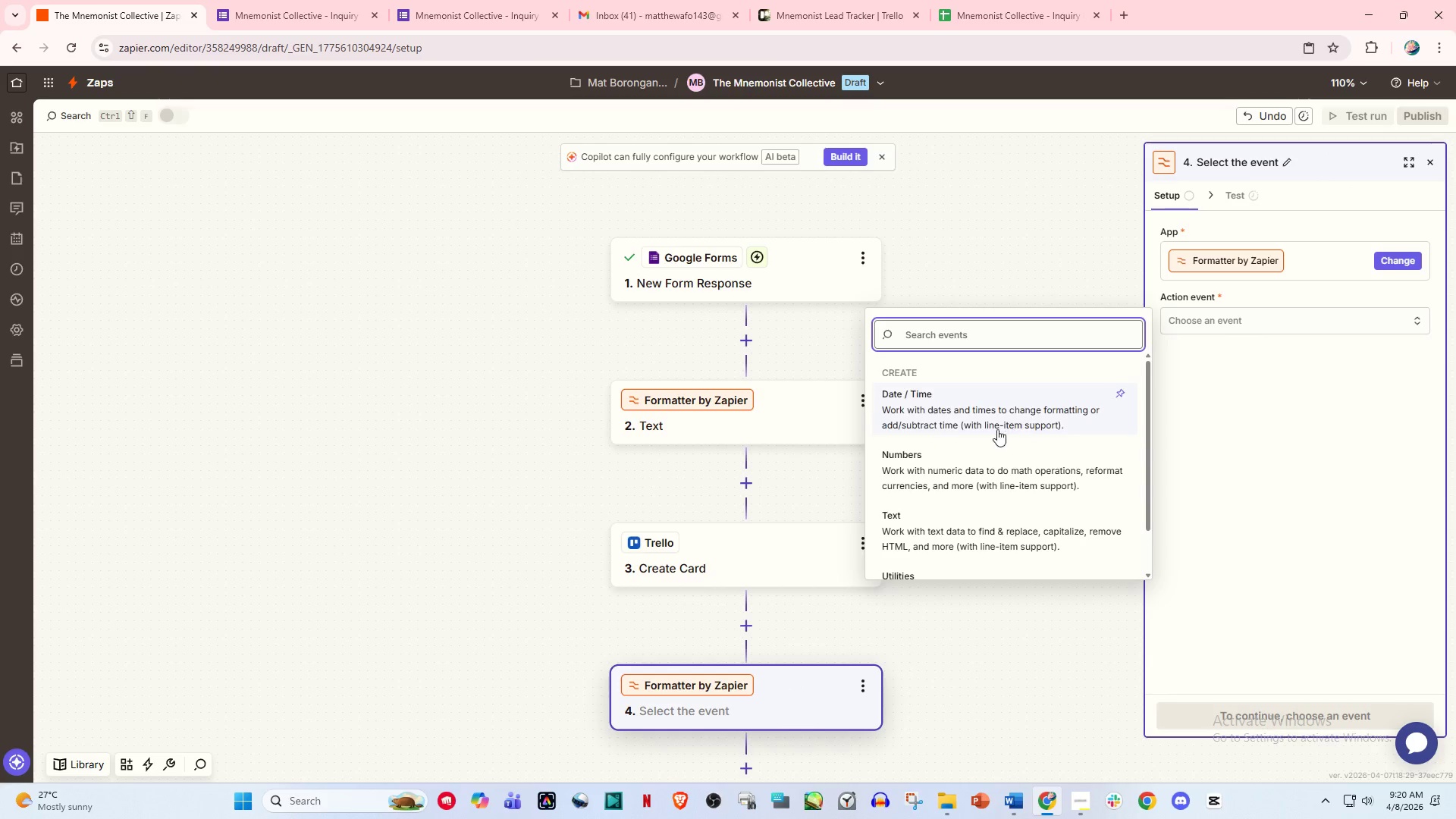 
scroll: coordinate [989, 444], scroll_direction: down, amount: 1.0
 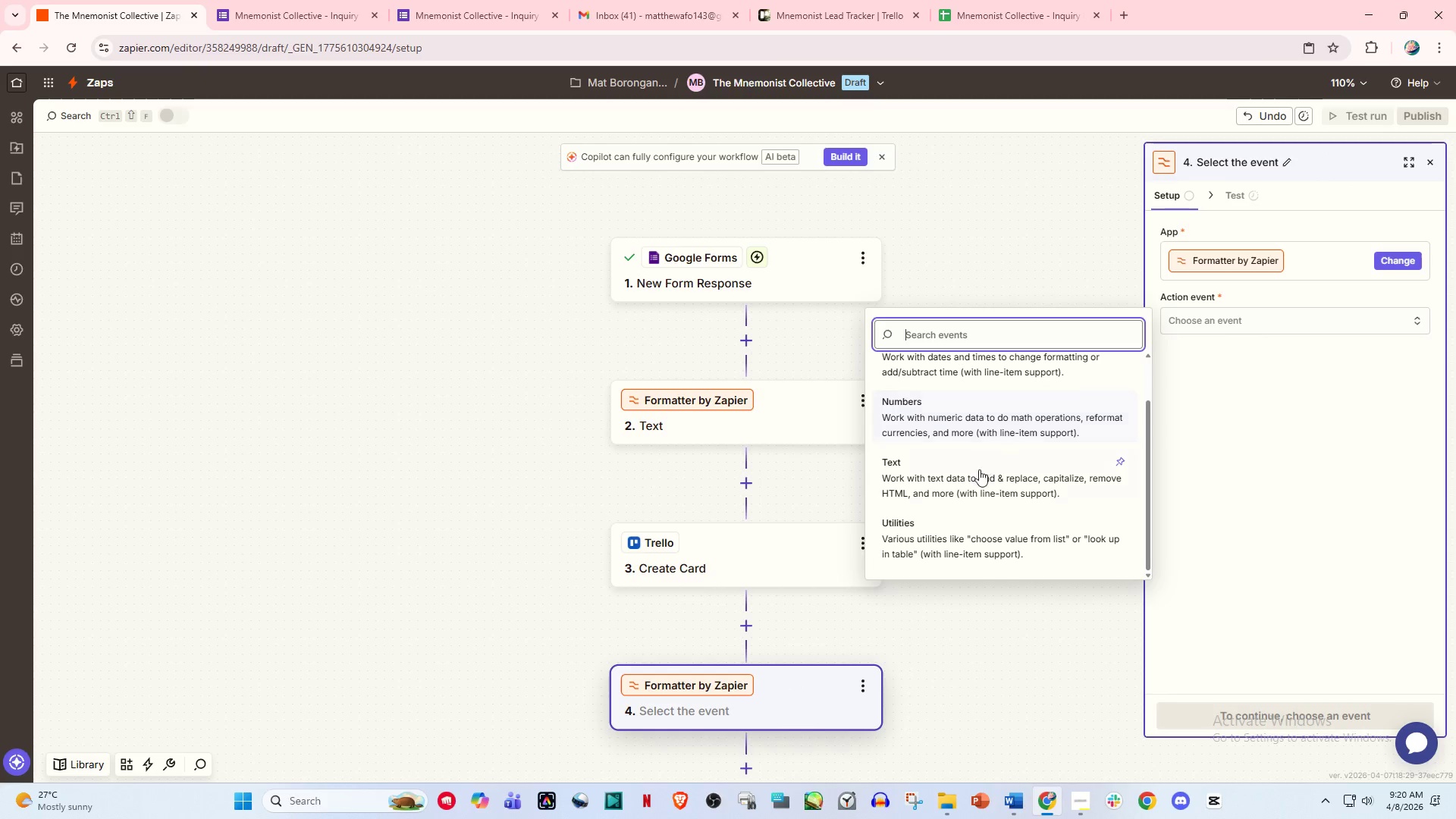 
left_click([979, 472])
 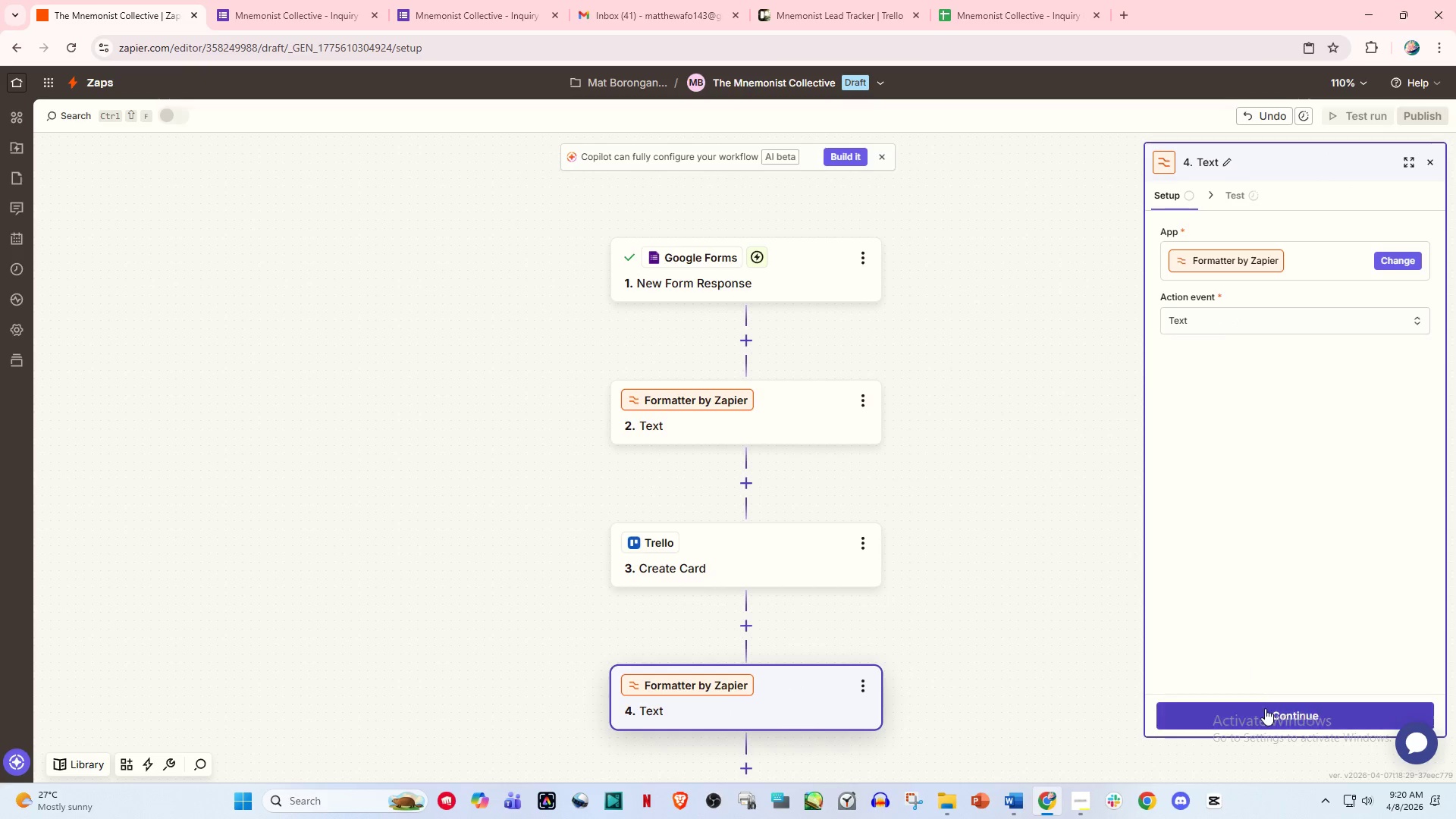 
left_click([1266, 711])
 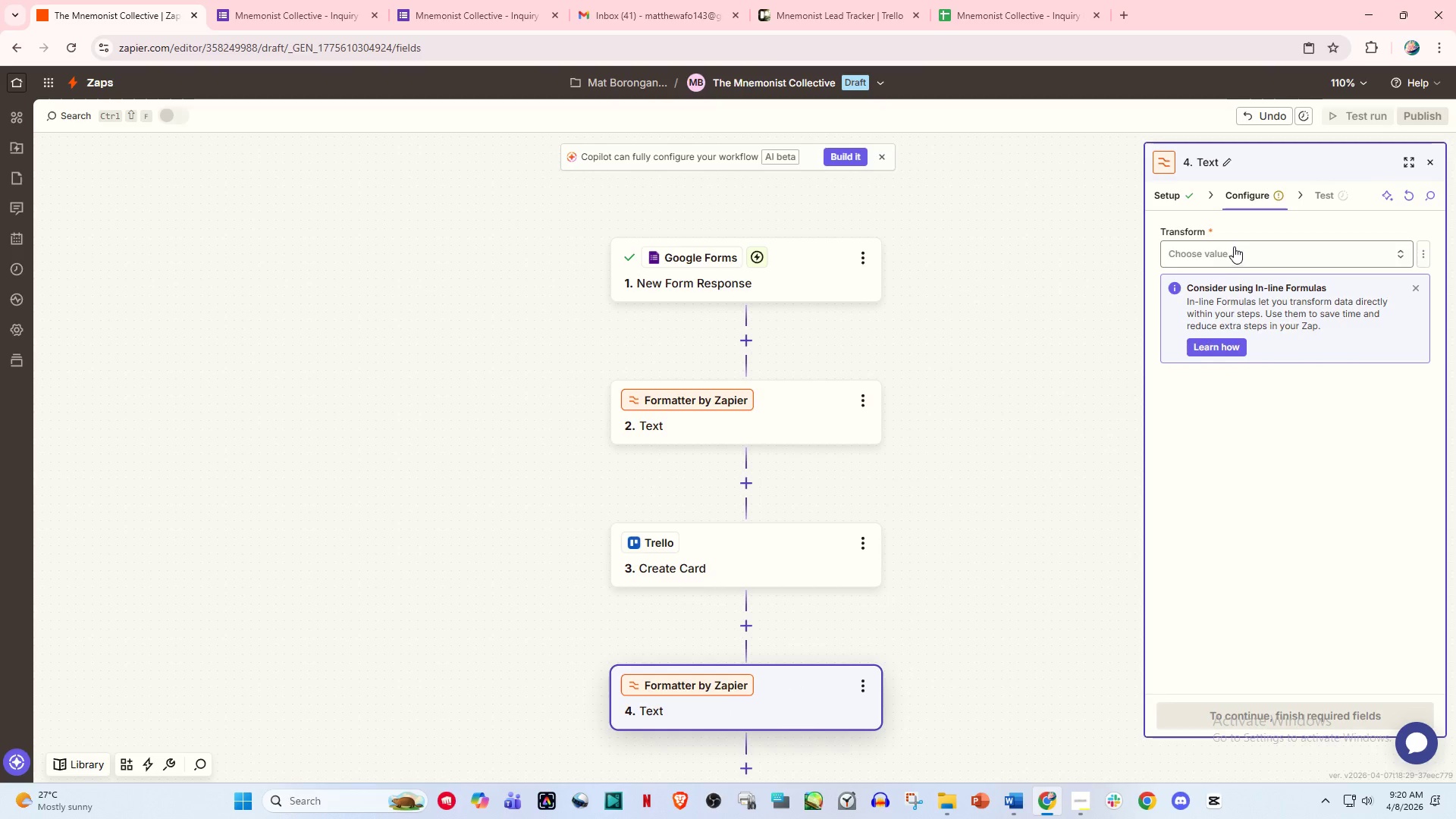 
left_click([1212, 247])
 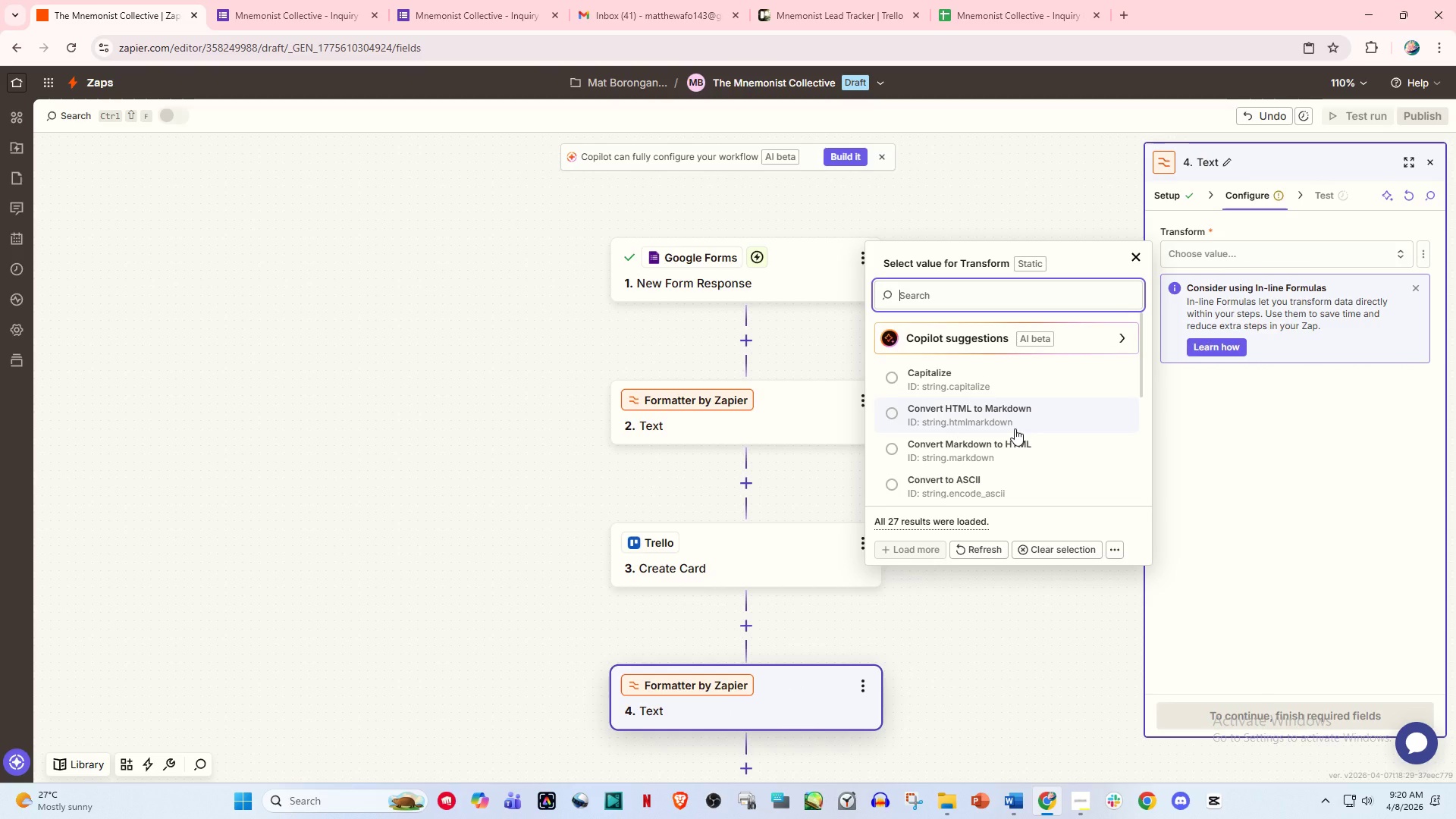 
scroll: coordinate [1018, 429], scroll_direction: down, amount: 1.0
 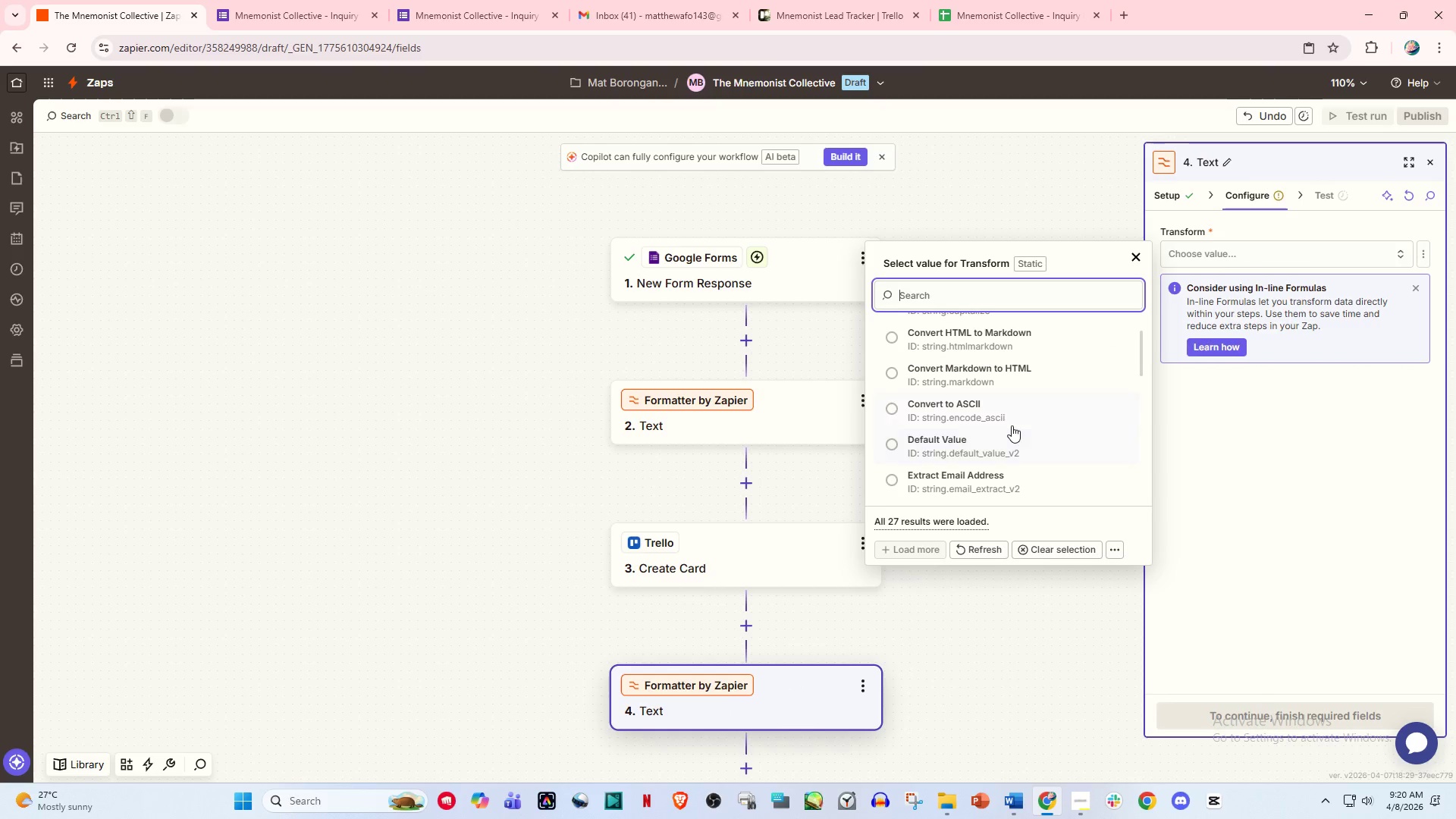 
scroll: coordinate [1012, 425], scroll_direction: up, amount: 2.0
 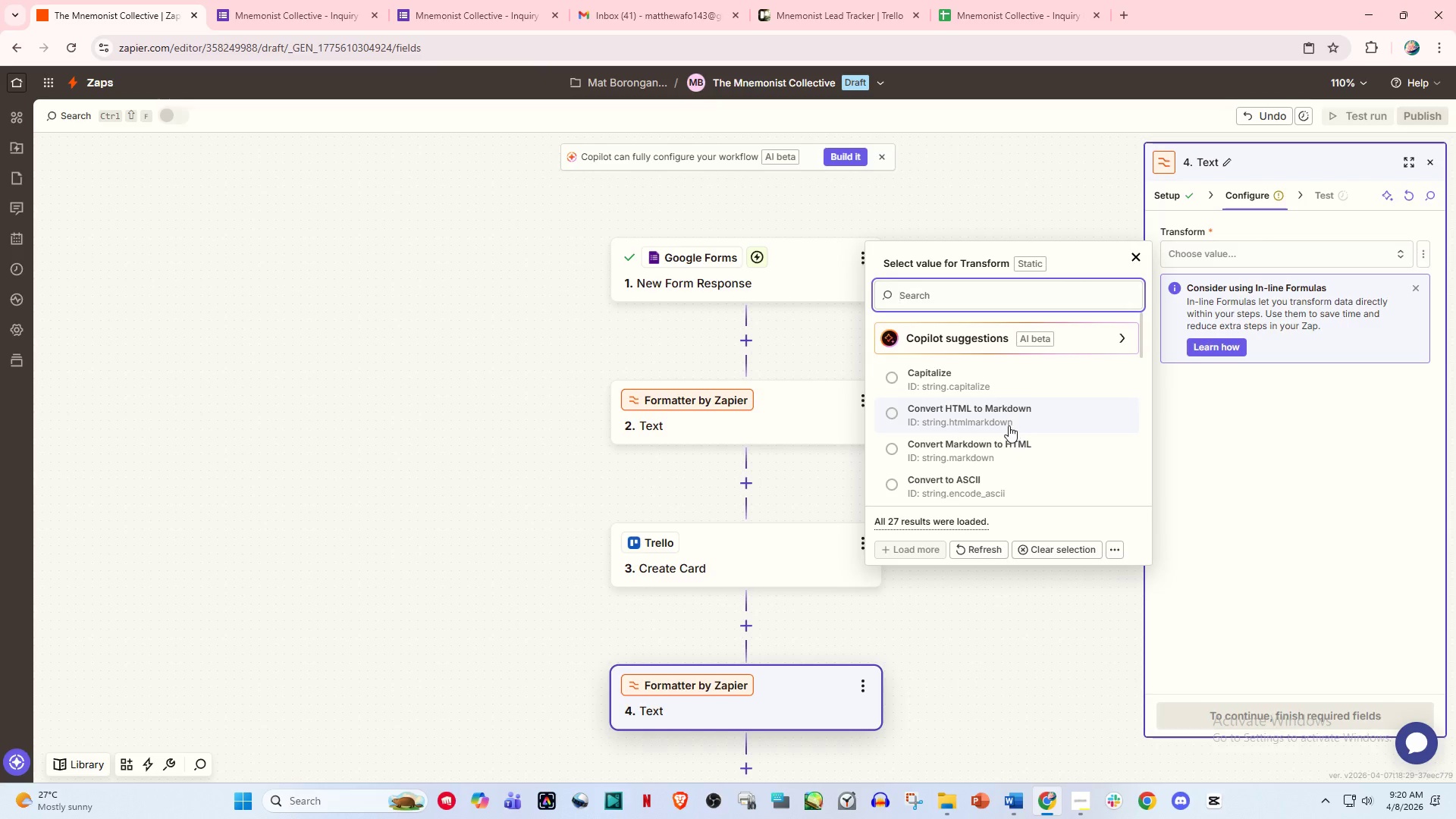 
scroll: coordinate [1009, 425], scroll_direction: down, amount: 3.0
 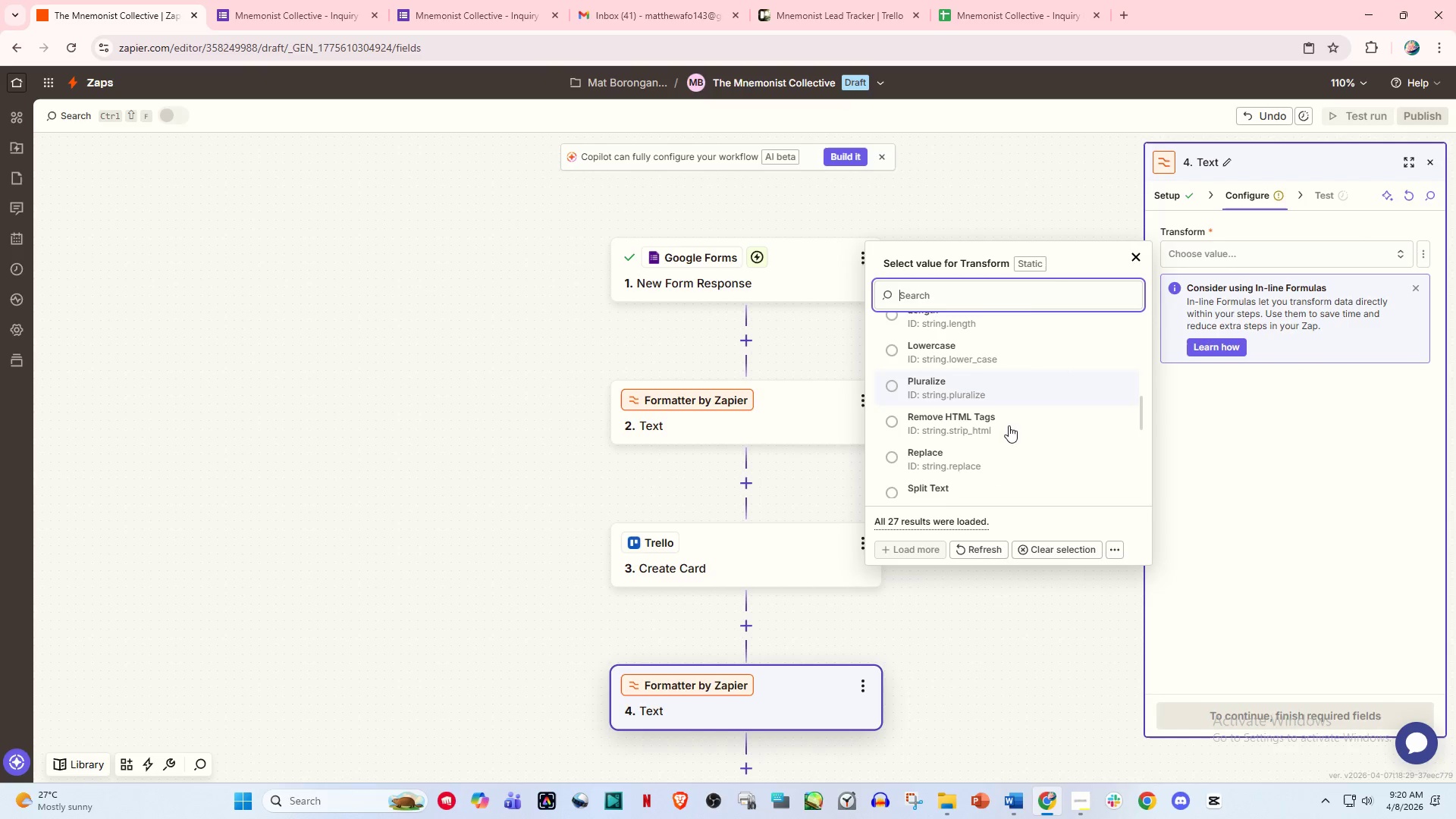 
left_click([984, 424])
 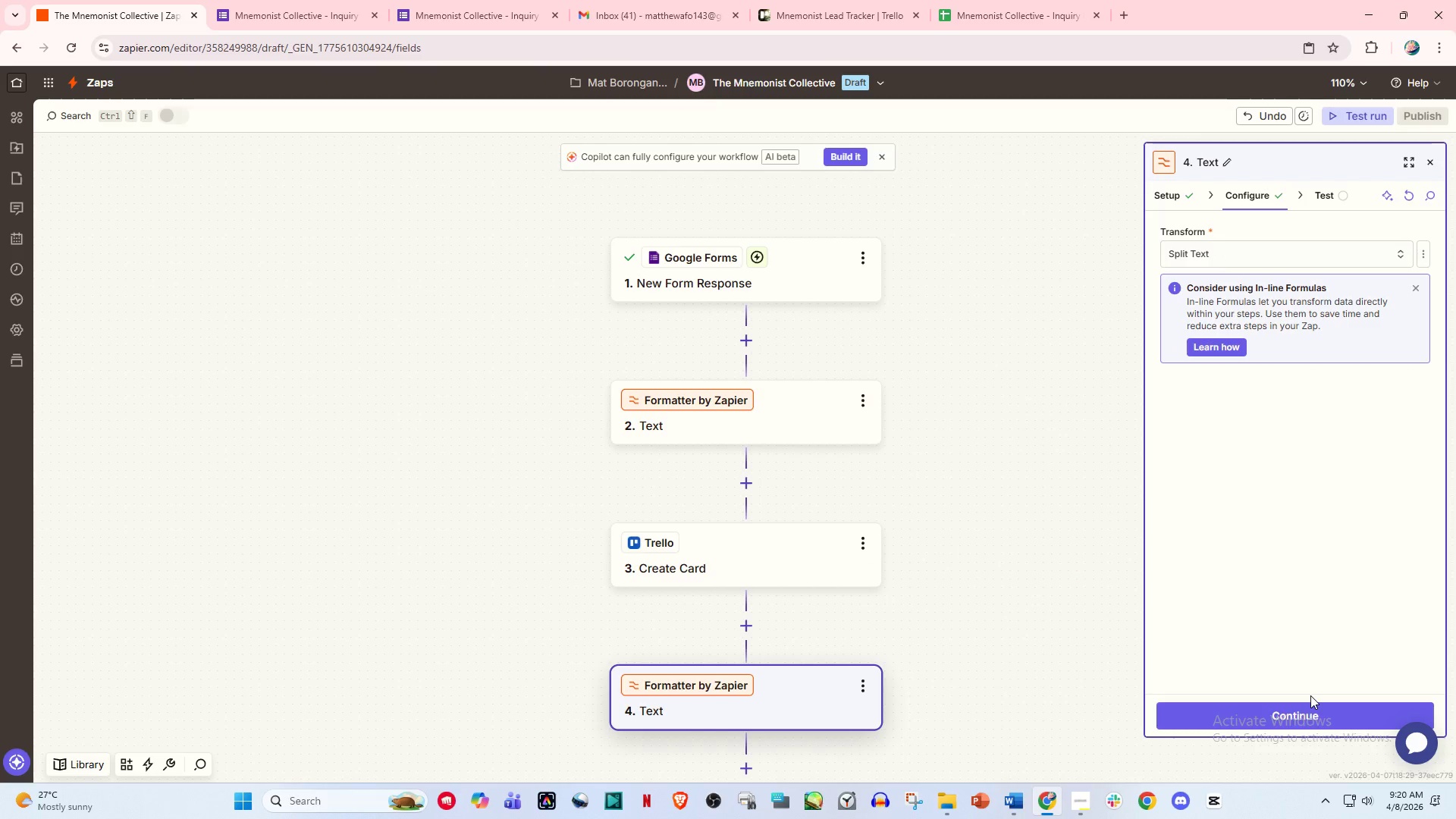 
left_click([1307, 713])
 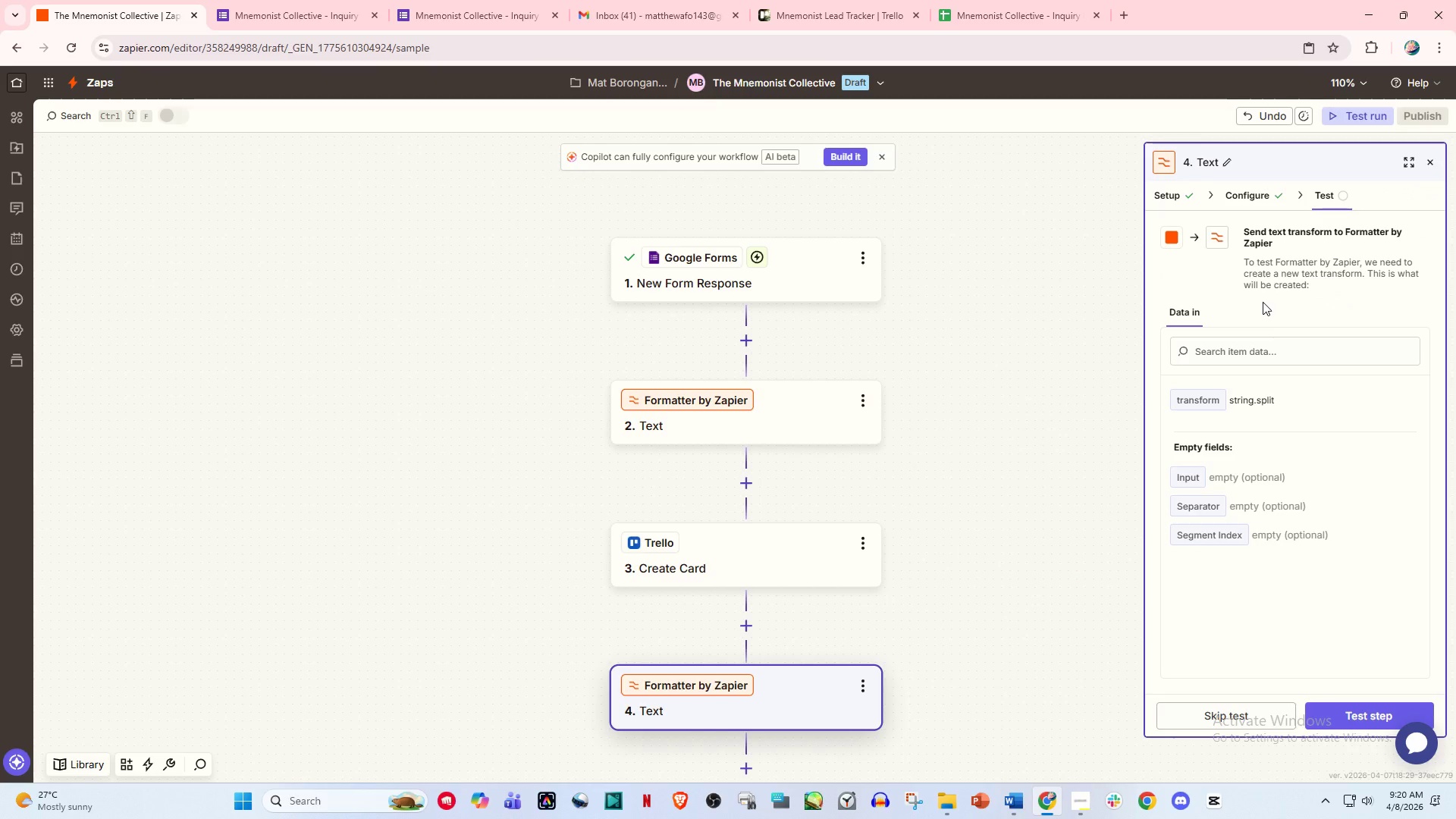 
double_click([1246, 193])
 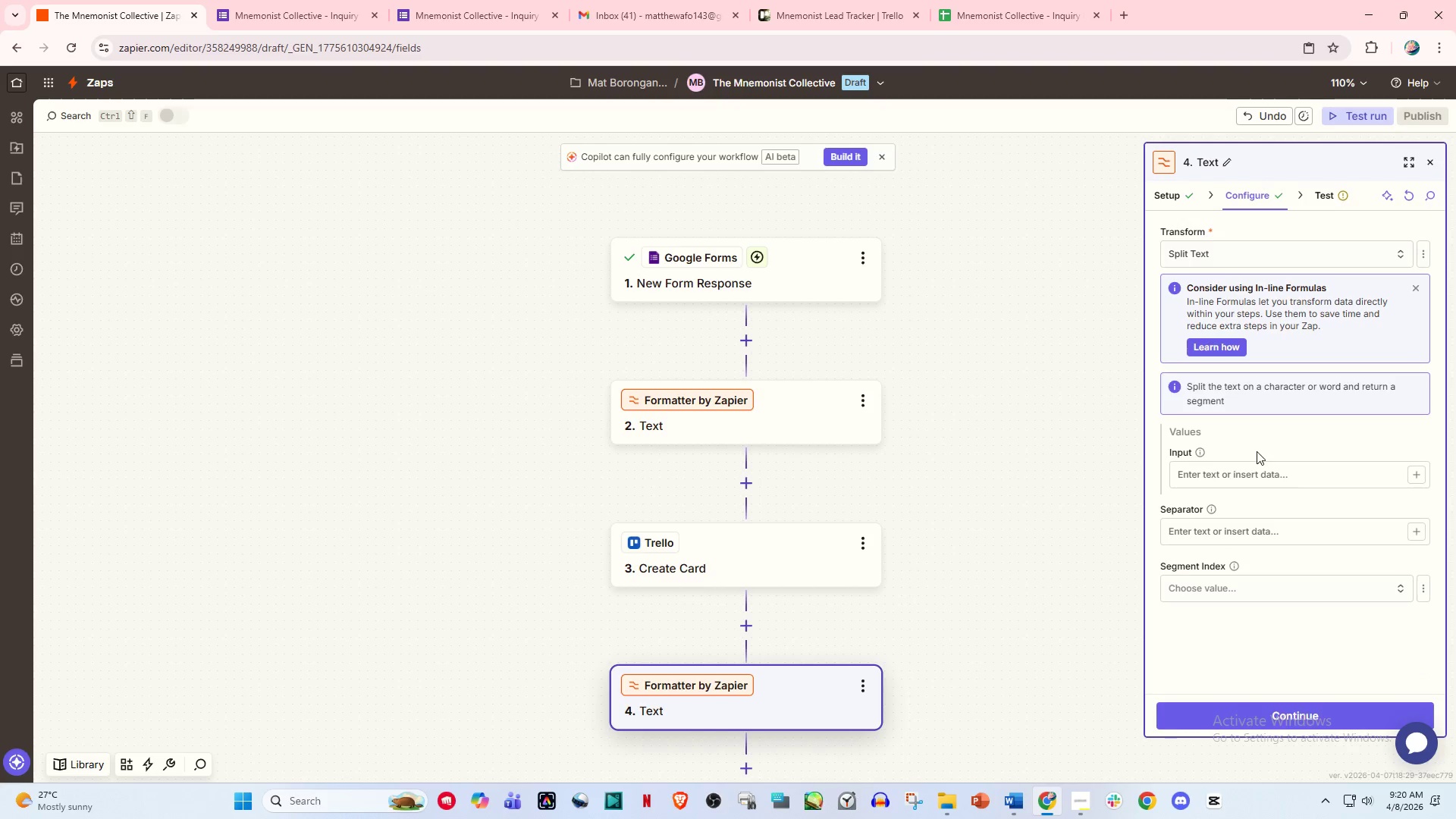 
left_click([1245, 469])
 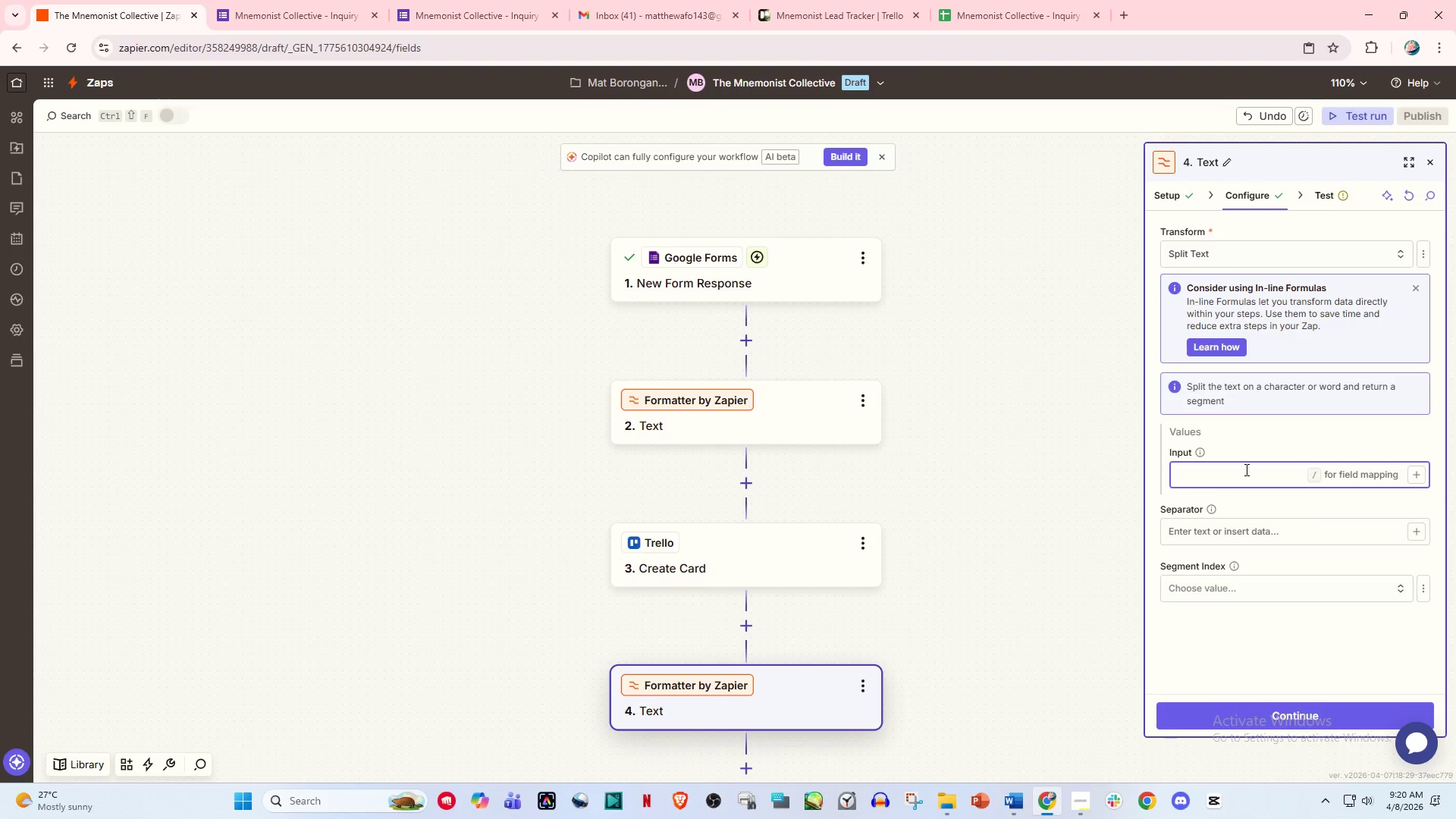 
key(Slash)
 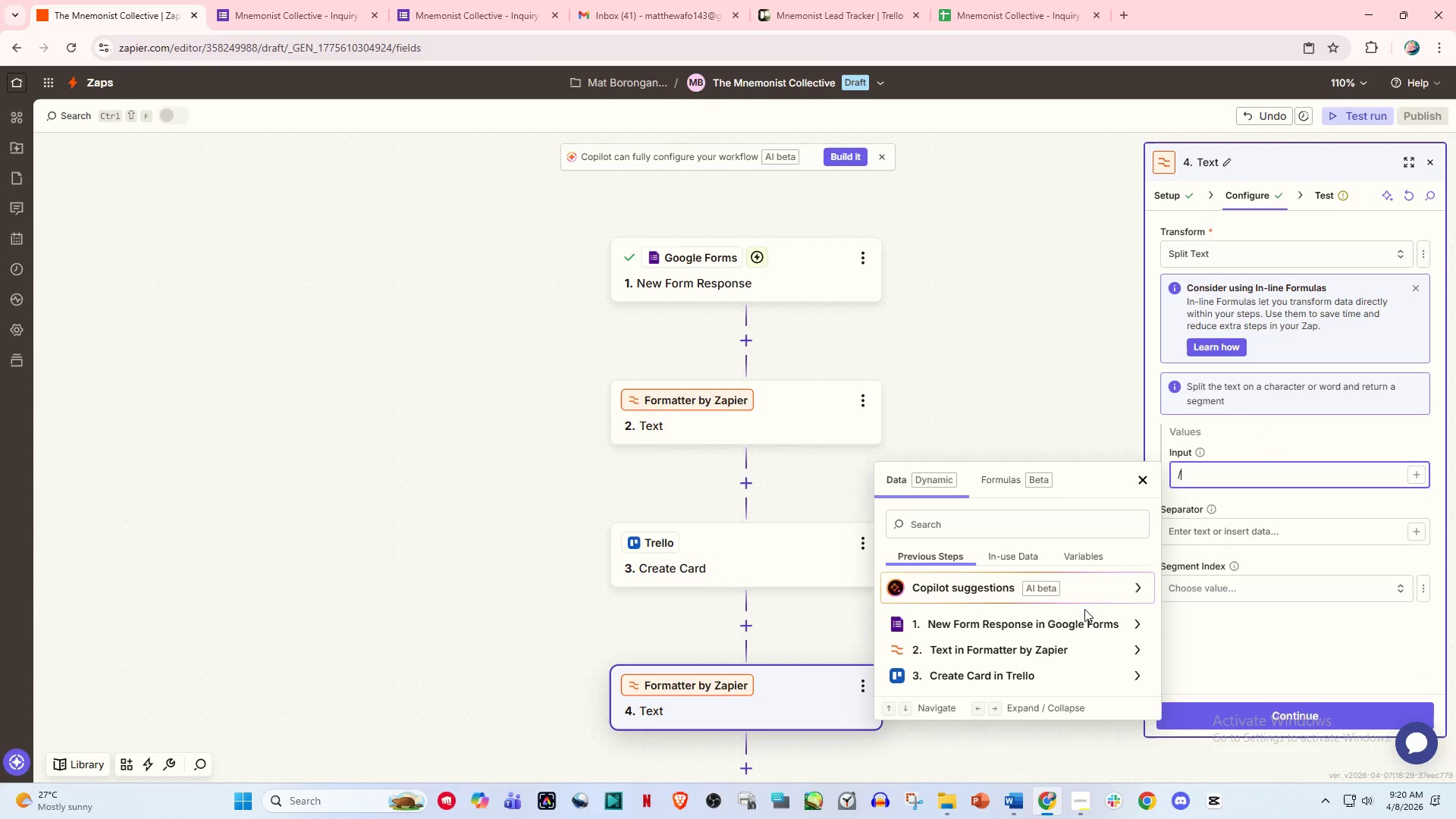 
scroll: coordinate [1080, 610], scroll_direction: down, amount: 1.0
 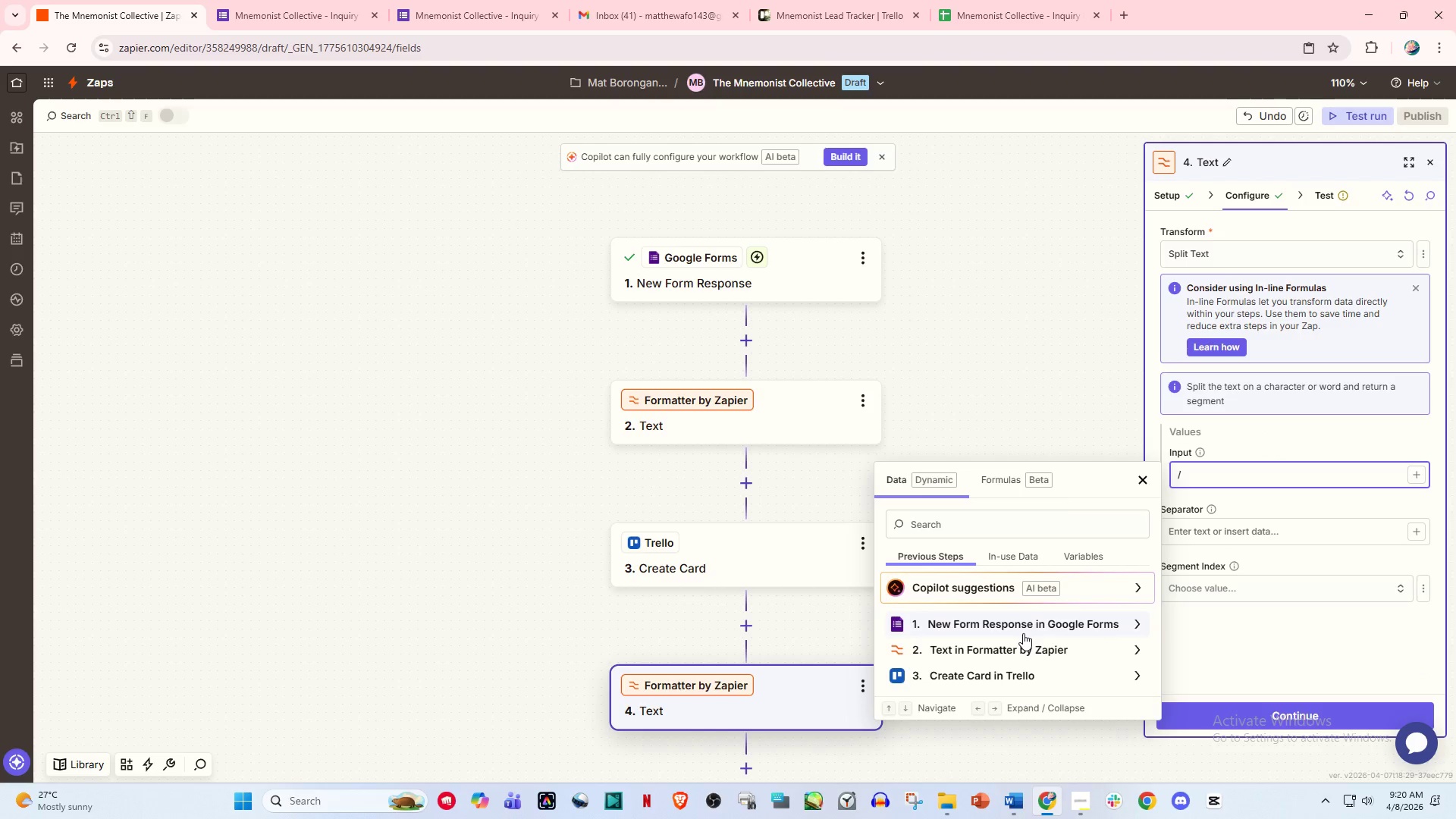 
left_click([1023, 633])
 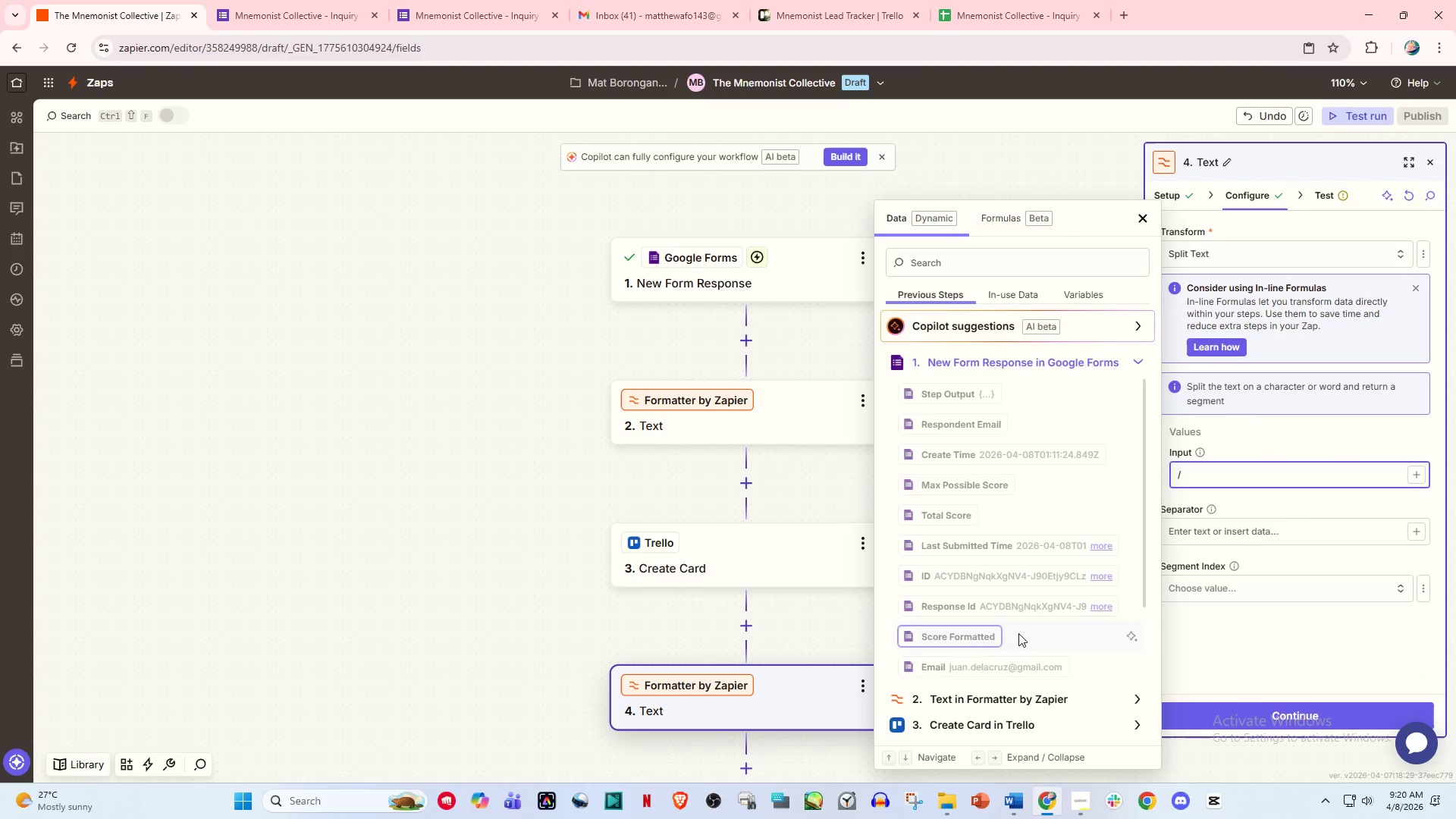 
scroll: coordinate [1020, 632], scroll_direction: down, amount: 1.0
 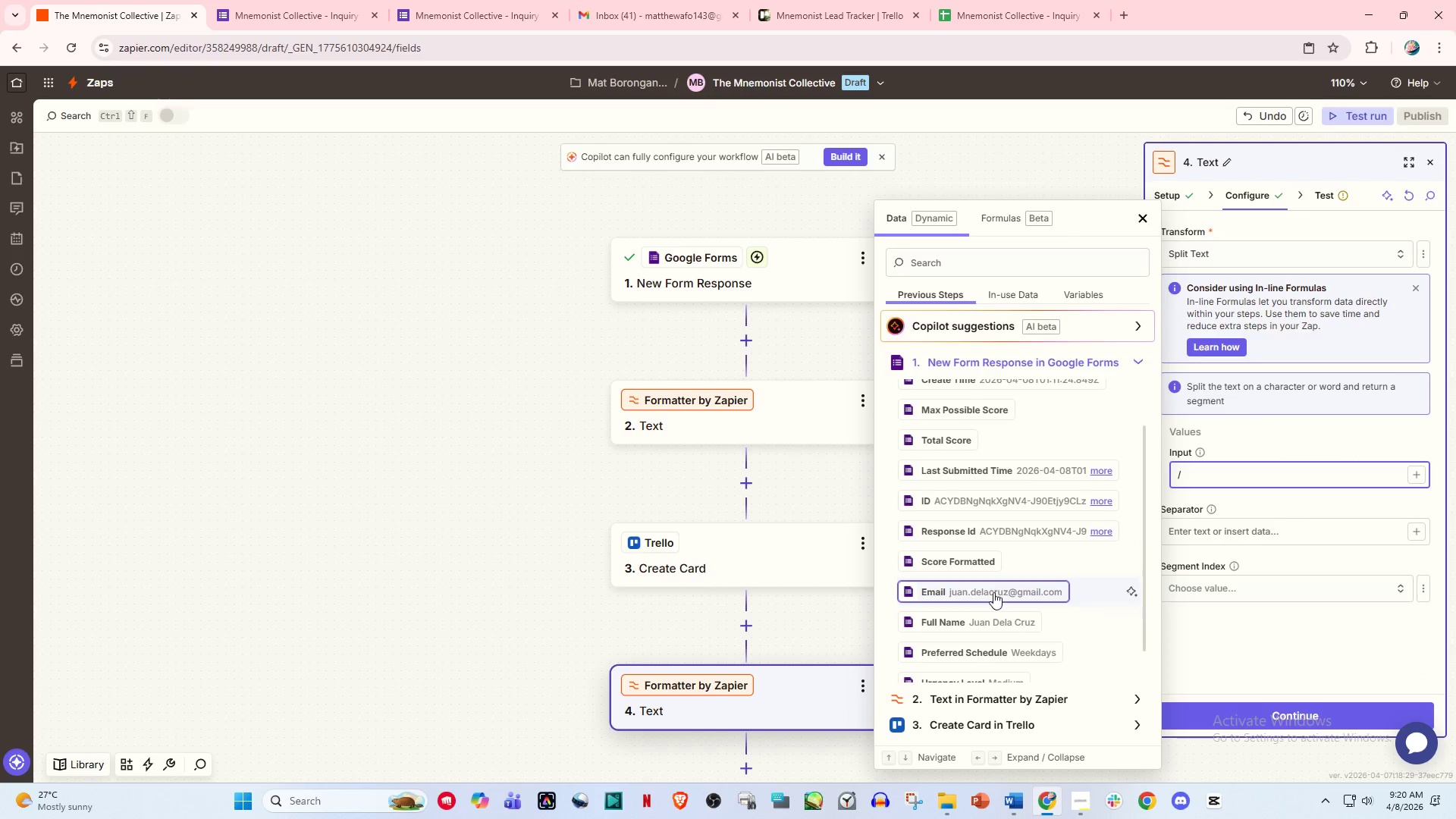 
left_click([993, 622])
 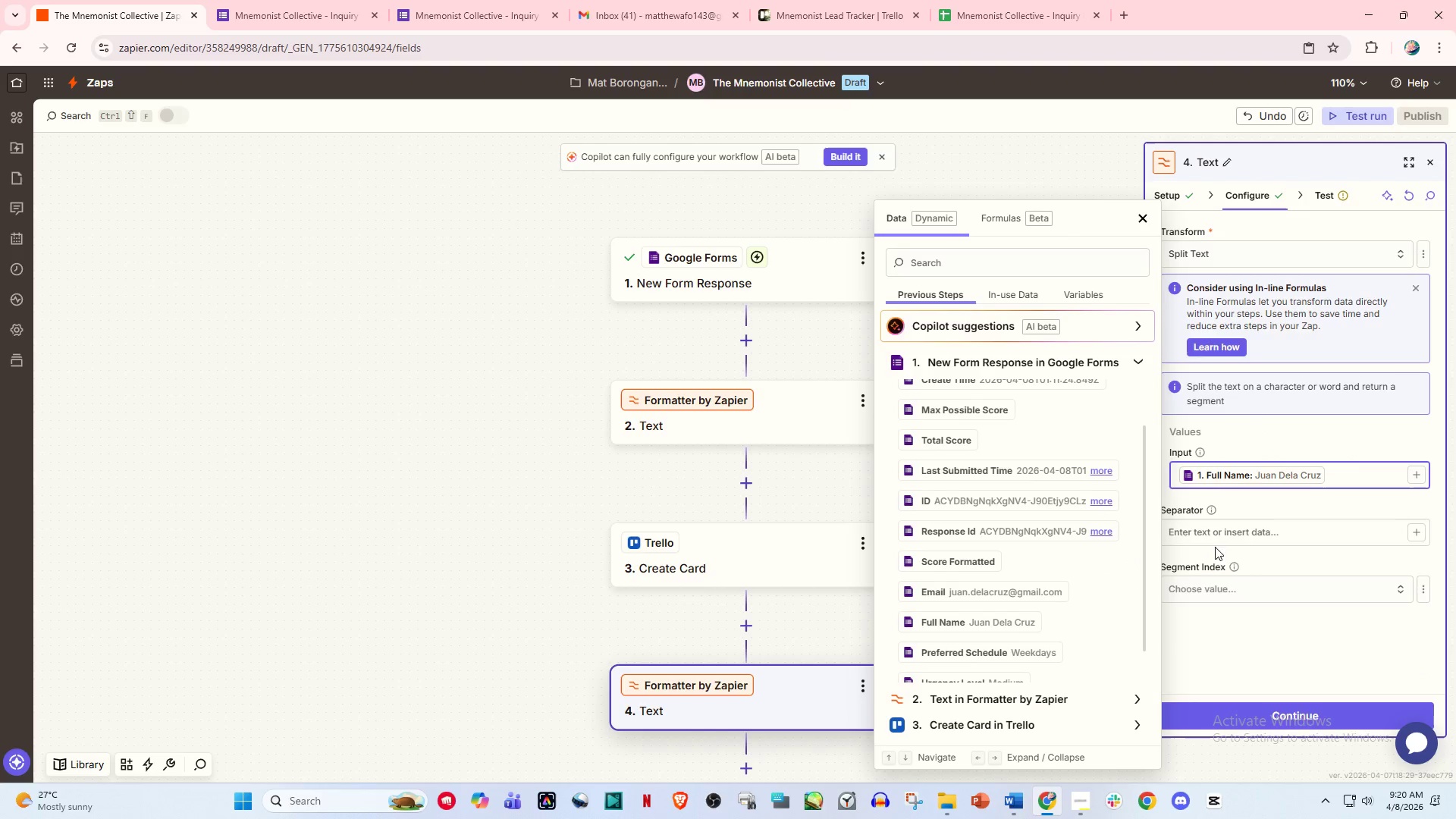 
left_click([1225, 538])
 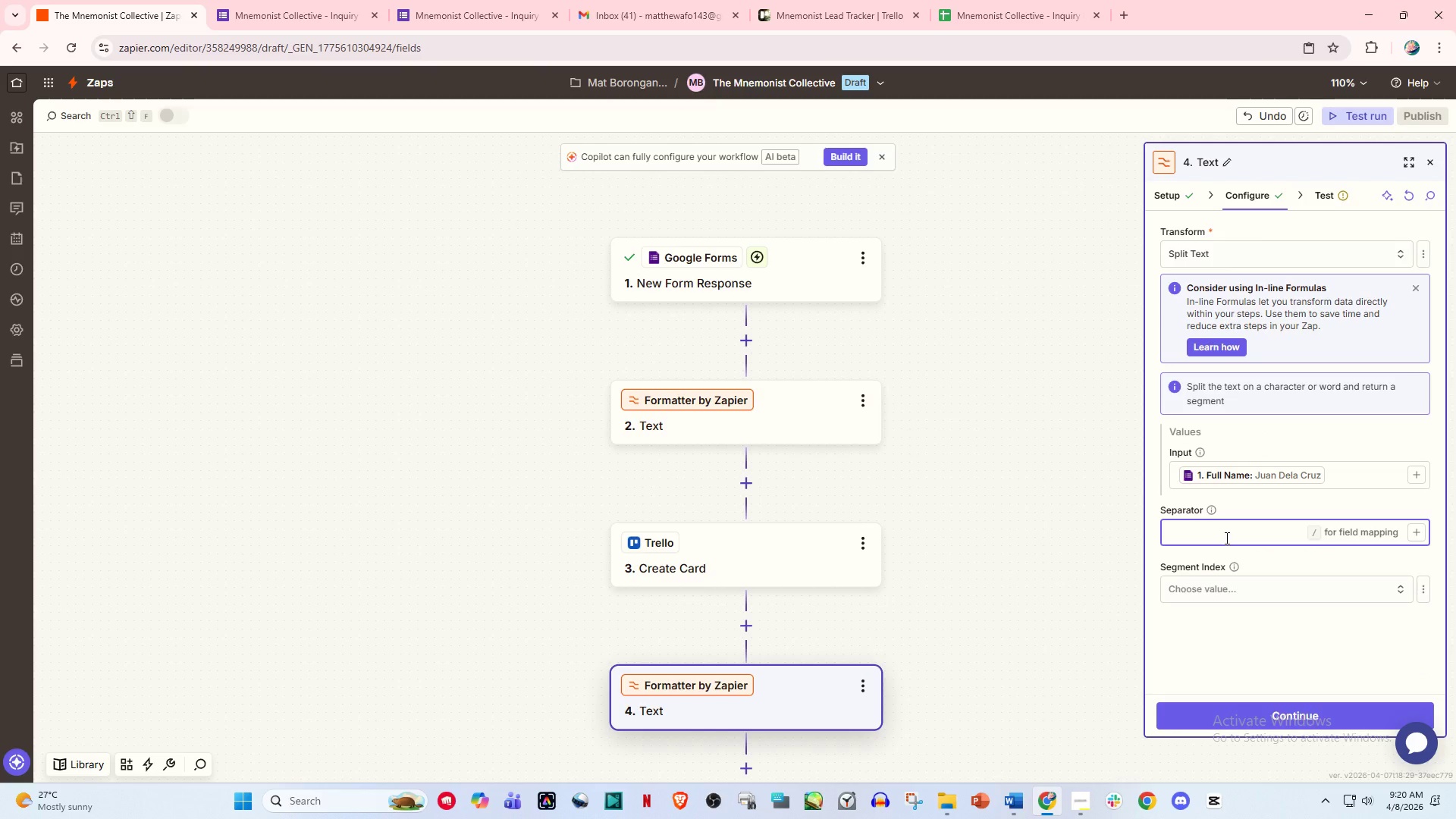 
key(Space)
 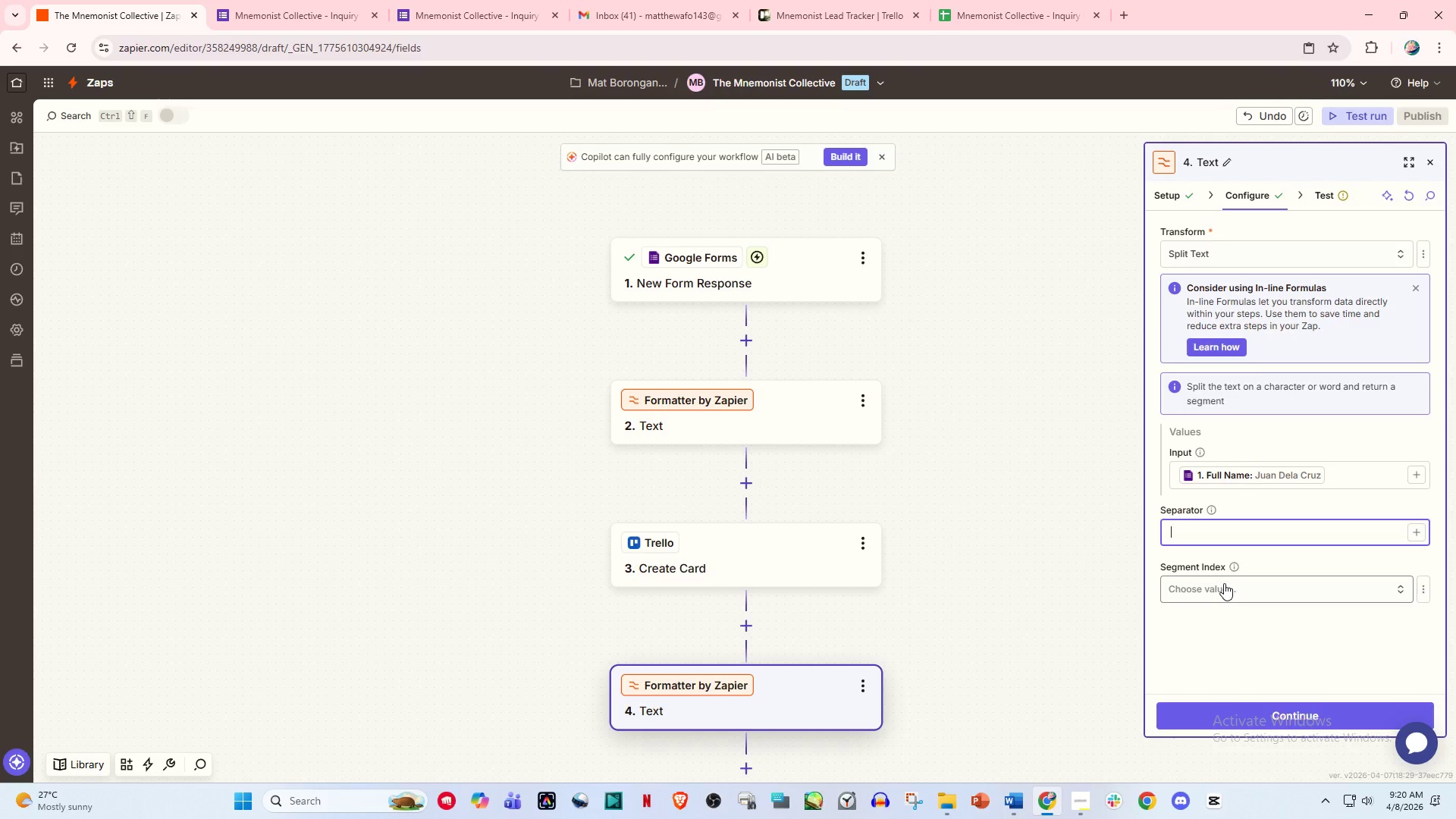 
left_click([1224, 583])
 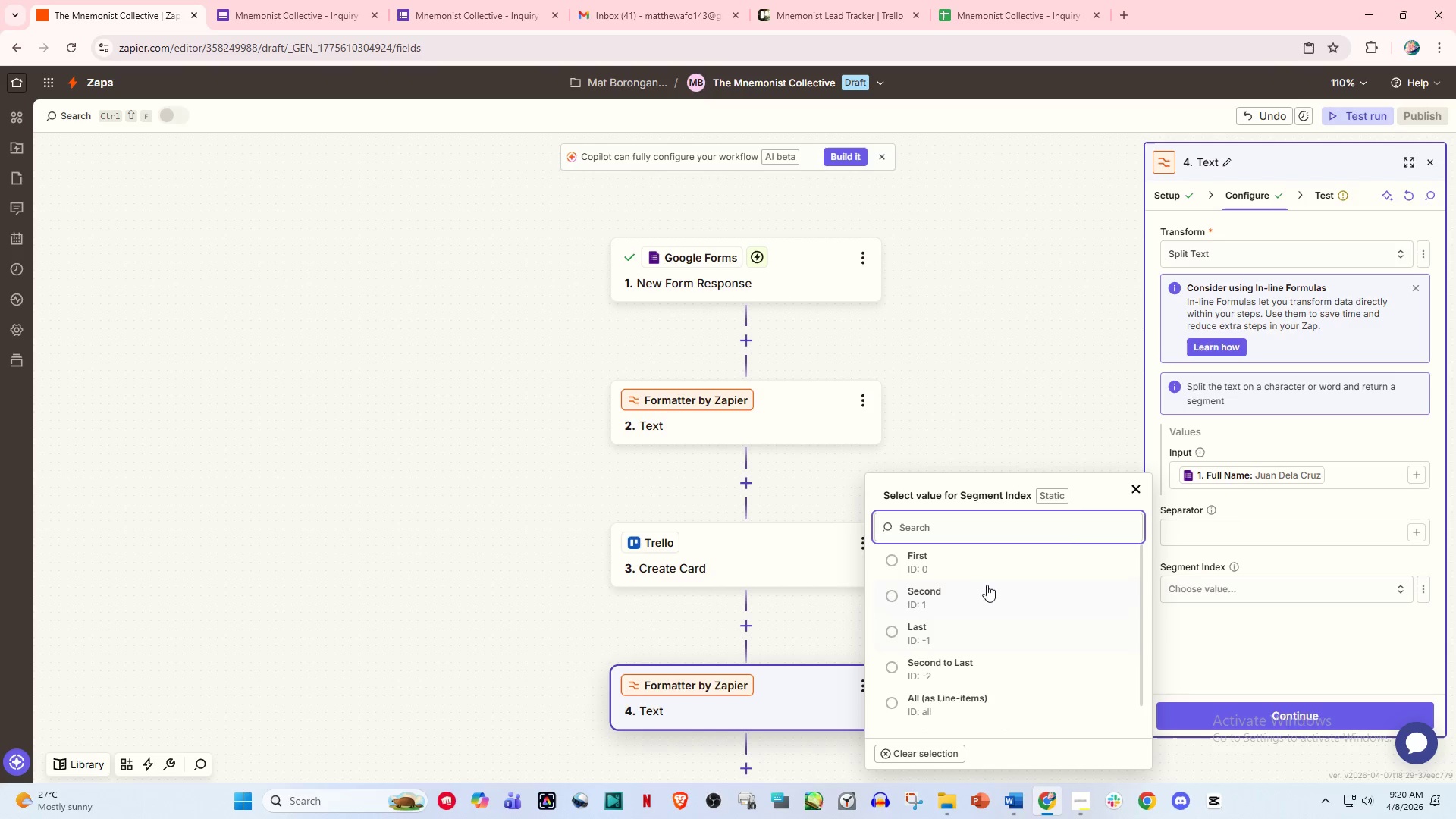 
left_click([972, 570])
 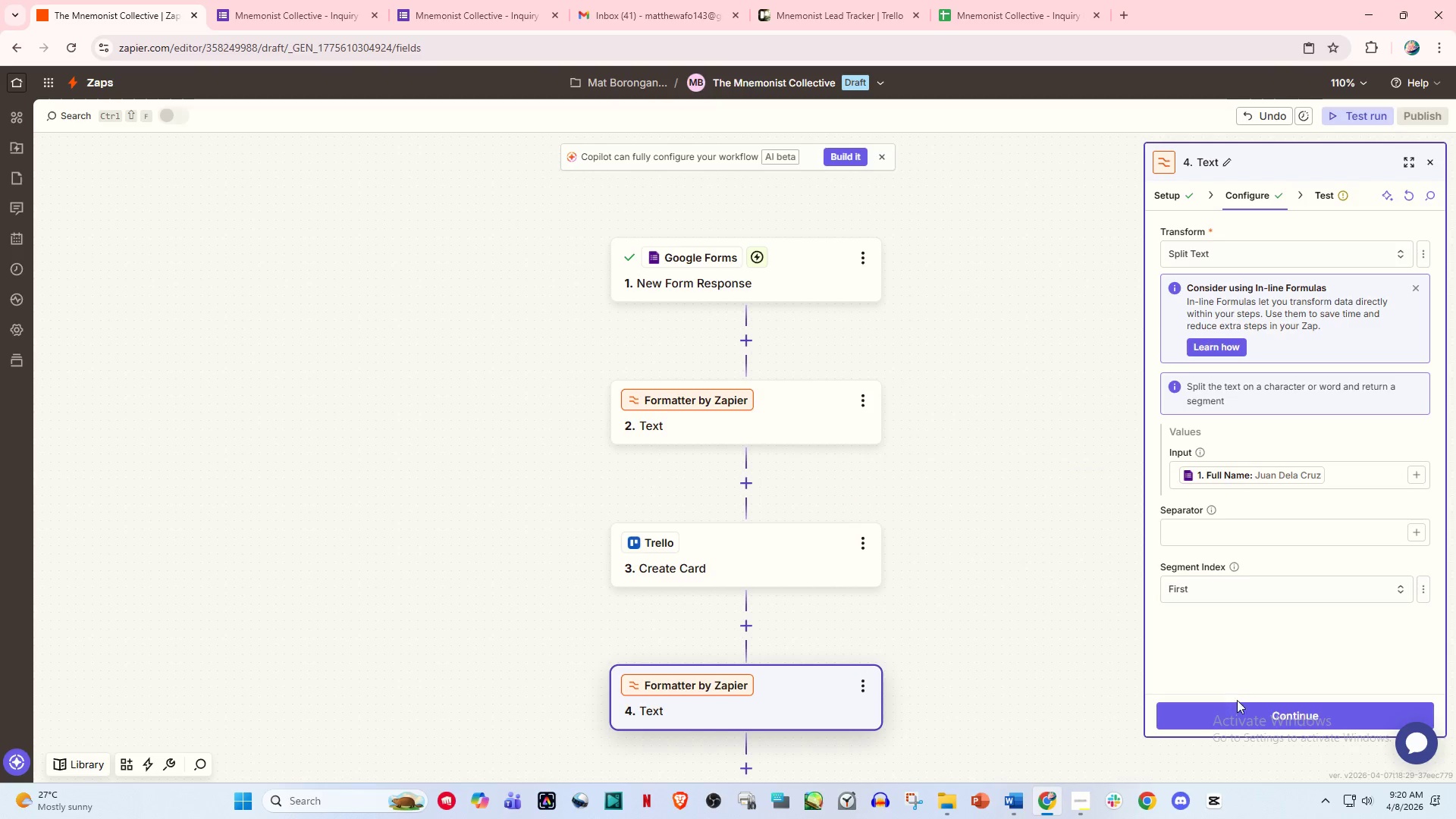 
left_click([1246, 706])
 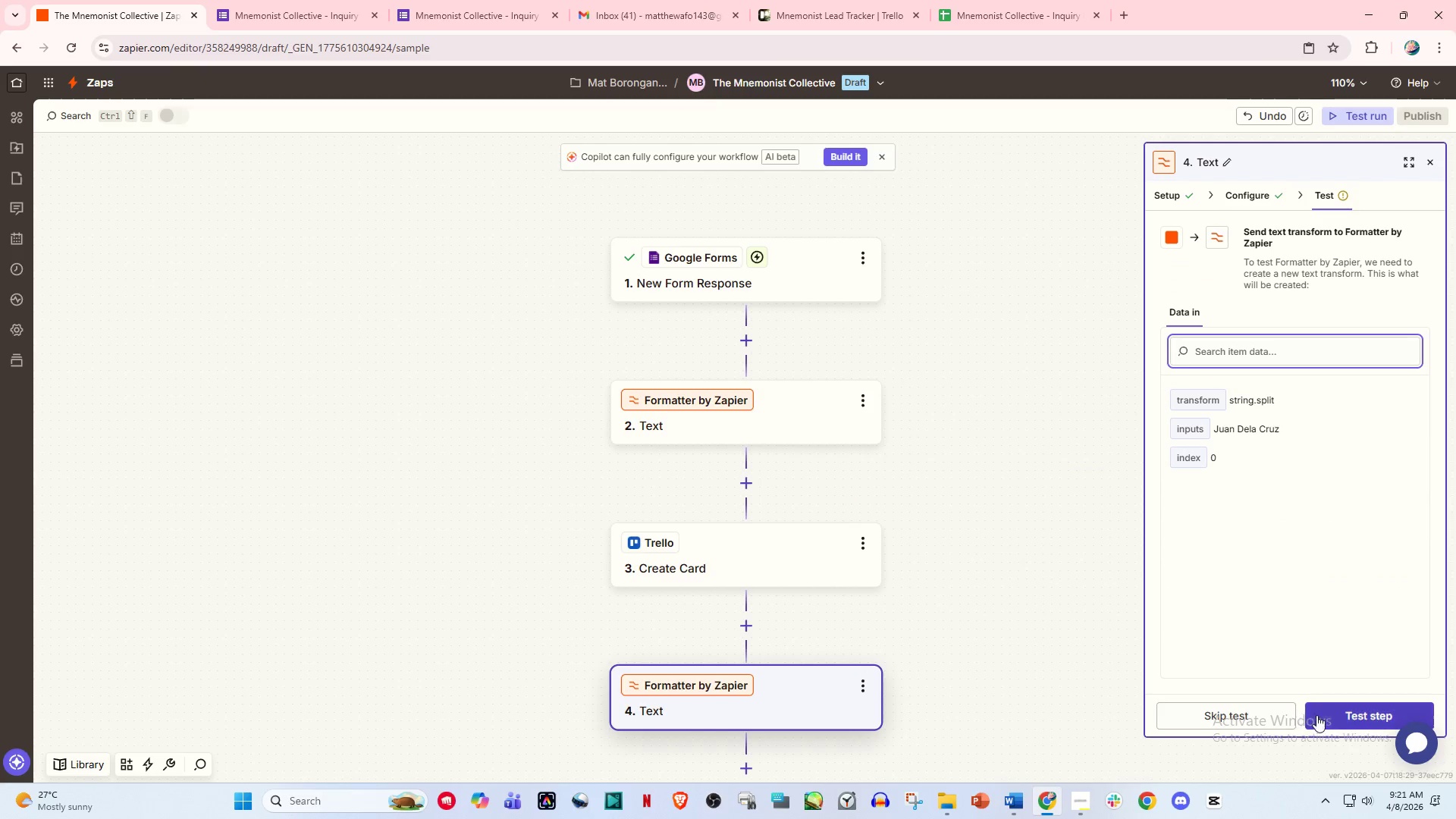 
left_click([1332, 718])
 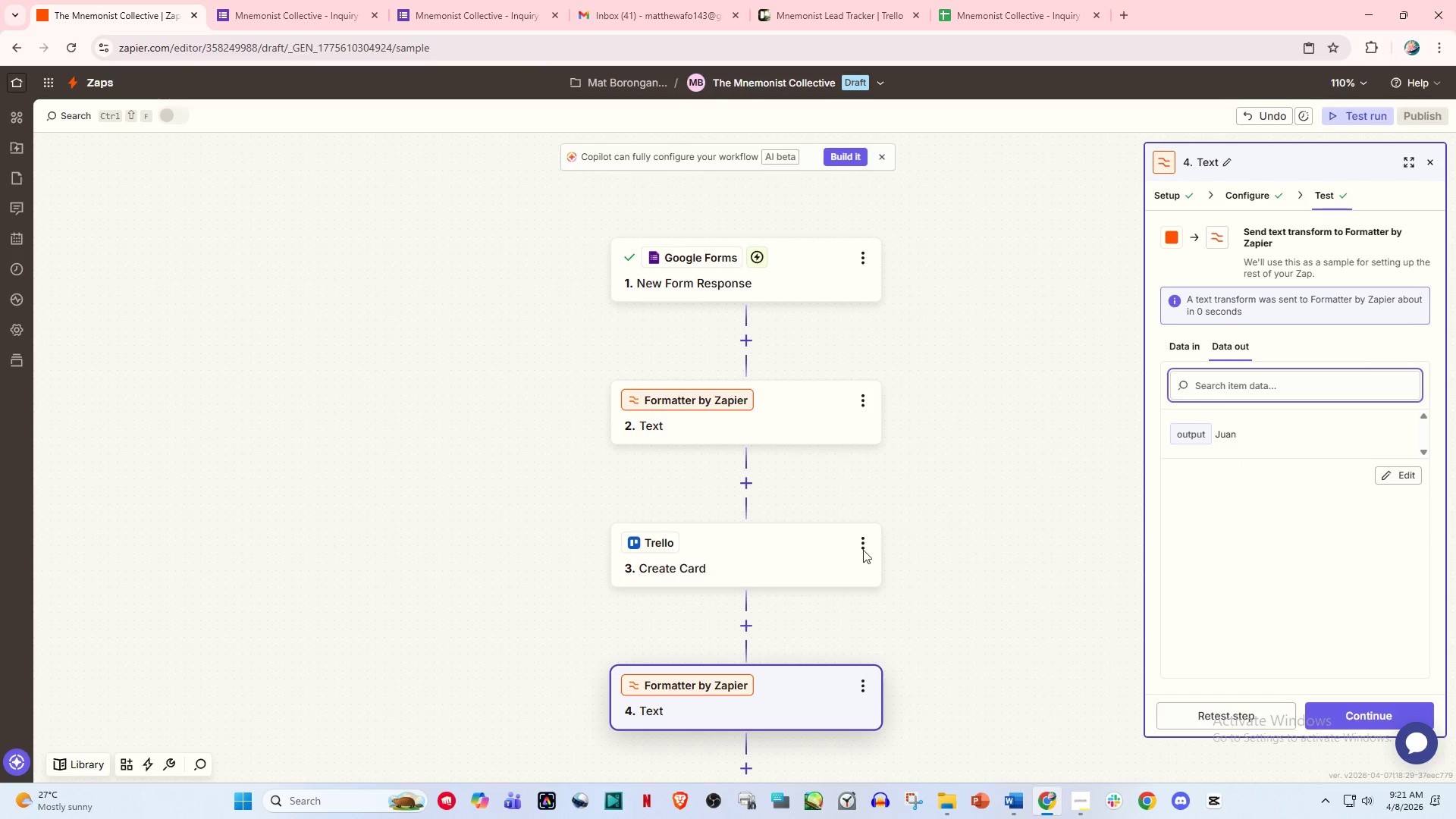 
scroll: coordinate [795, 570], scroll_direction: down, amount: 6.0
 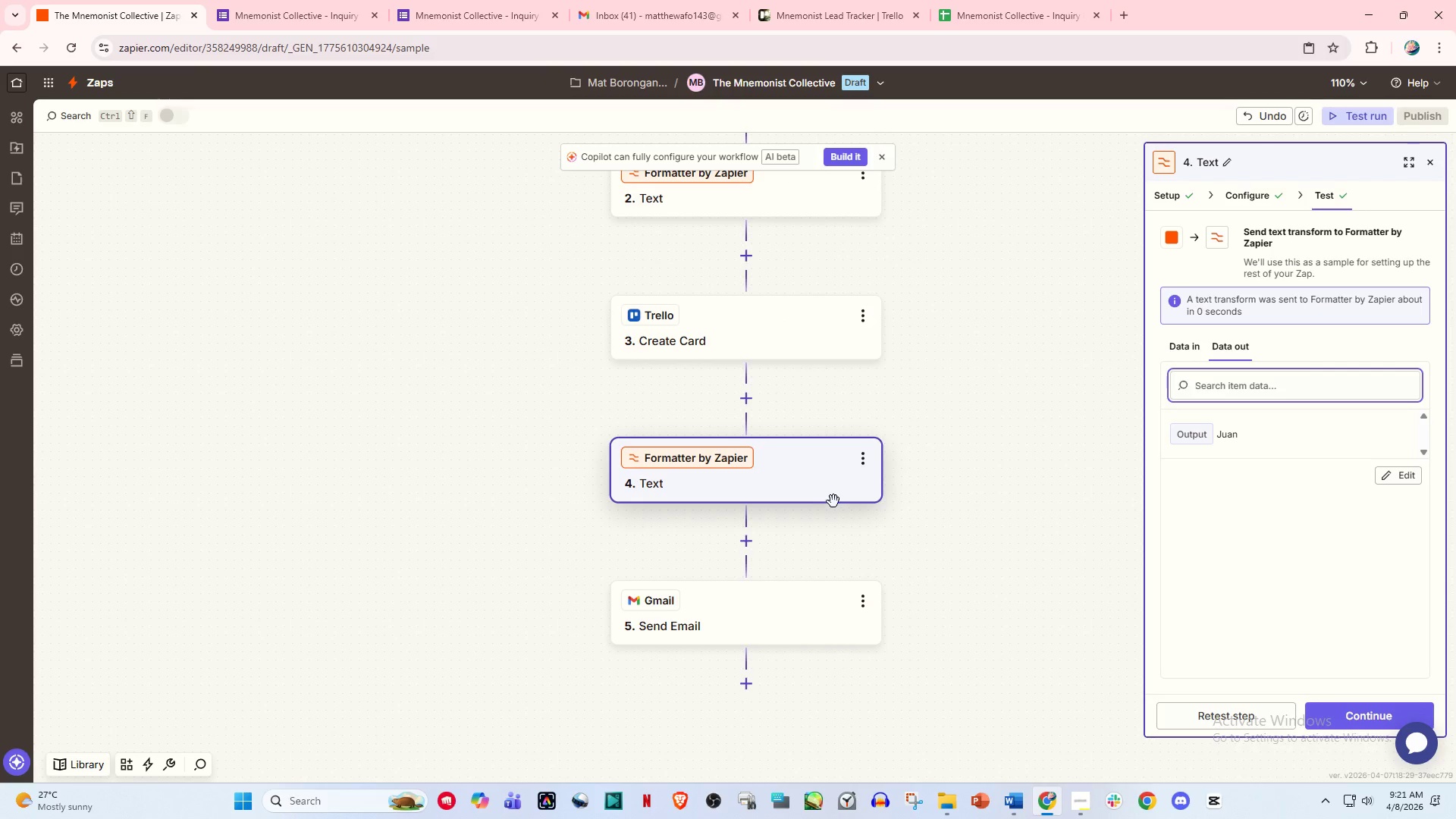 
scroll: coordinate [815, 510], scroll_direction: down, amount: 1.0
 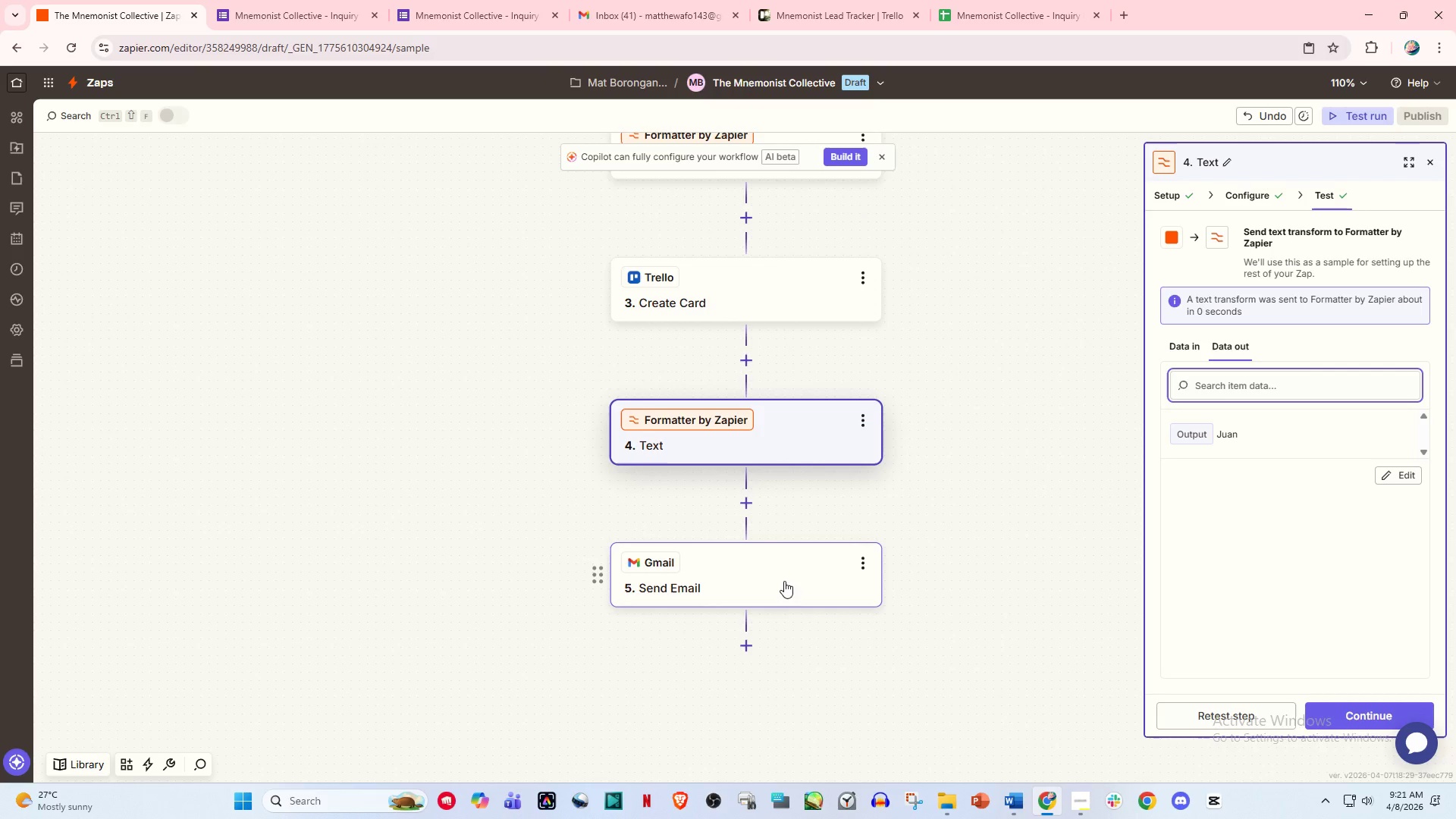 
left_click([784, 581])
 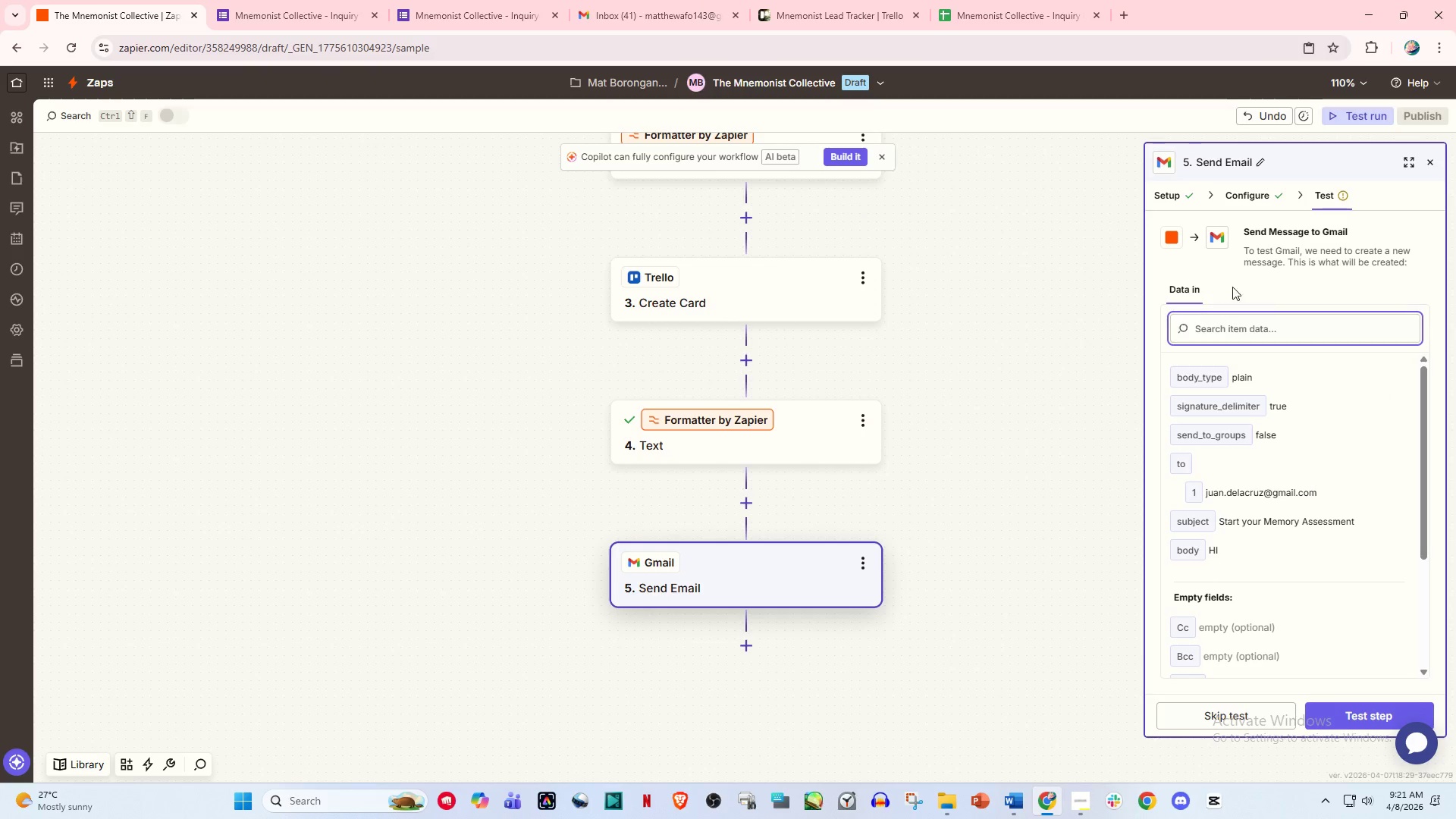 
left_click([1241, 207])
 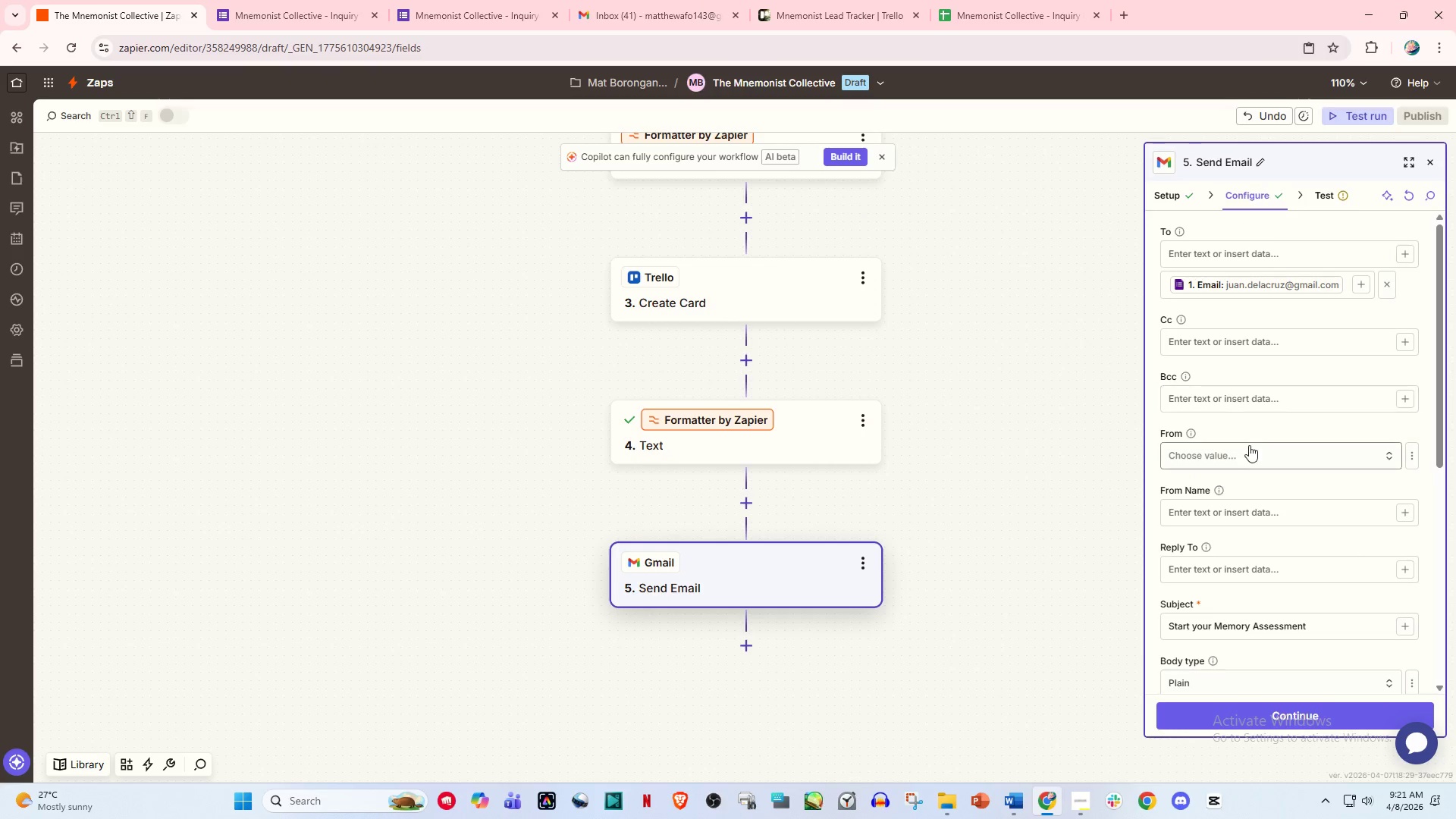 
scroll: coordinate [1249, 447], scroll_direction: down, amount: 3.0
 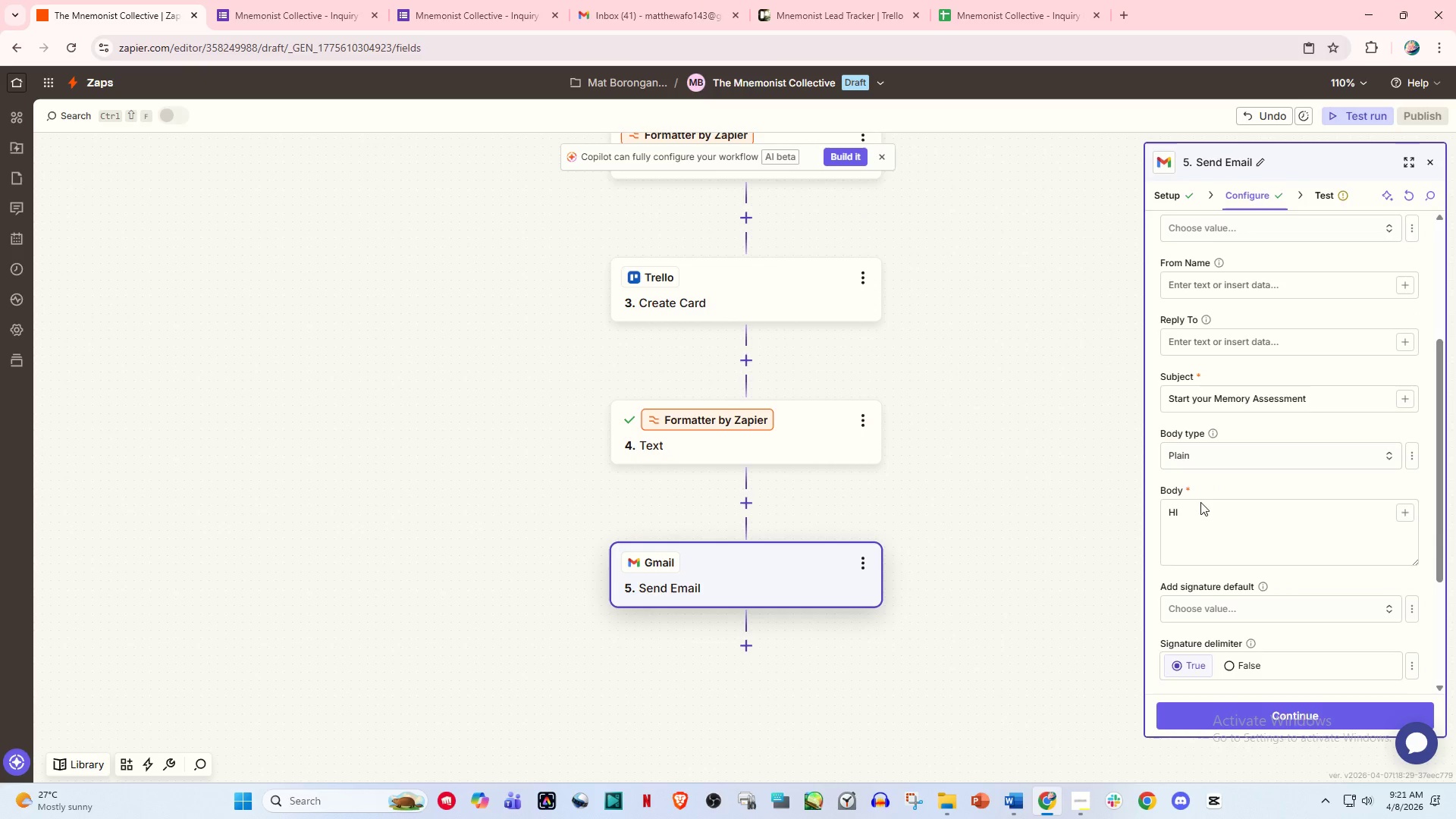 
left_click([1200, 515])
 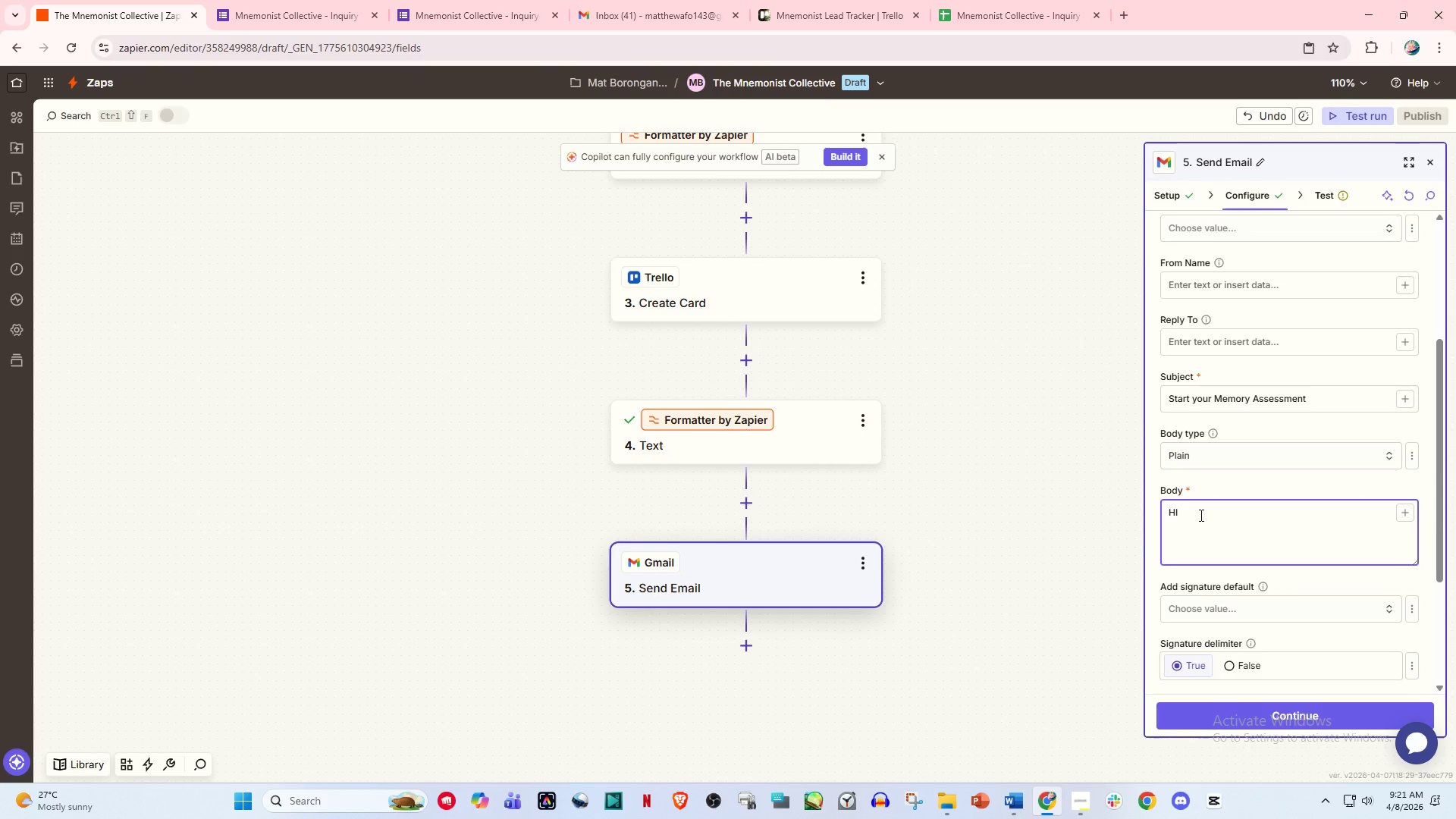 
key(Space)
 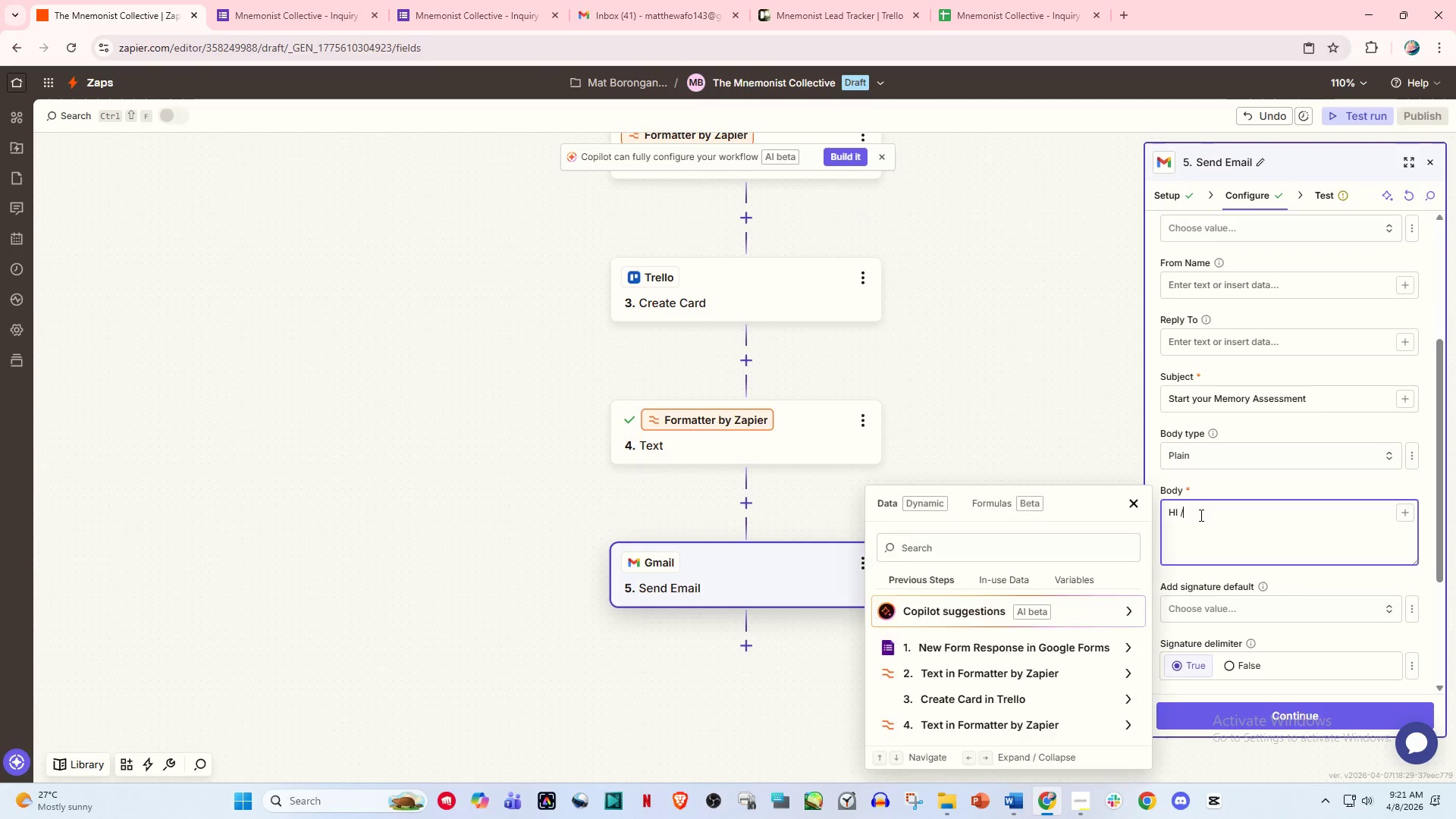 
key(Slash)
 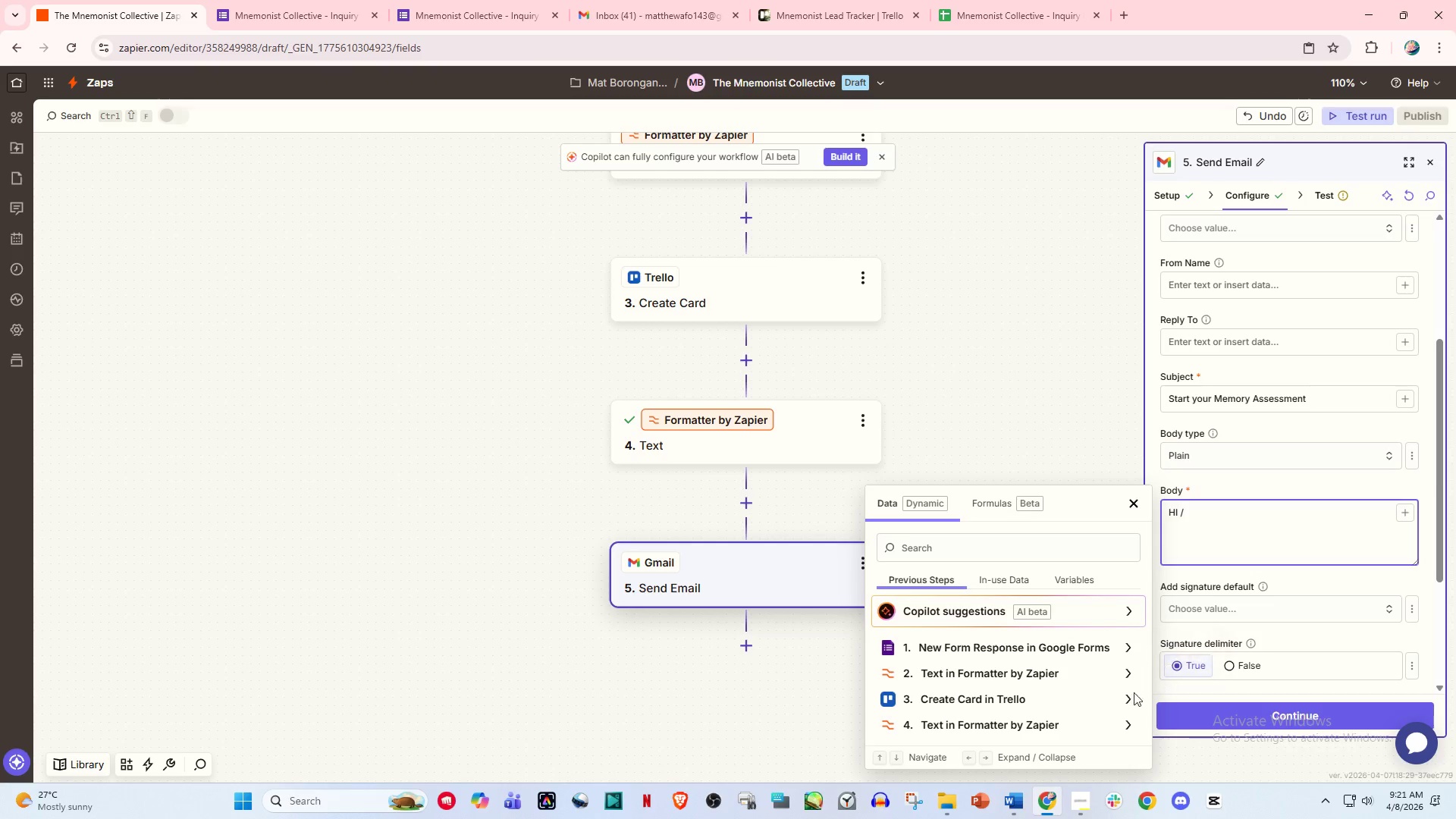 
left_click([1029, 724])
 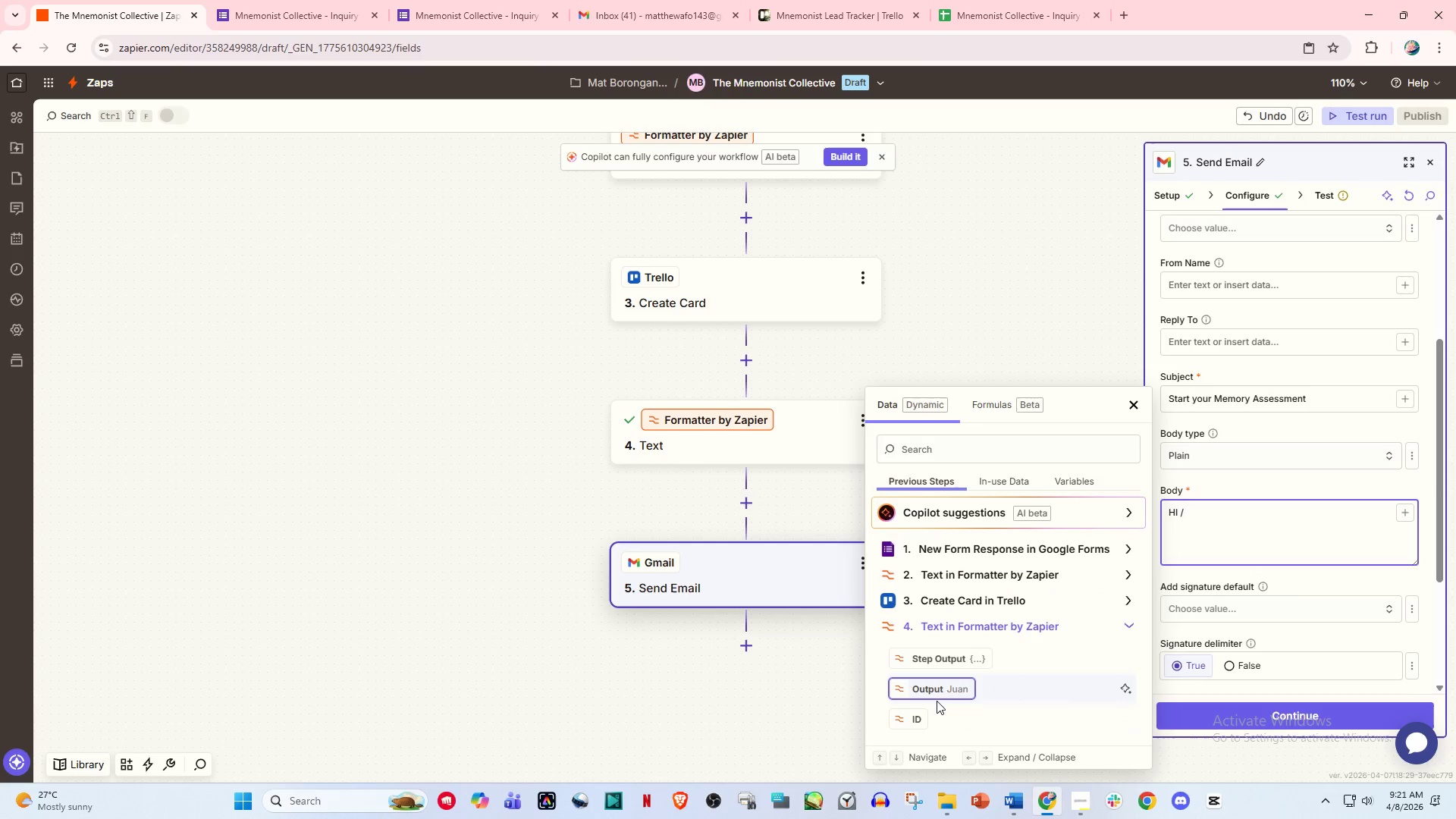 
left_click([939, 690])
 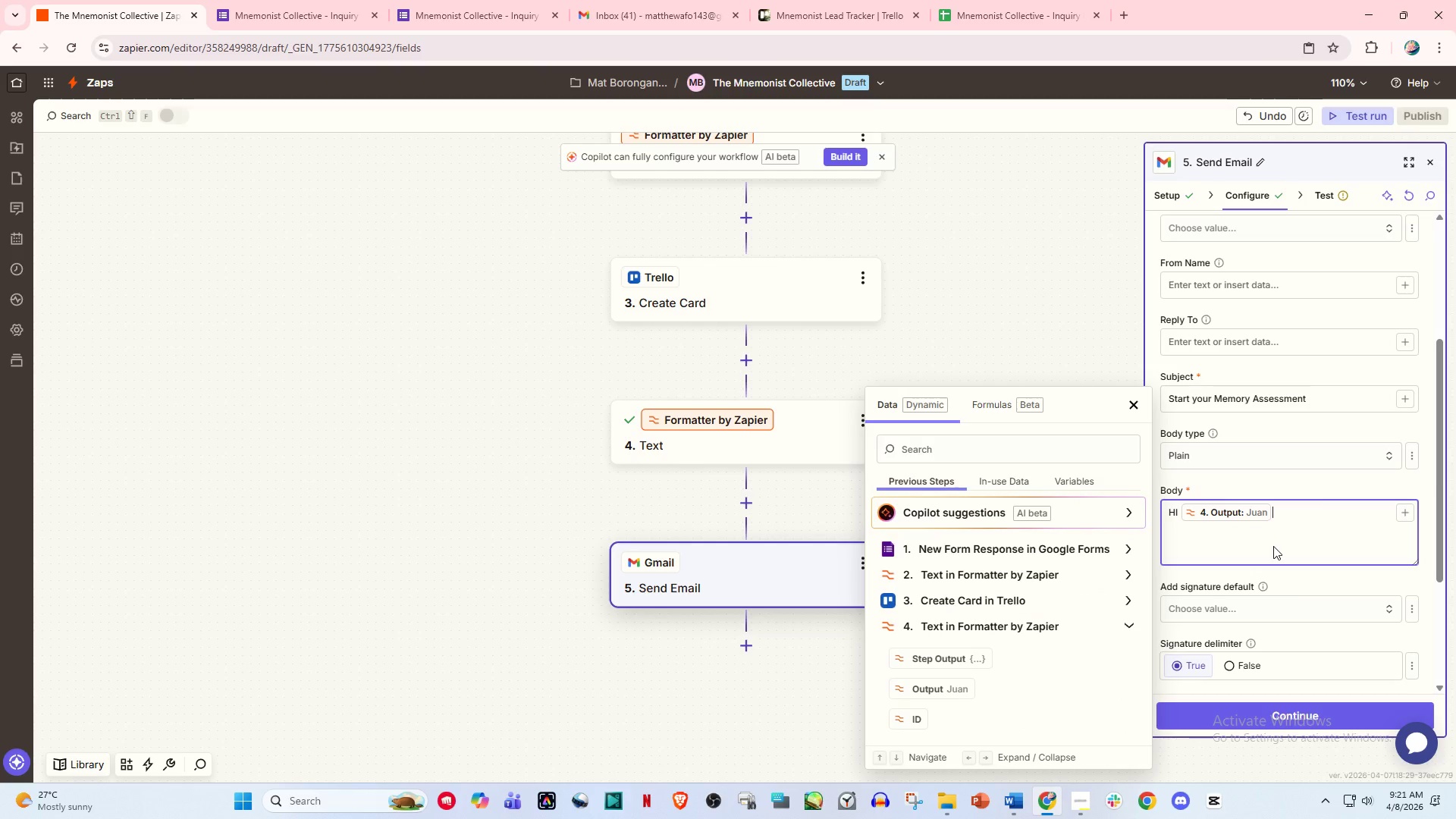 
key(Period)
 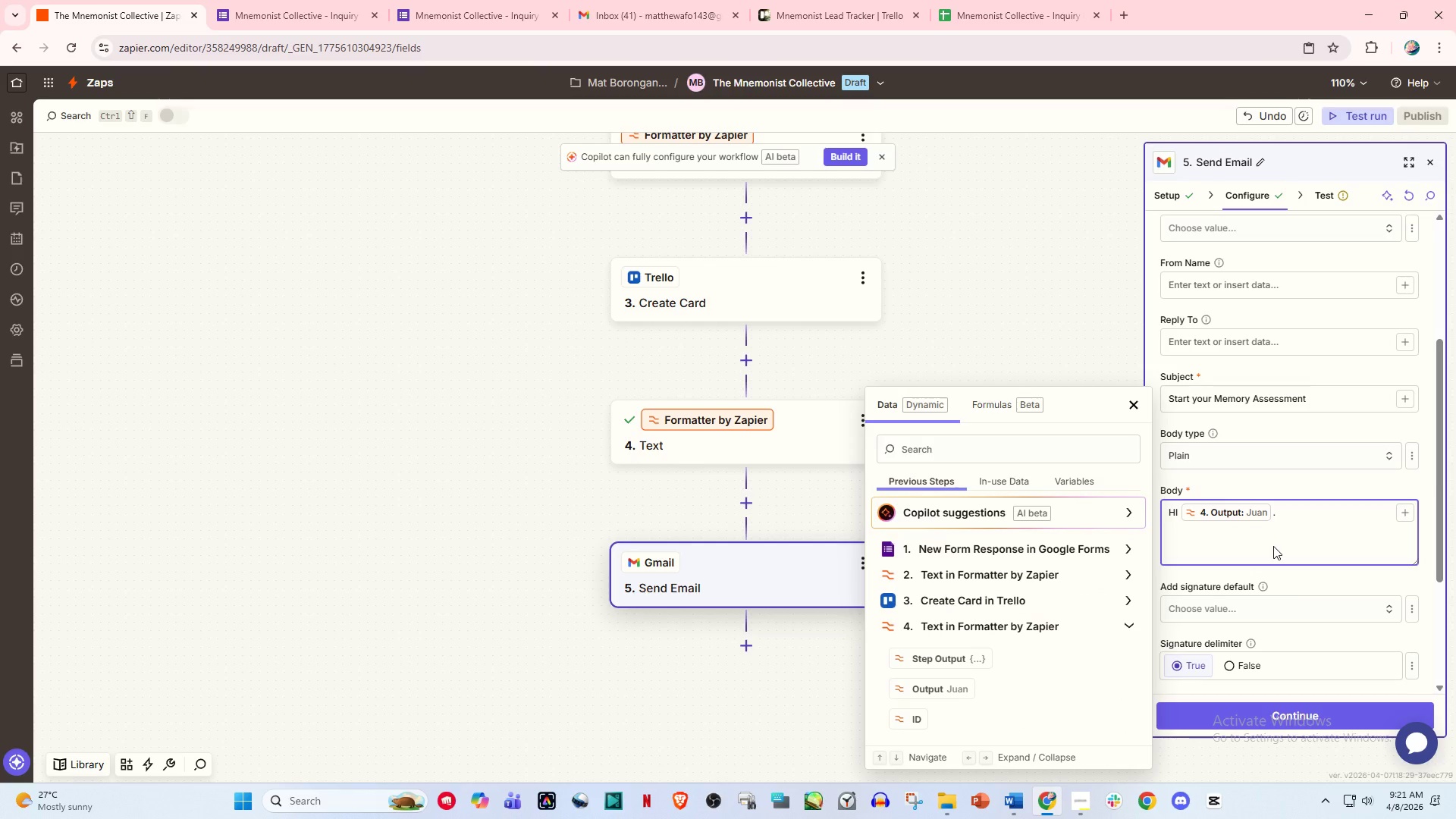 
key(Backspace)
 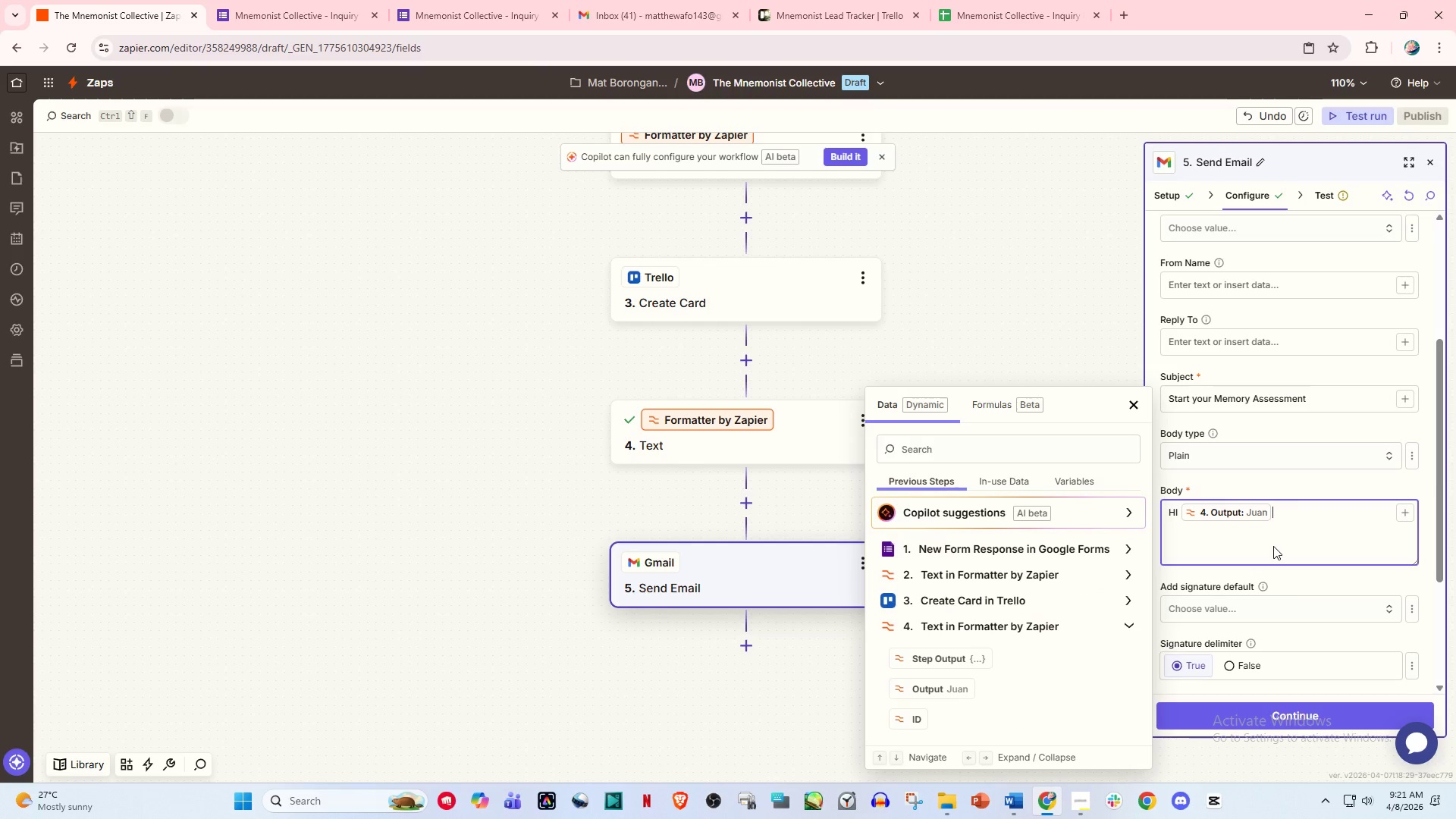 
key(Comma)
 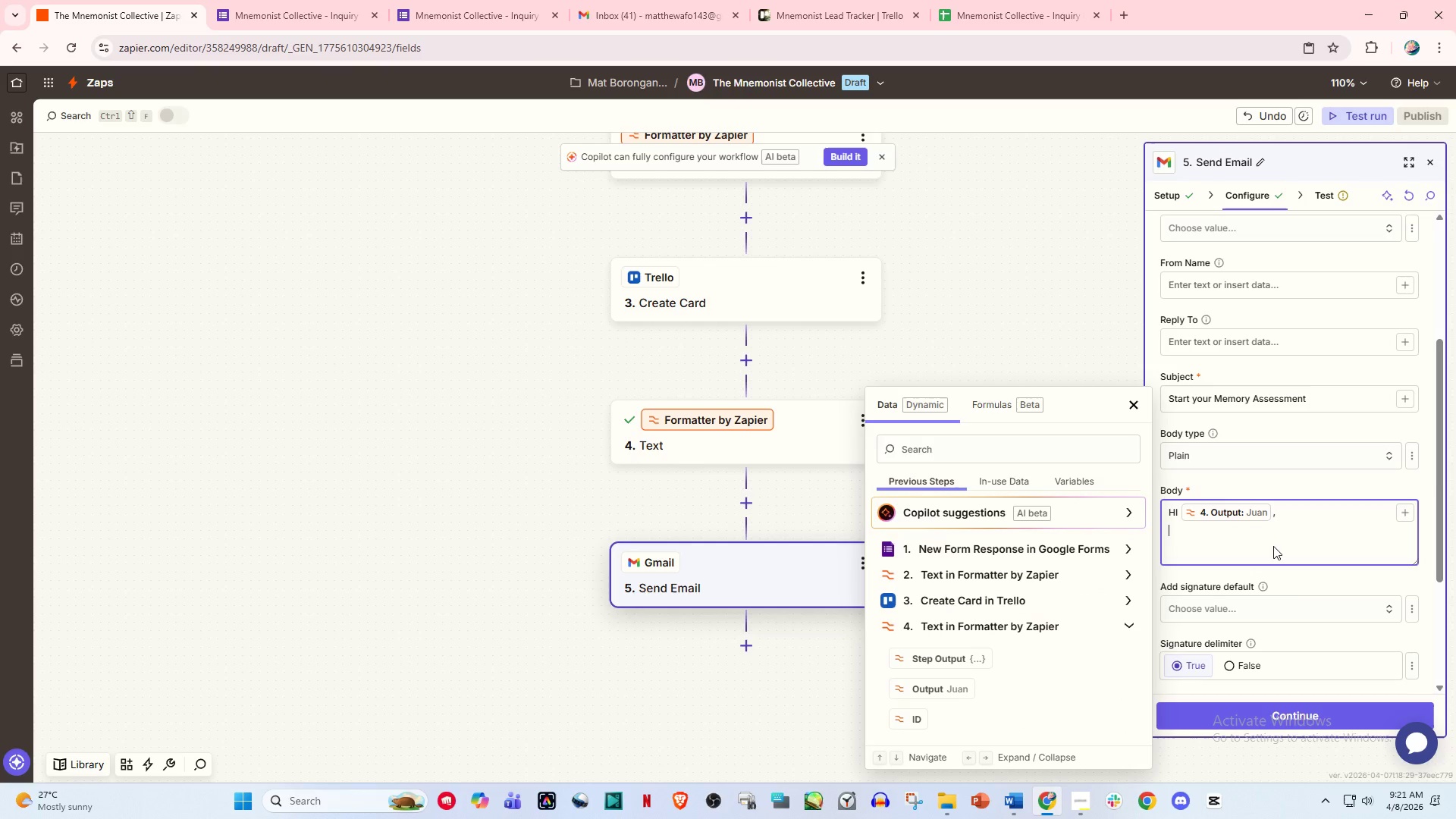 
key(Enter)
 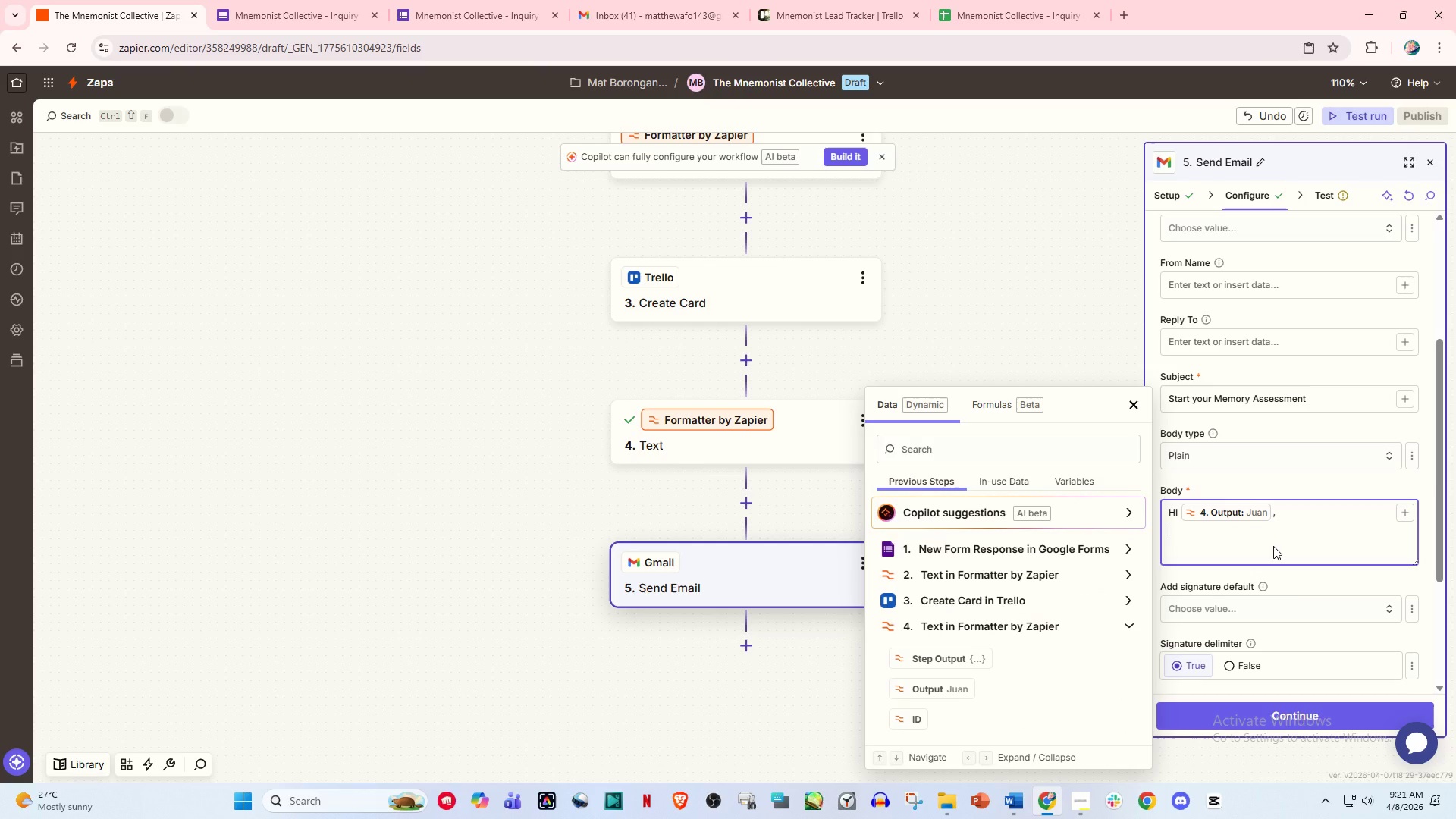 
key(Enter)
 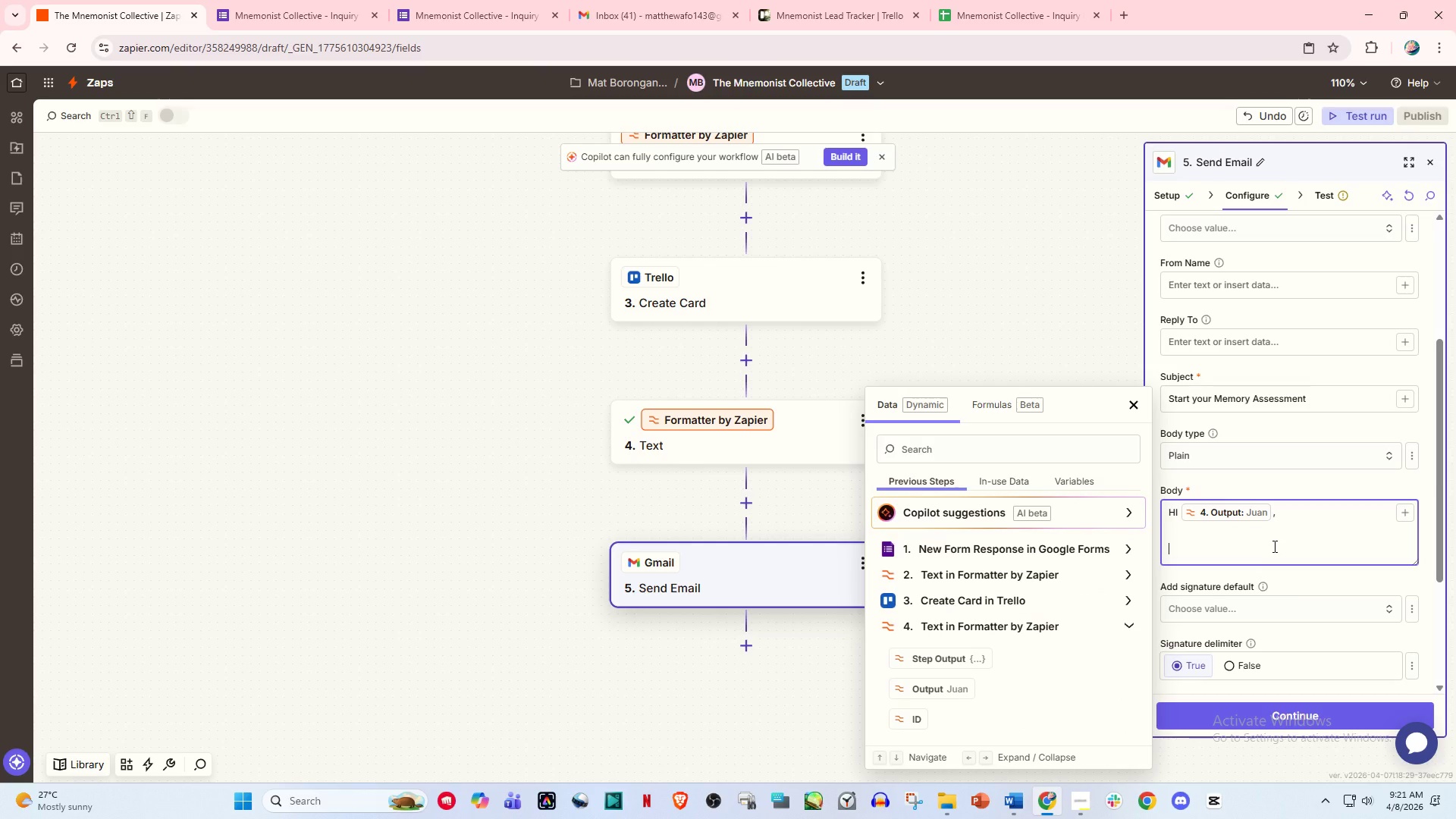 
key(Shift+ShiftLeft)
 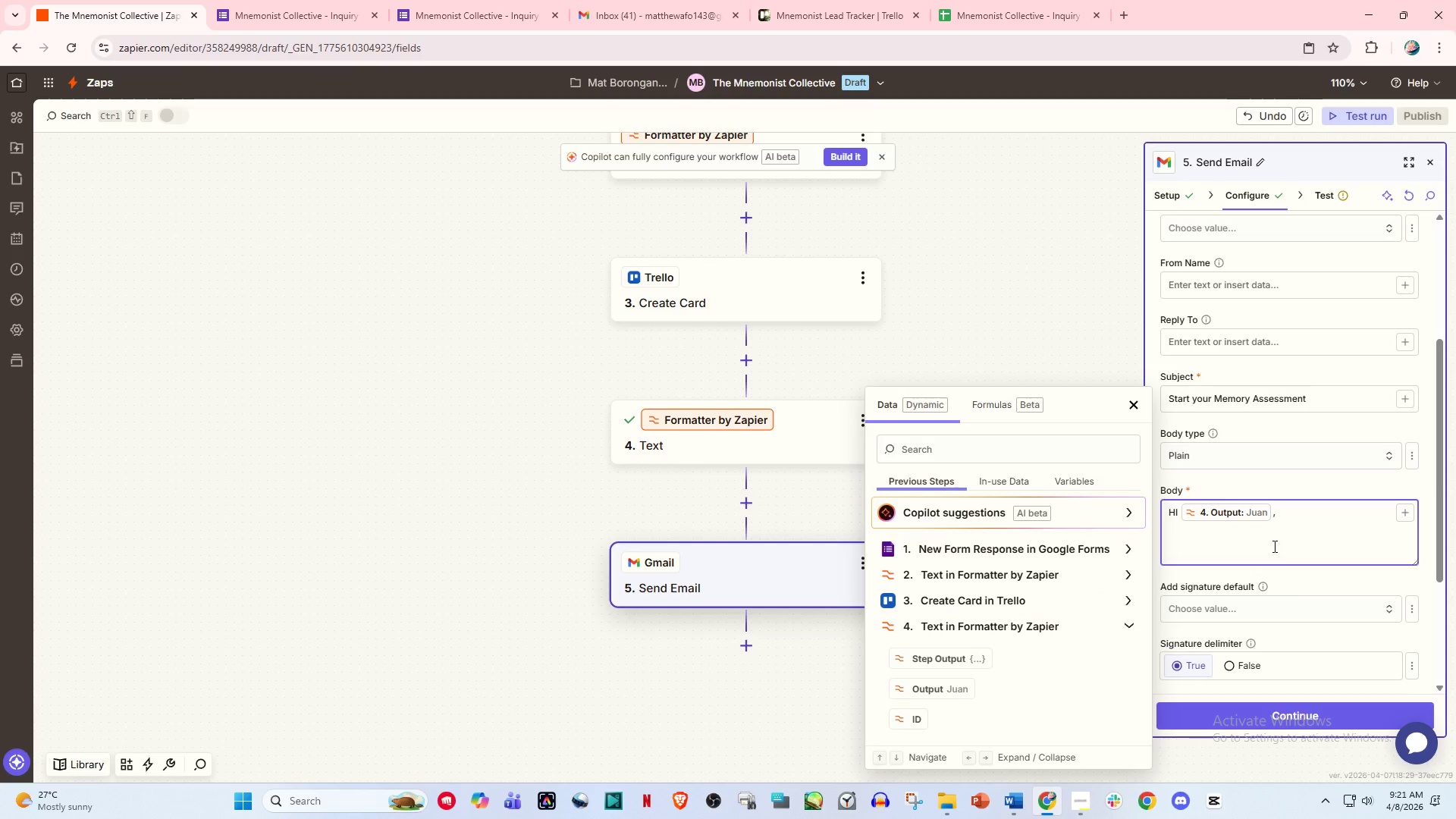 
key(Backspace)
 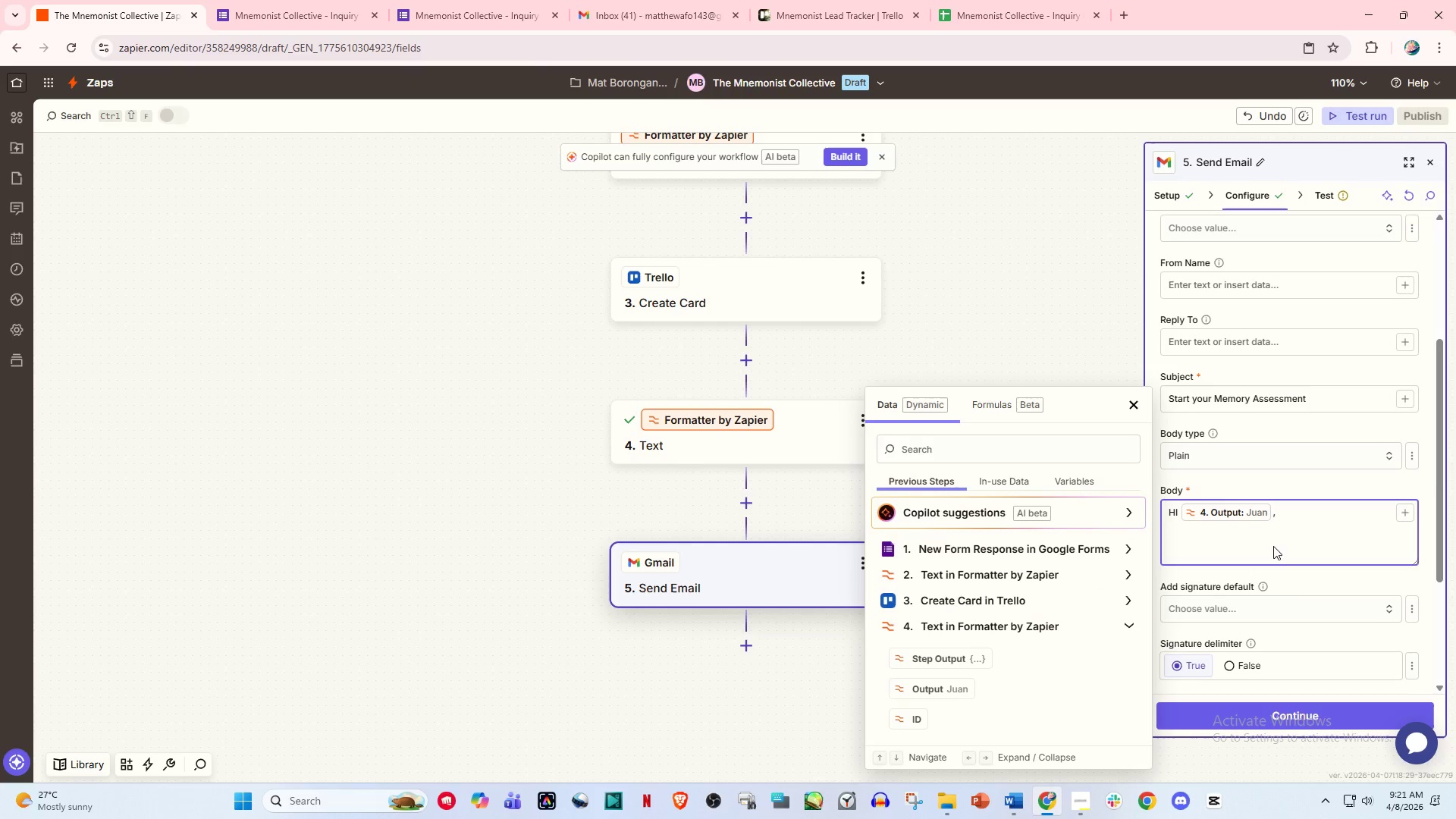 
key(Enter)
 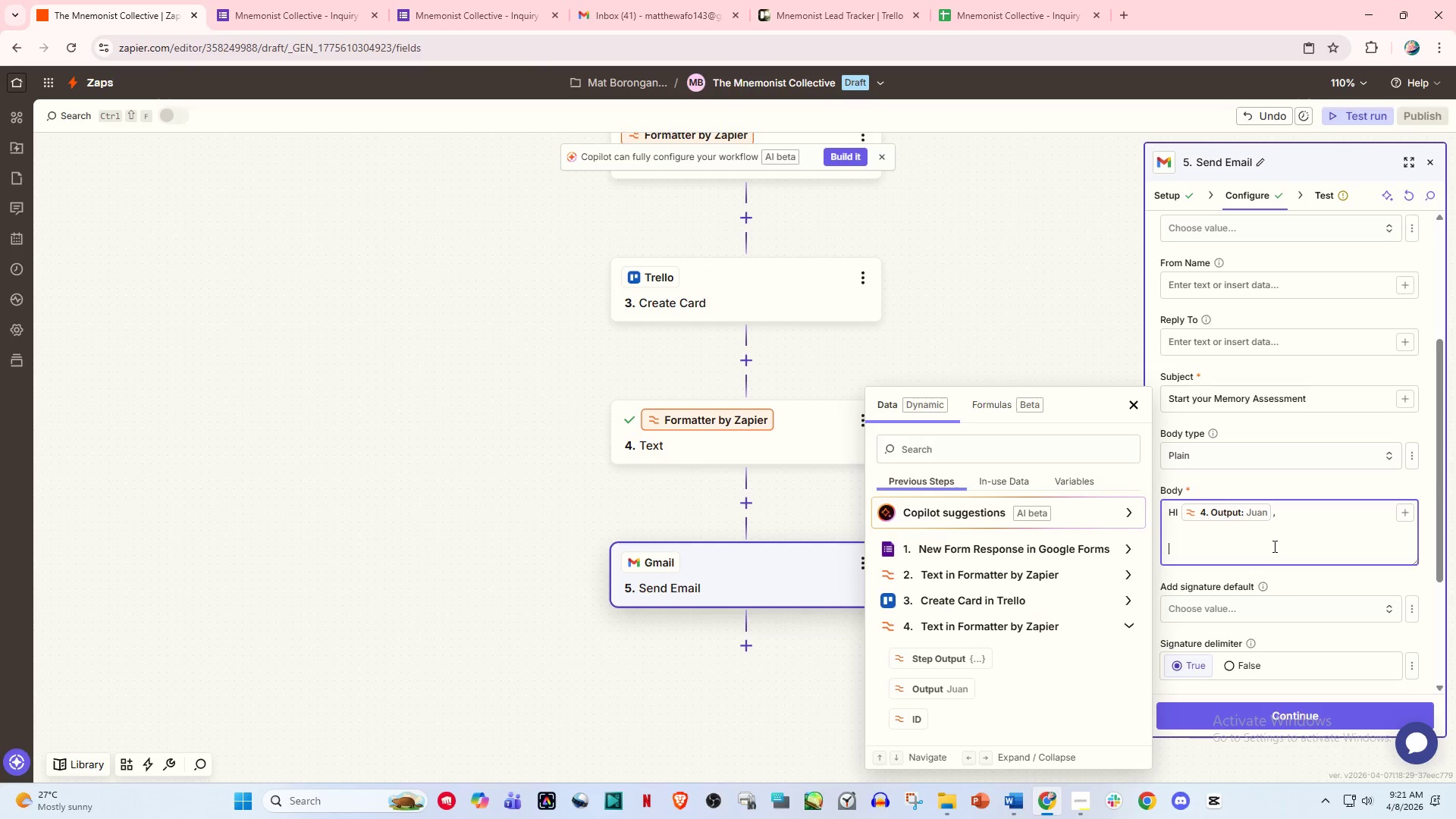 
type(Thank you)
 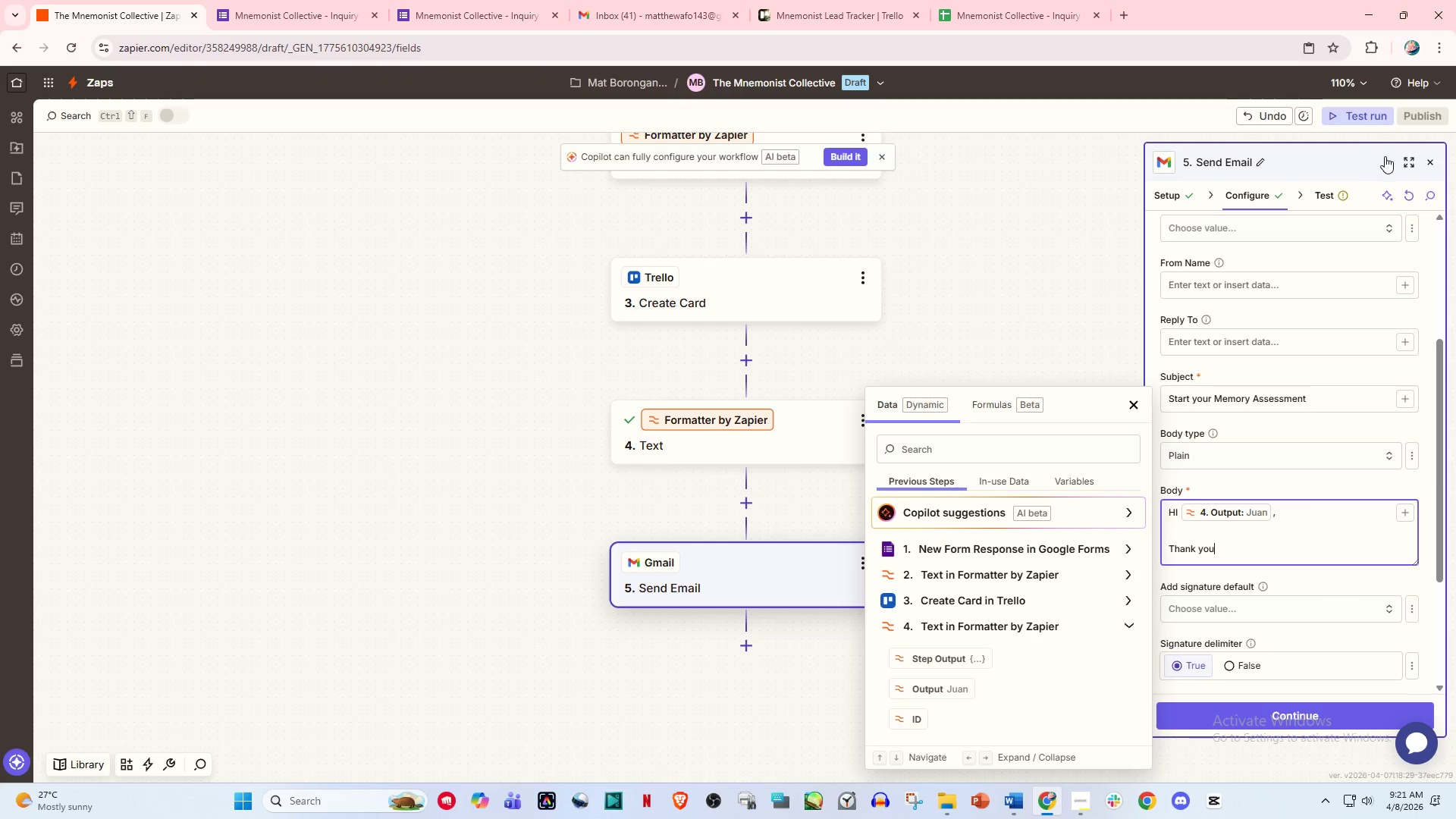 
left_click([1410, 156])
 